 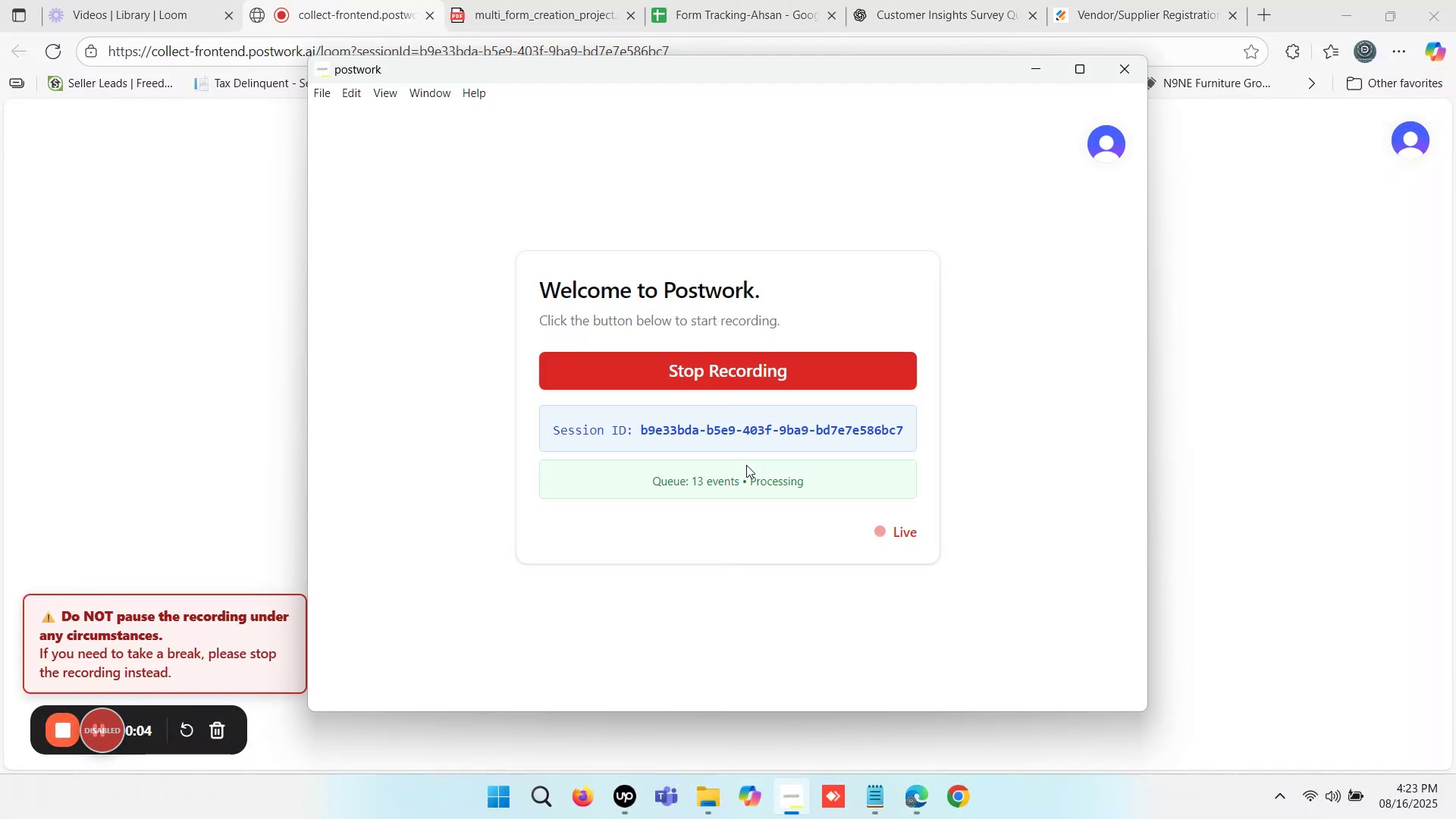 
left_click([958, 0])
 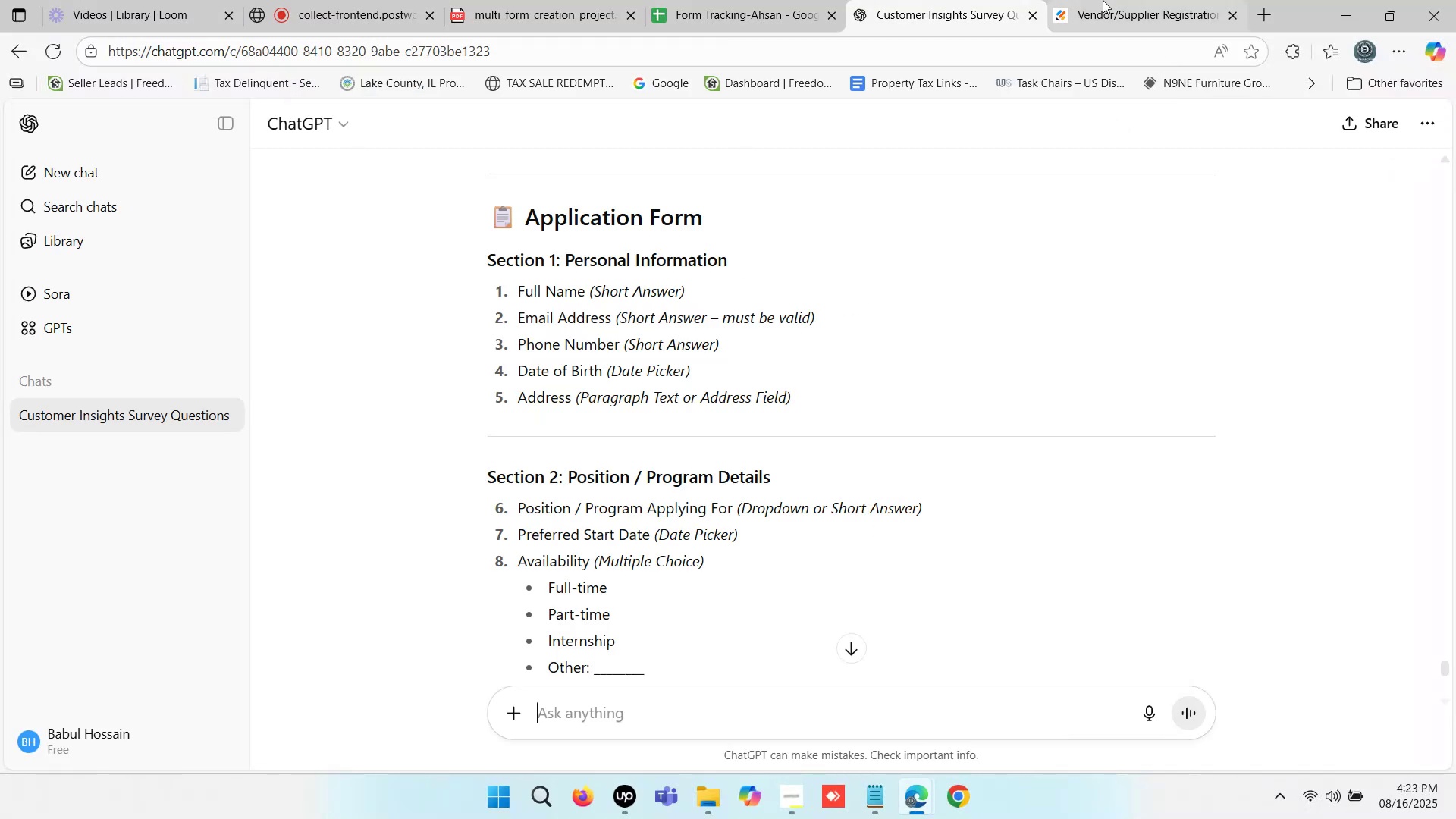 
left_click([1103, 0])
 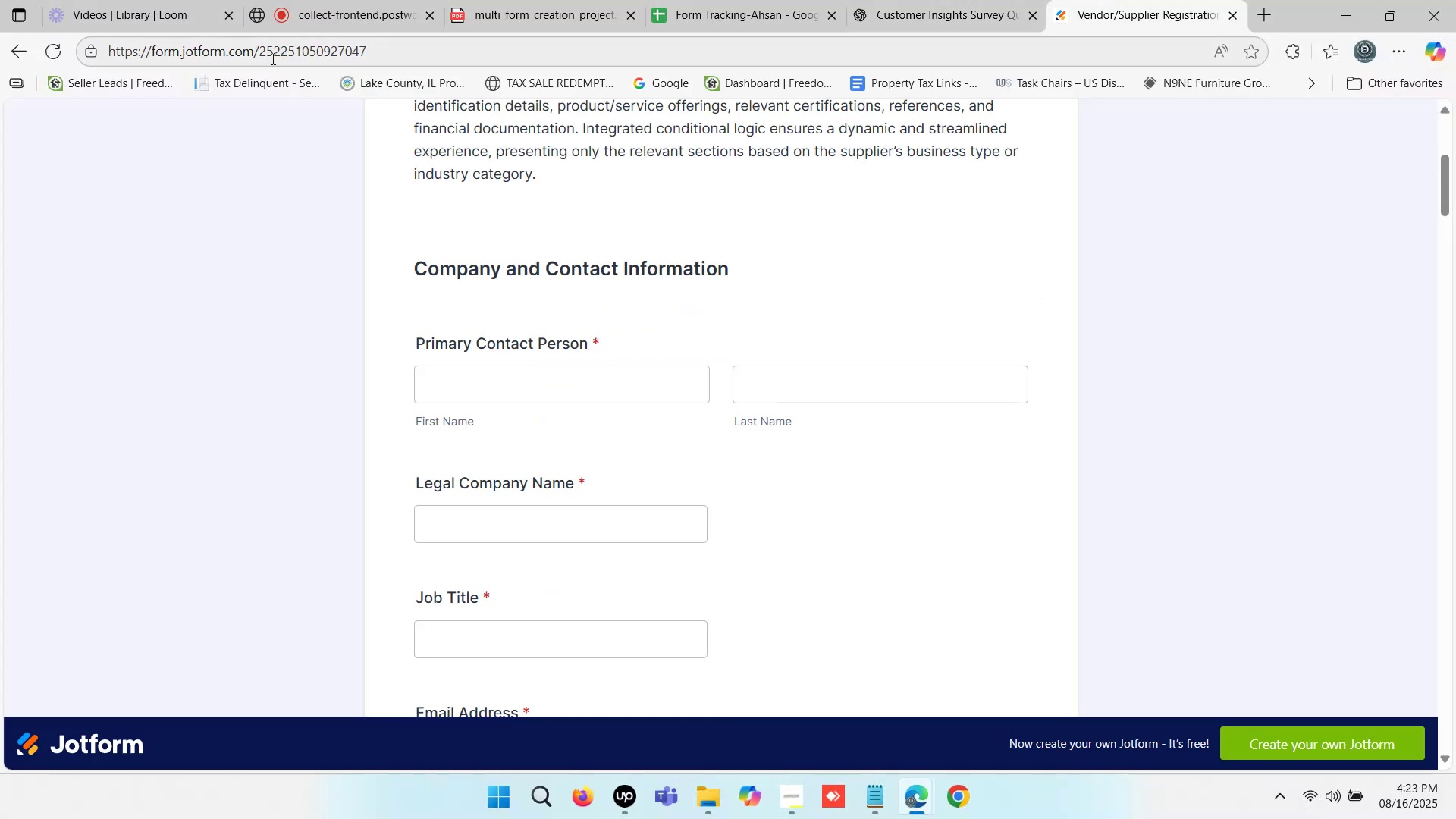 
left_click_drag(start_coordinate=[253, 49], to_coordinate=[103, 44])
 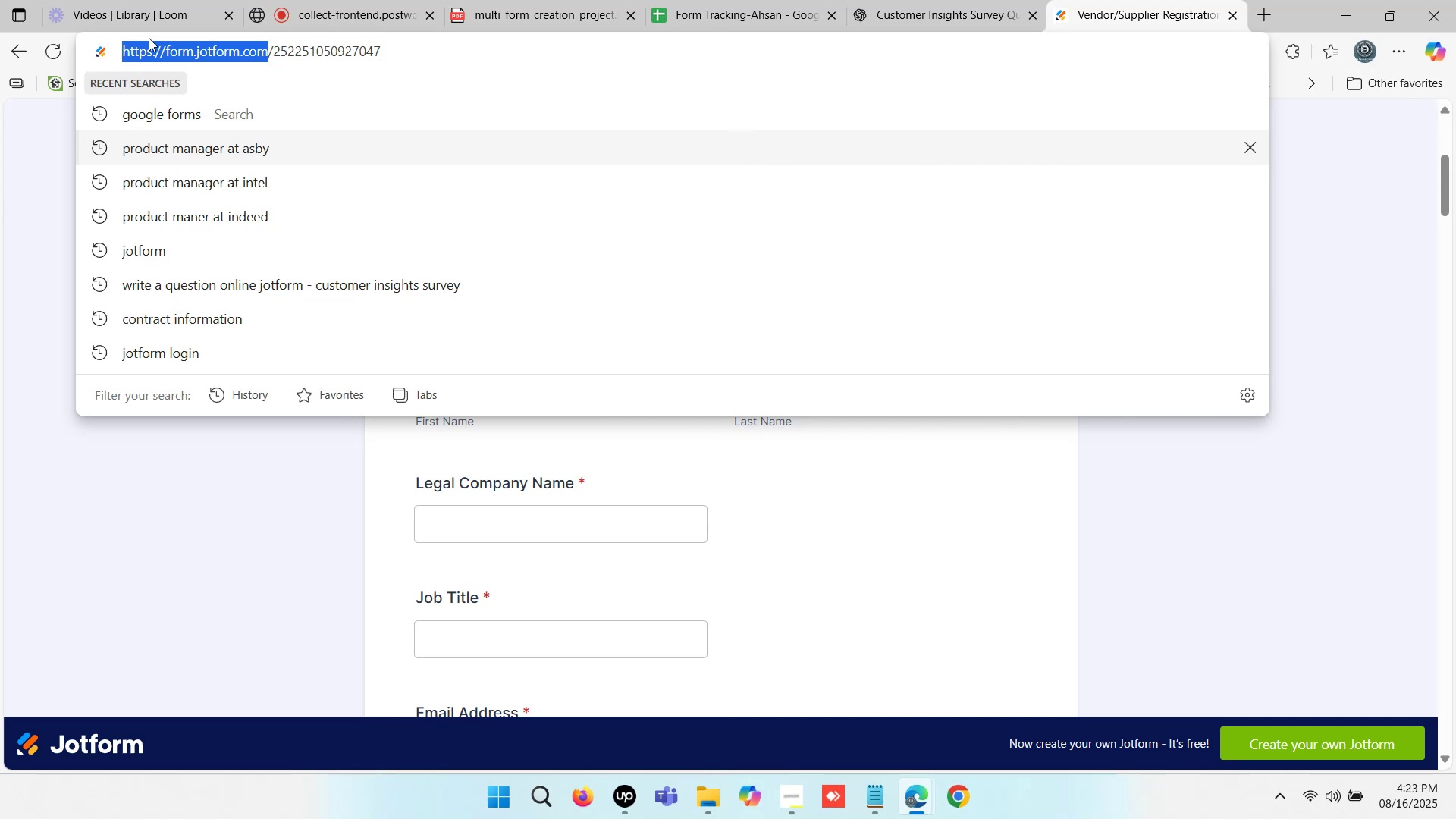 
key(Control+ControlLeft)
 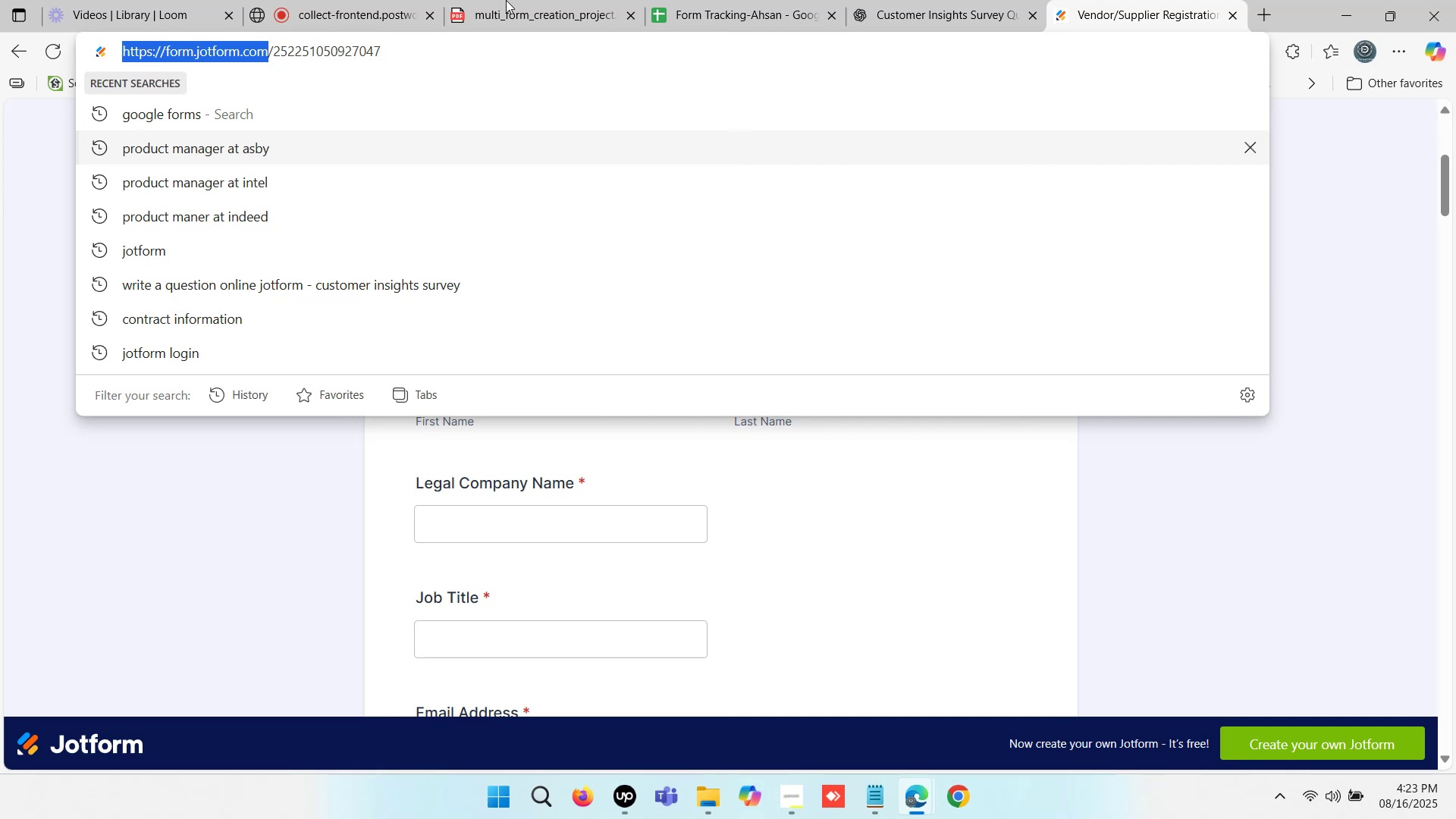 
key(Control+C)
 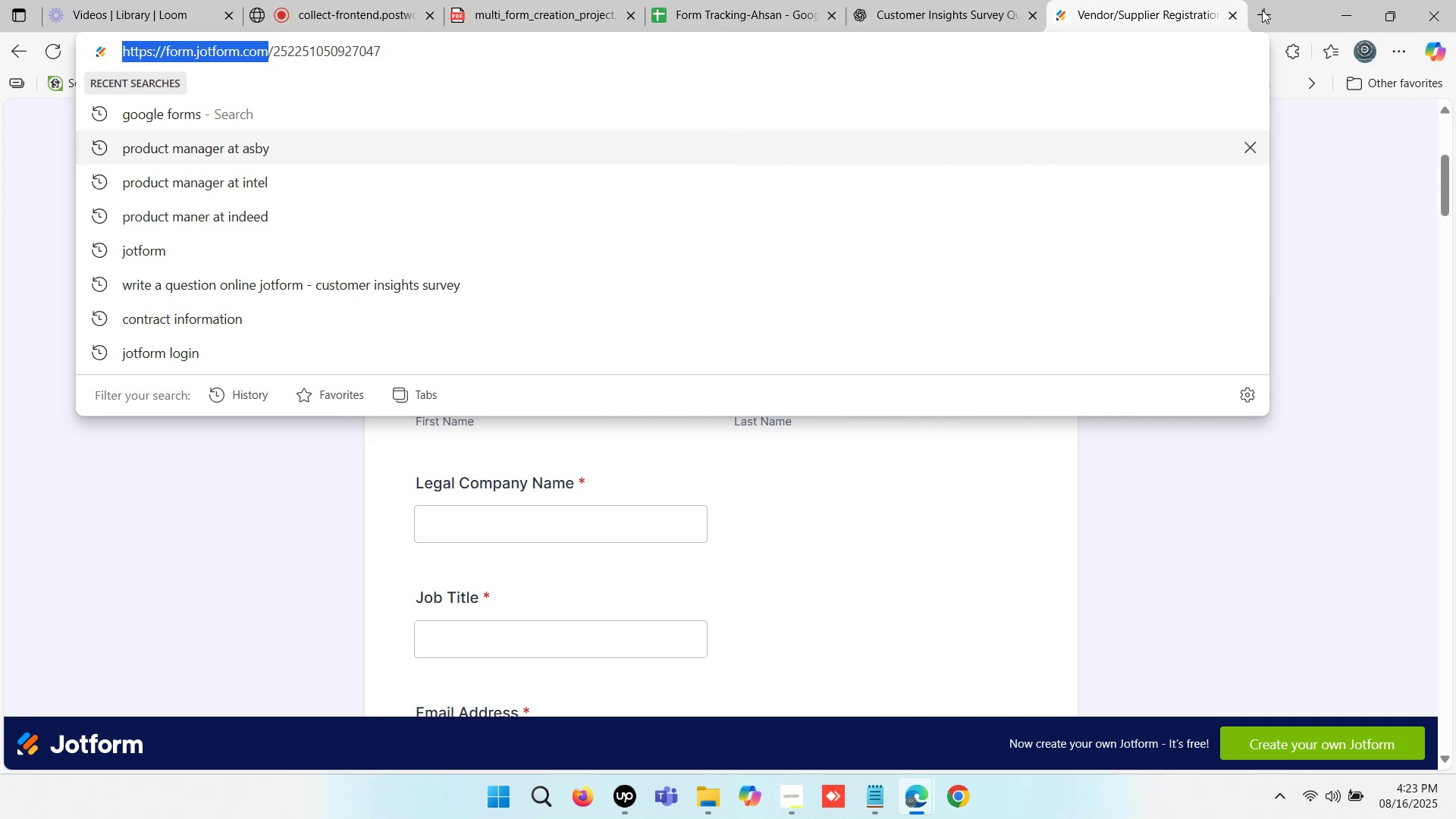 
left_click([1262, 10])
 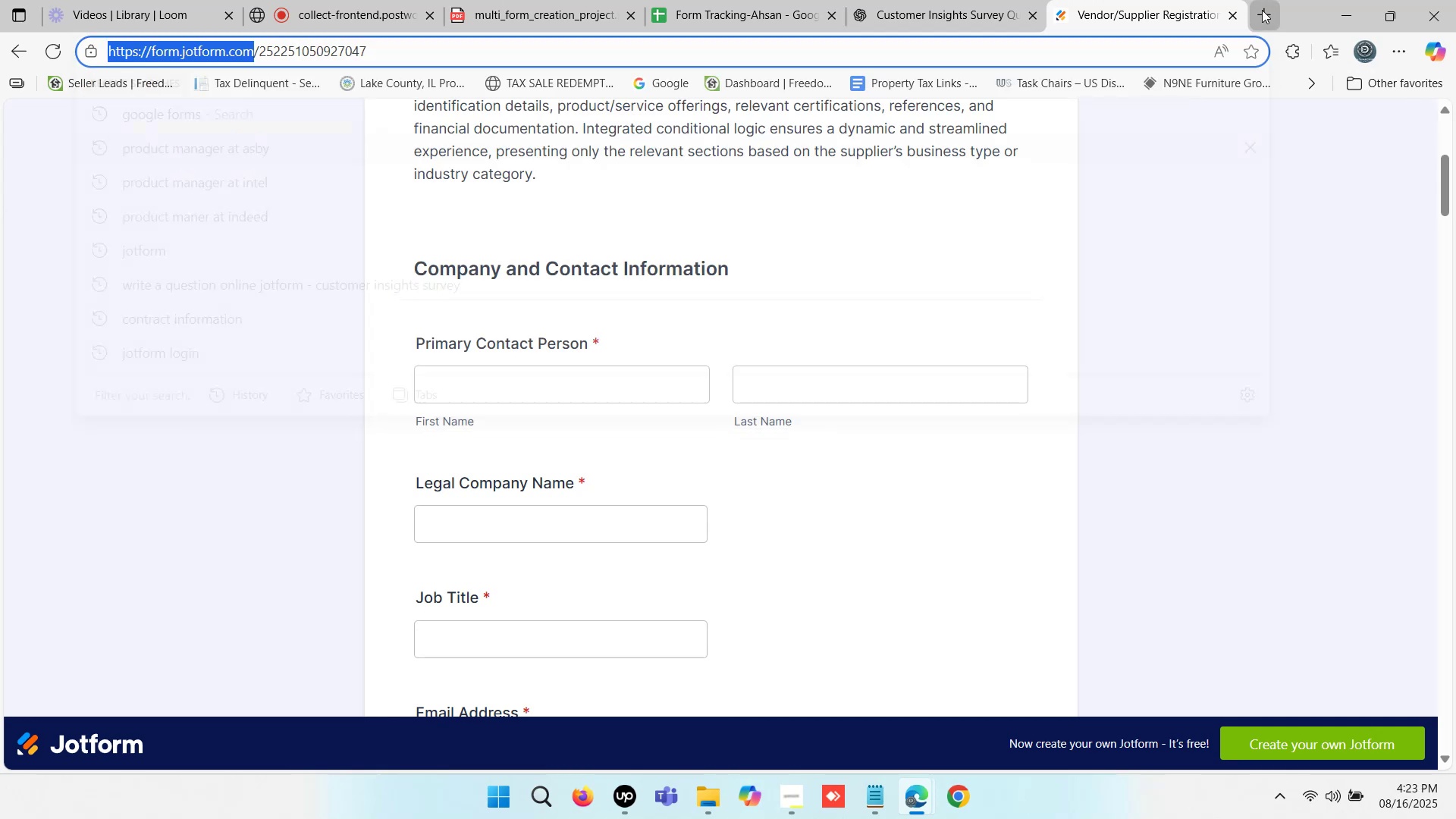 
key(Control+ControlLeft)
 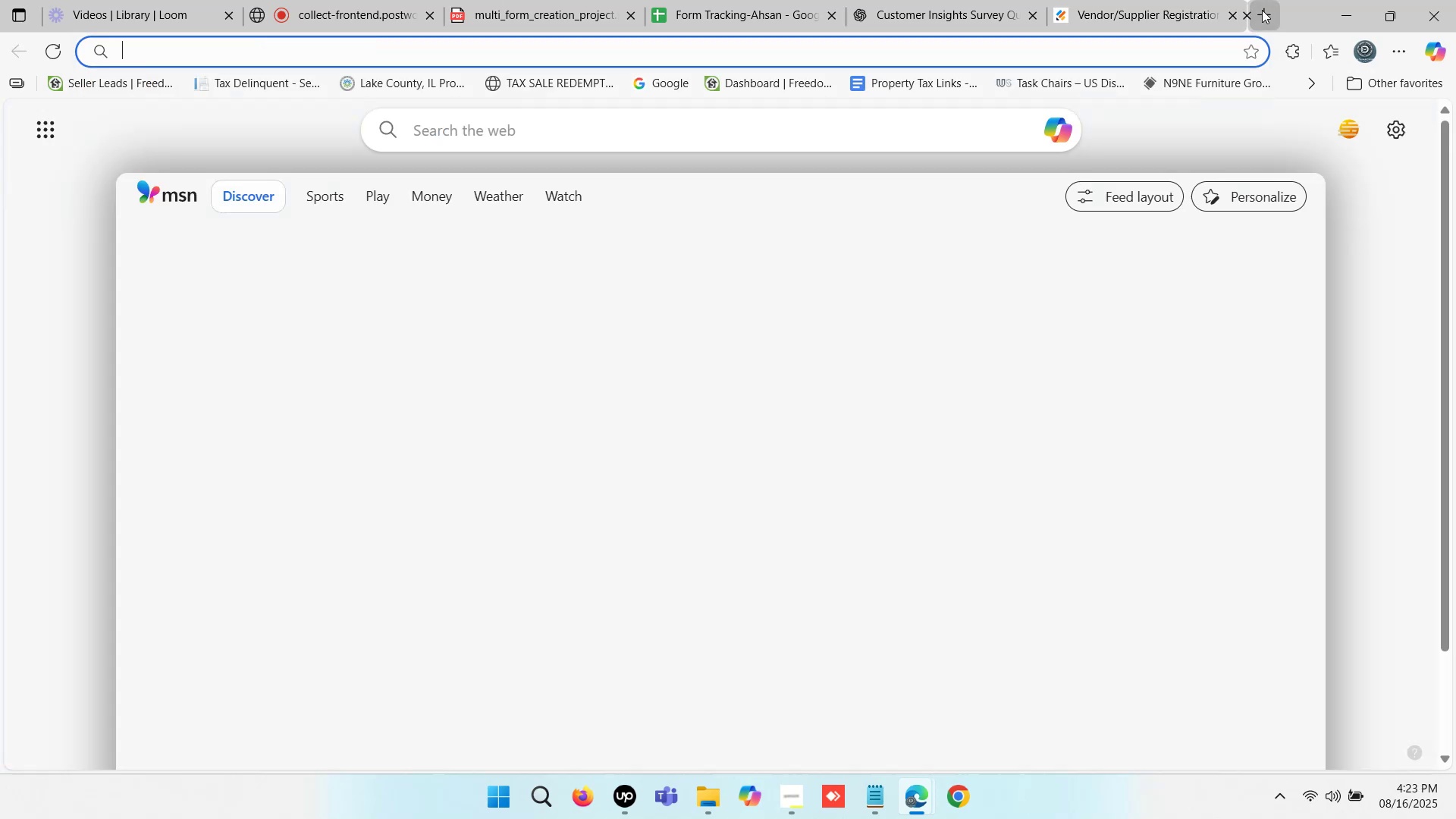 
key(Control+V)
 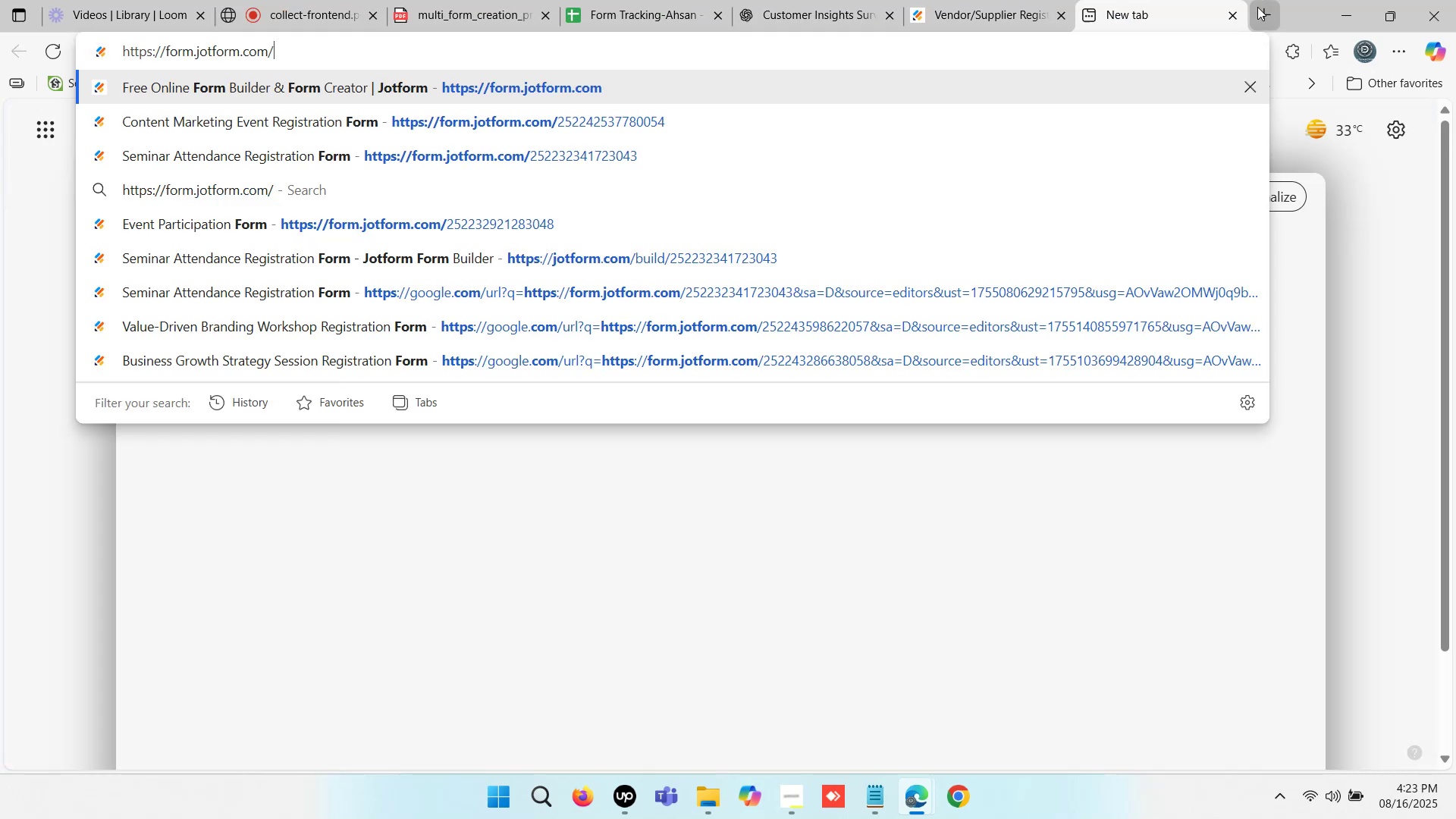 
key(Enter)
 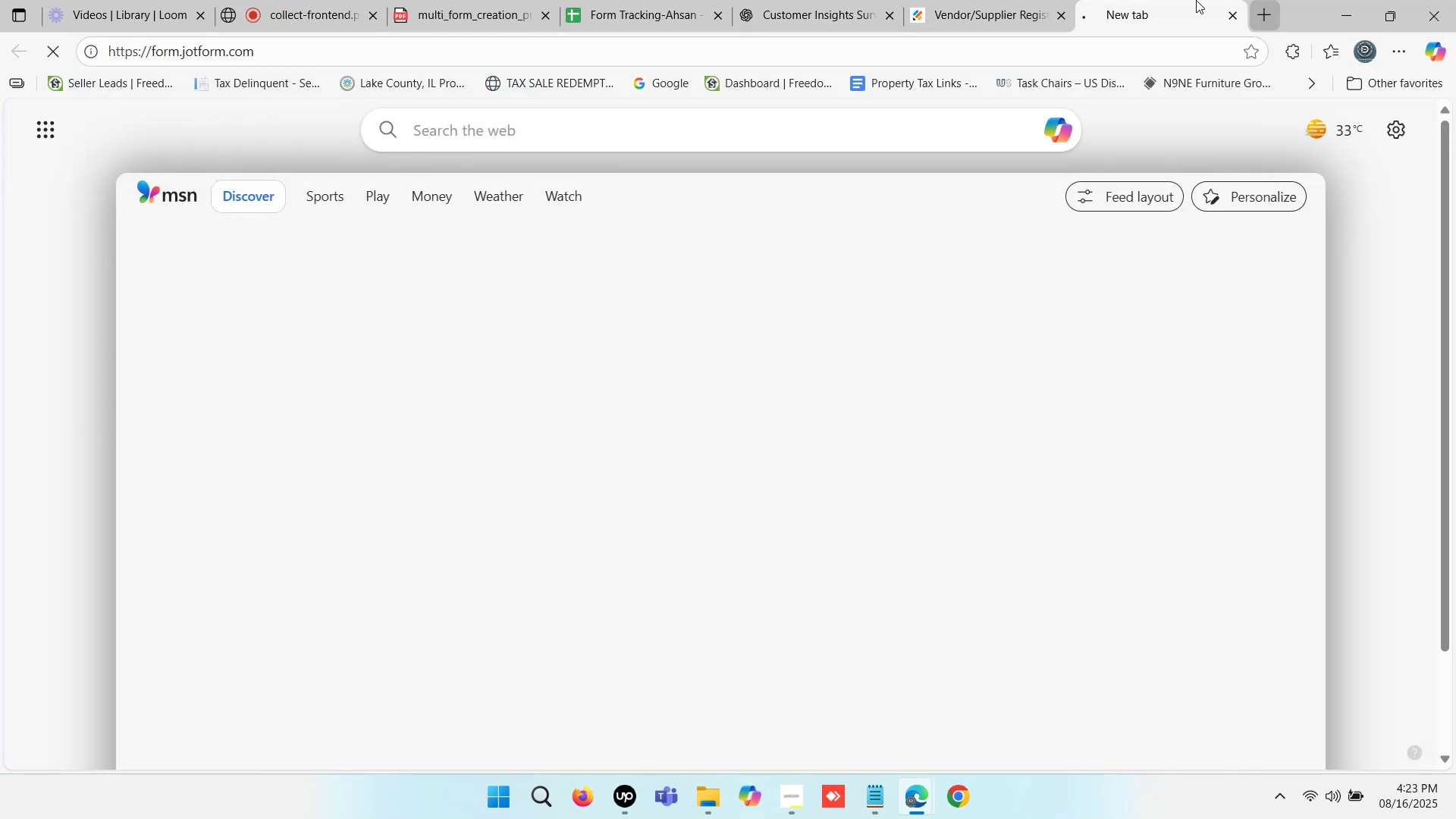 
left_click_drag(start_coordinate=[1184, 0], to_coordinate=[1028, 0])
 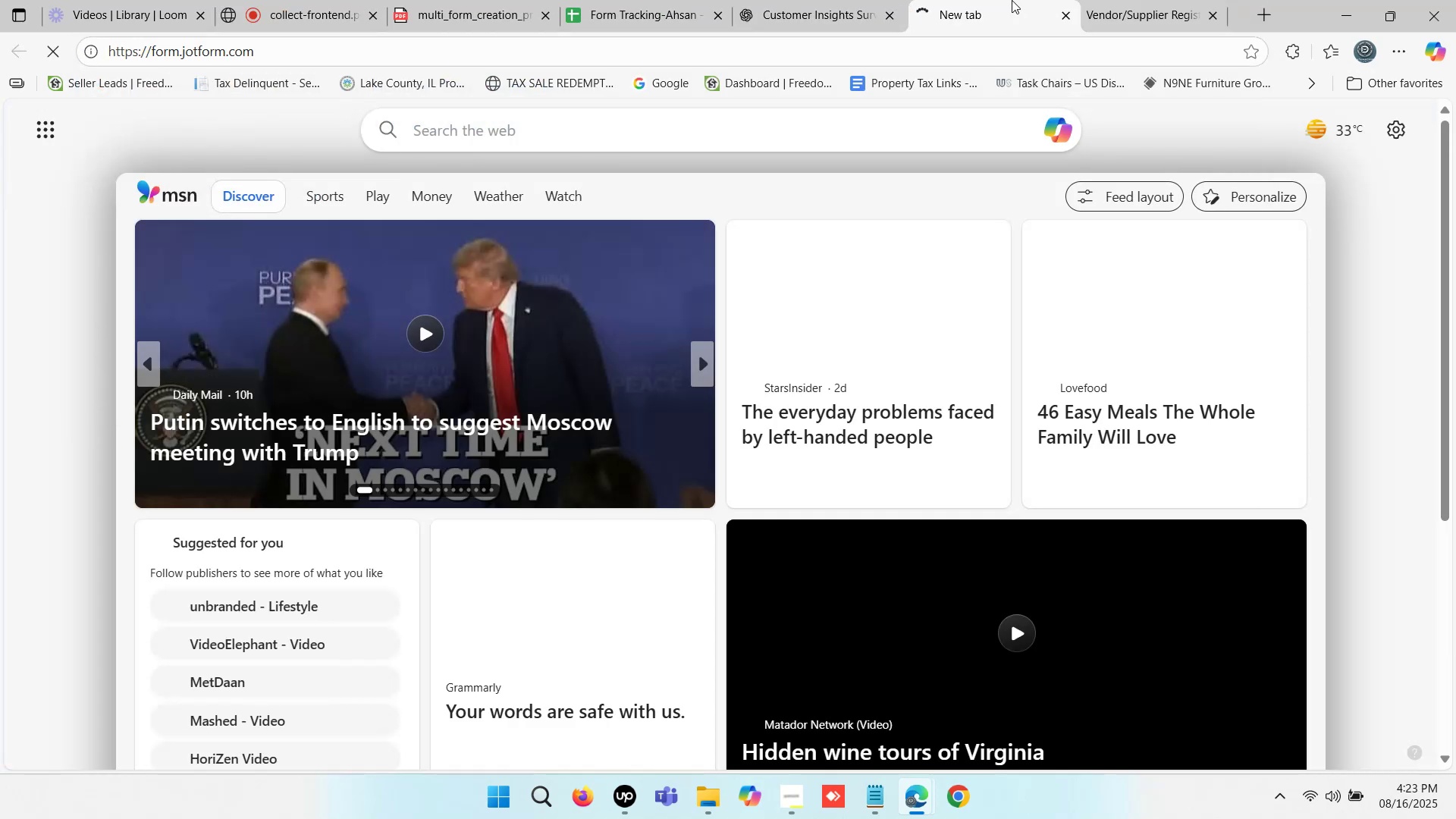 
left_click([980, 0])
 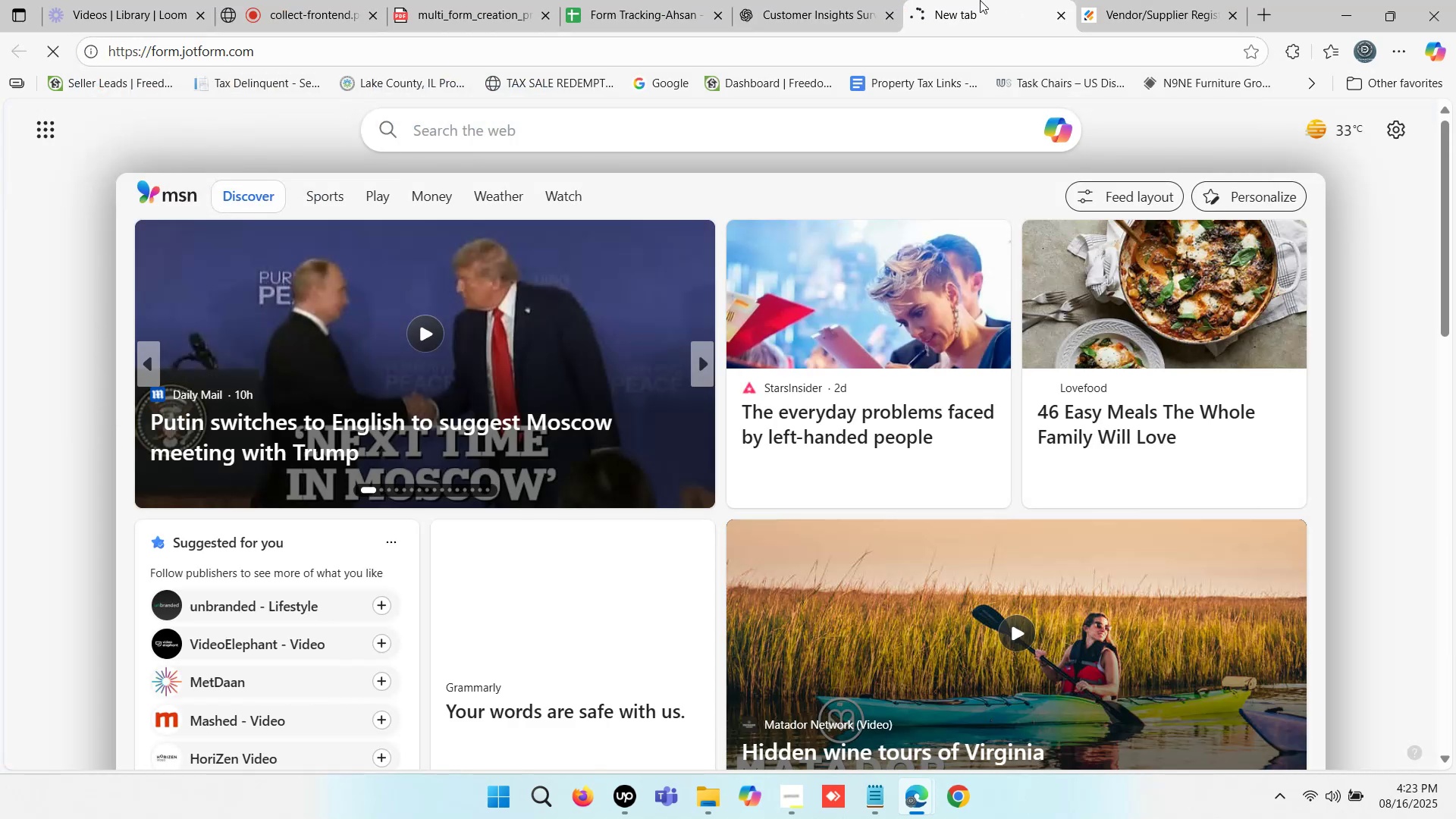 
mouse_move([748, 191])
 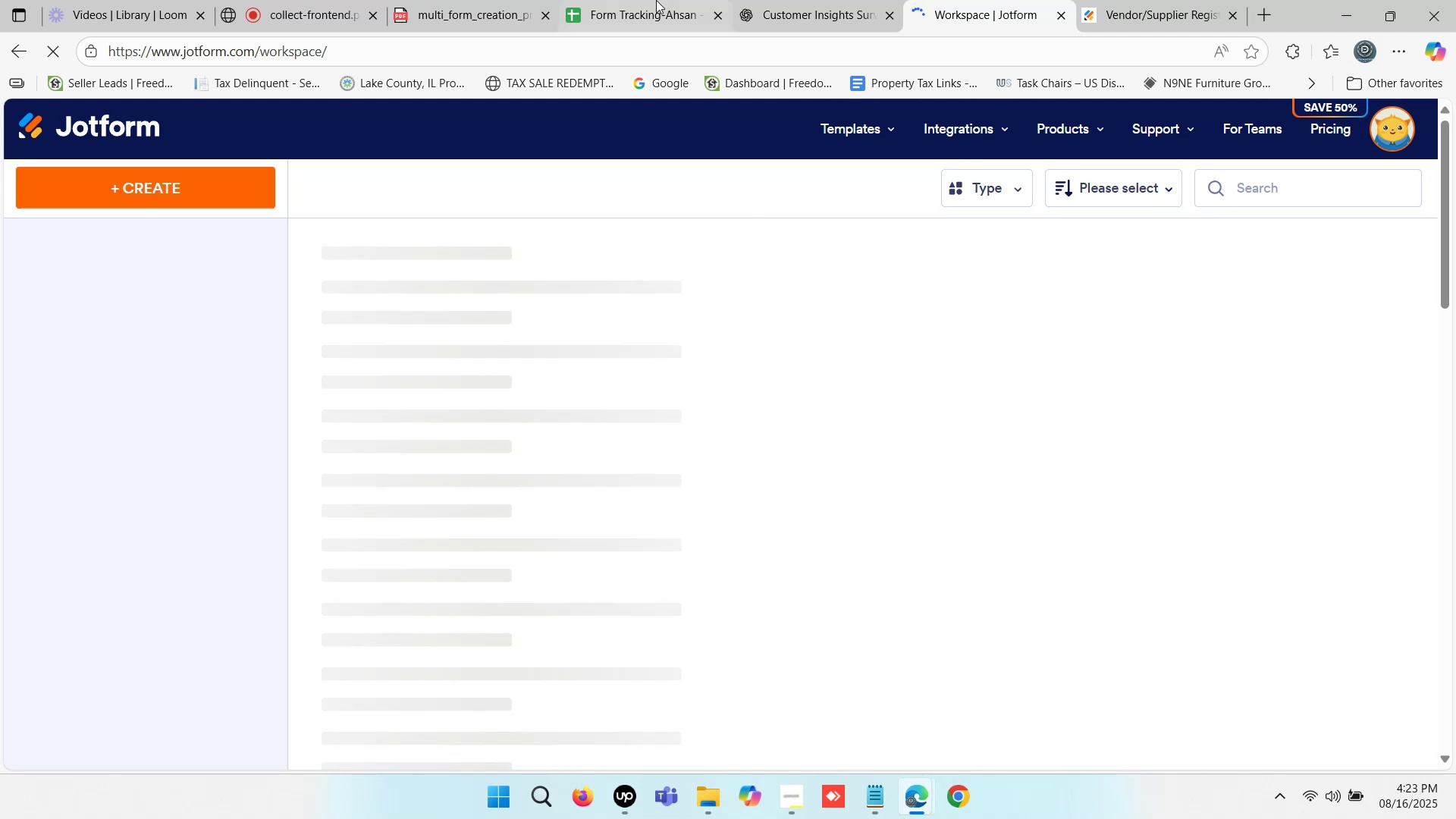 
left_click([656, 0])
 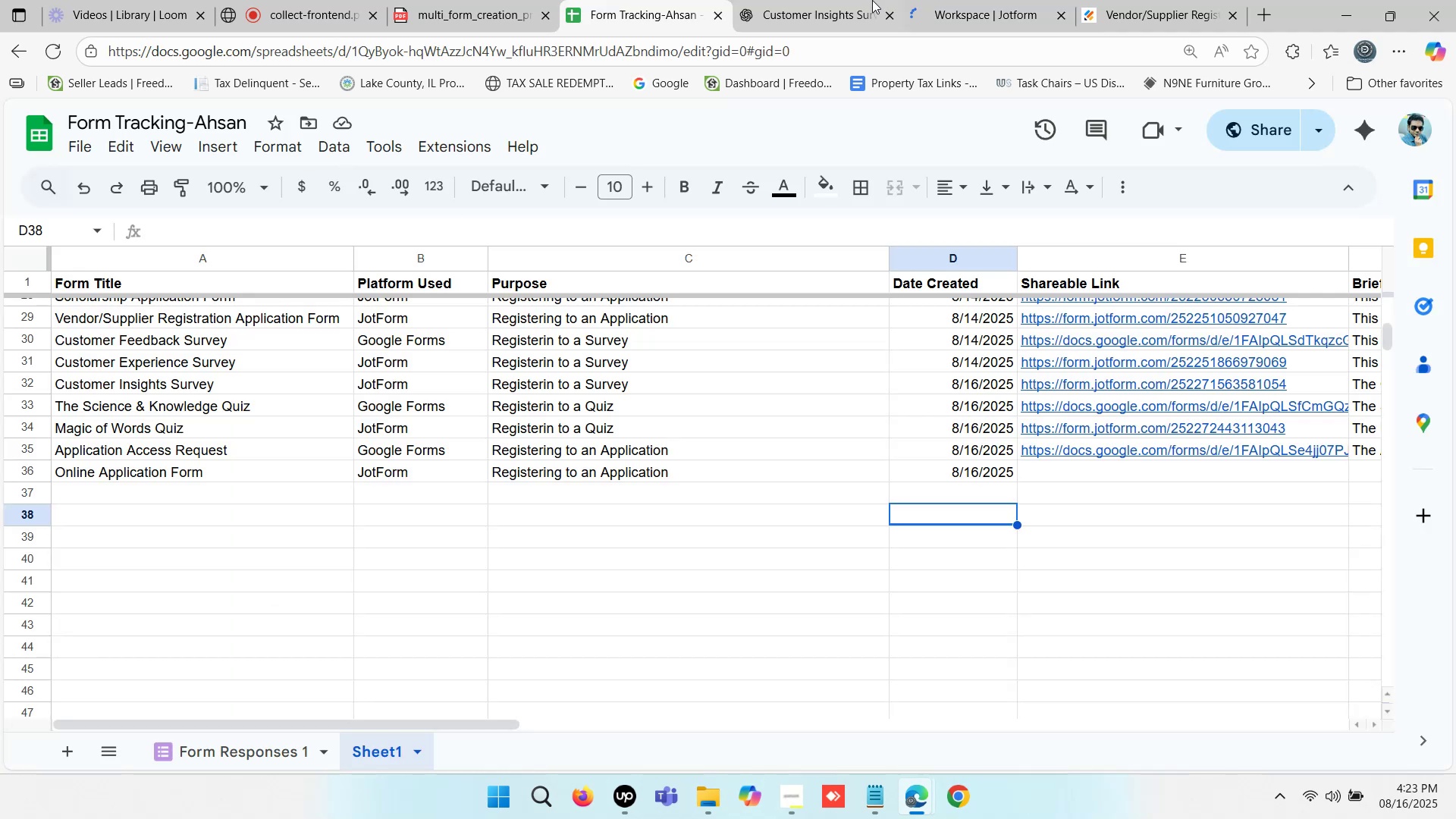 
left_click([1009, 0])
 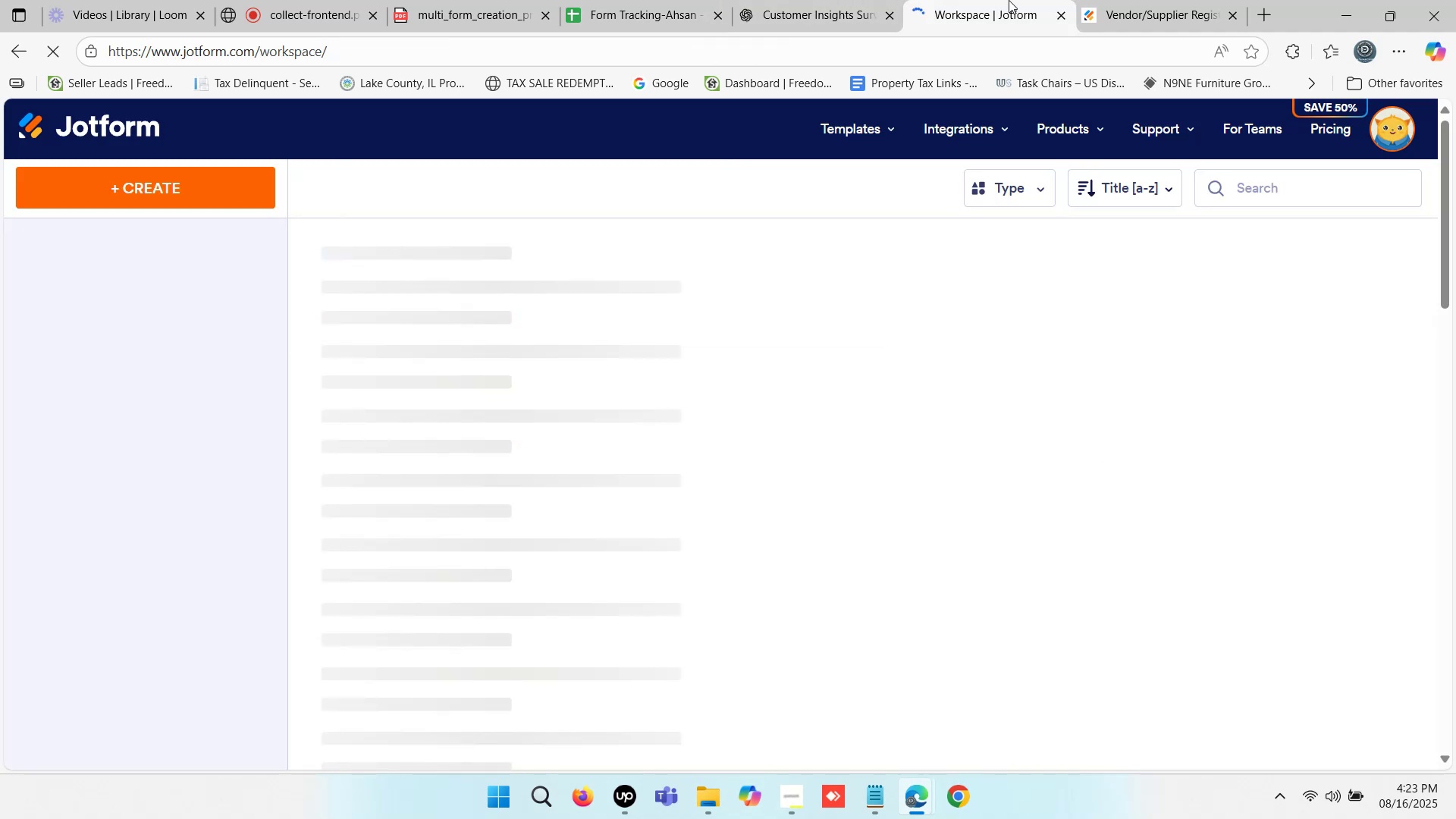 
mouse_move([458, 255])
 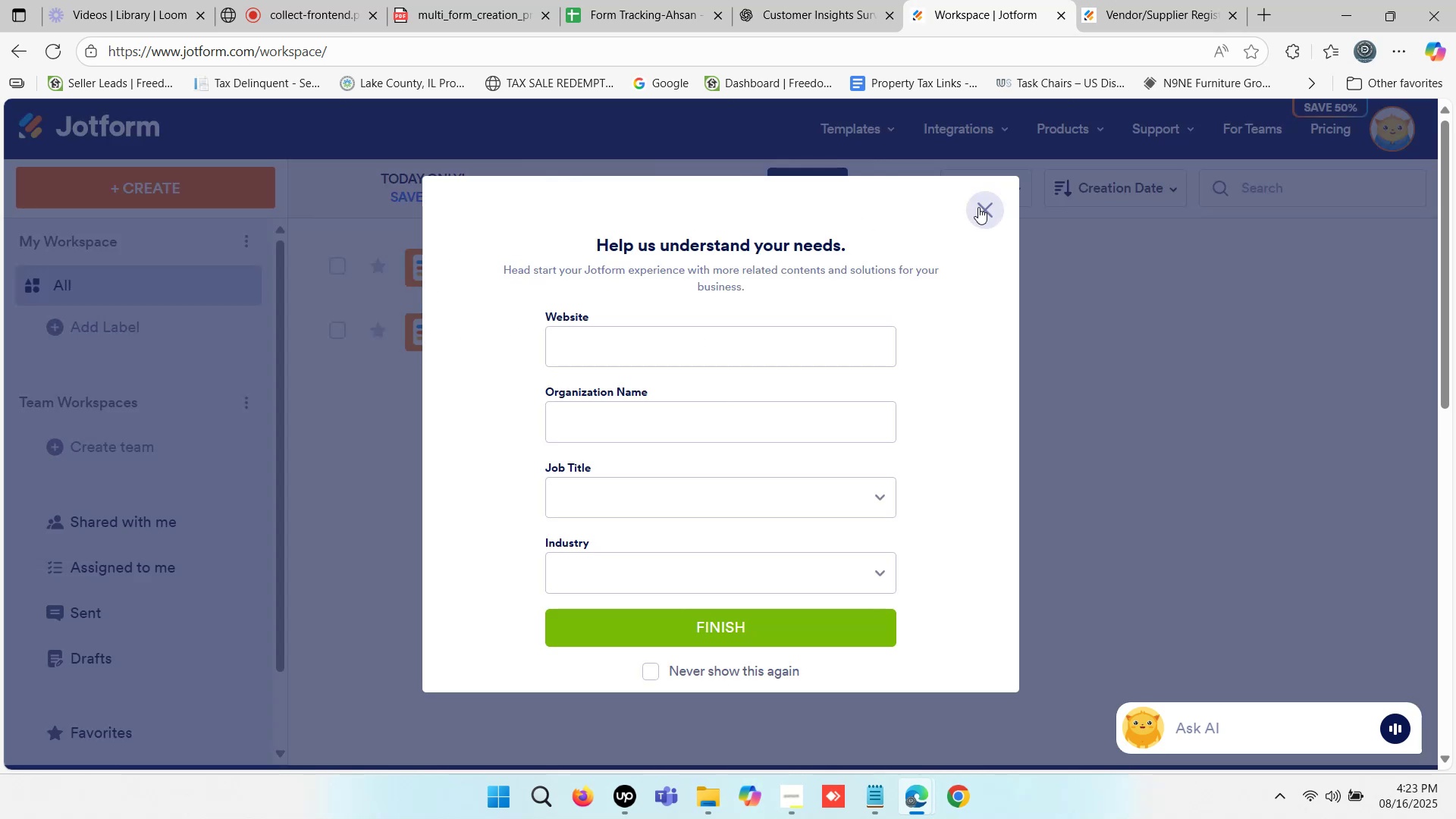 
left_click([981, 206])
 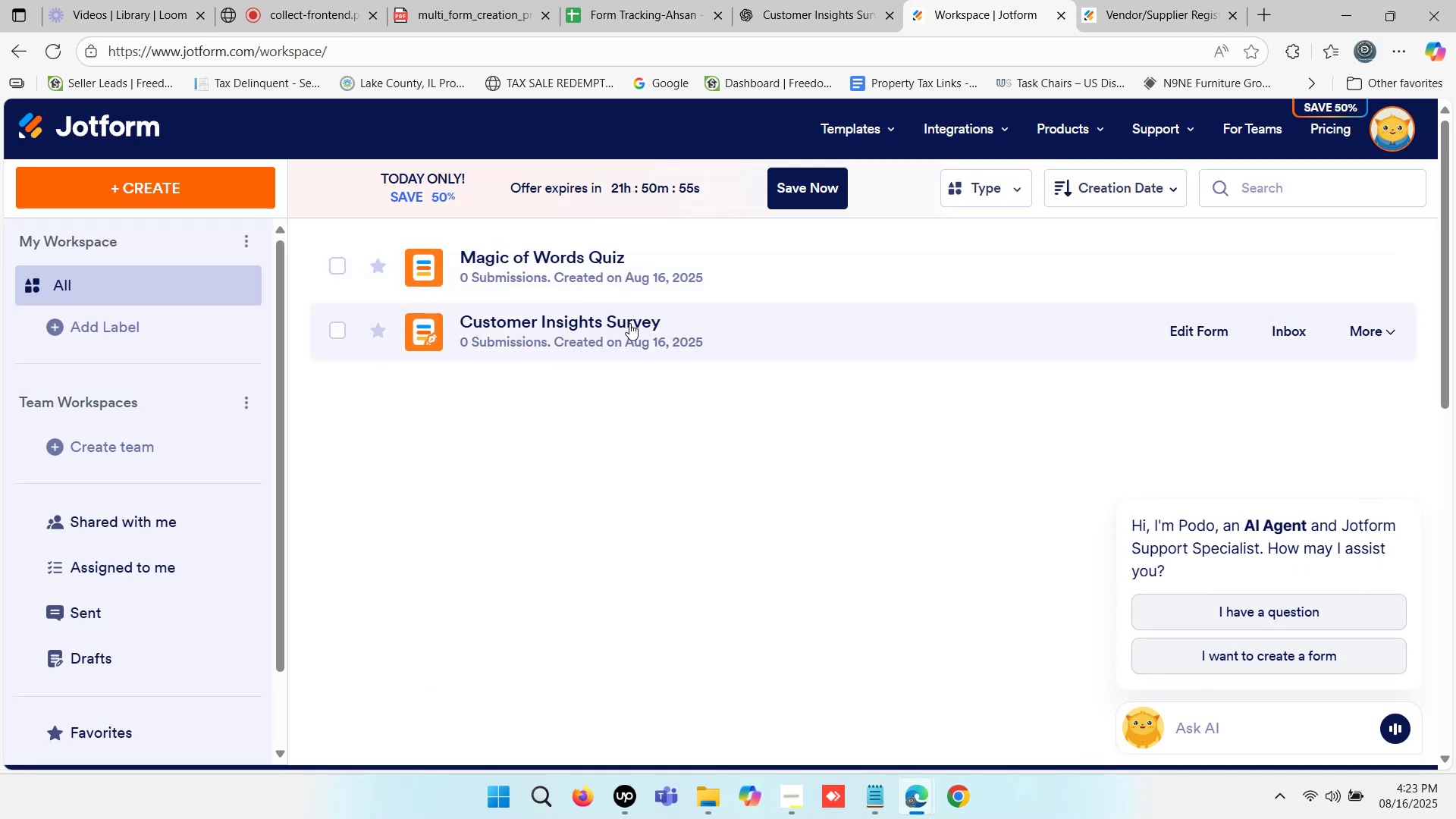 
left_click([175, 186])
 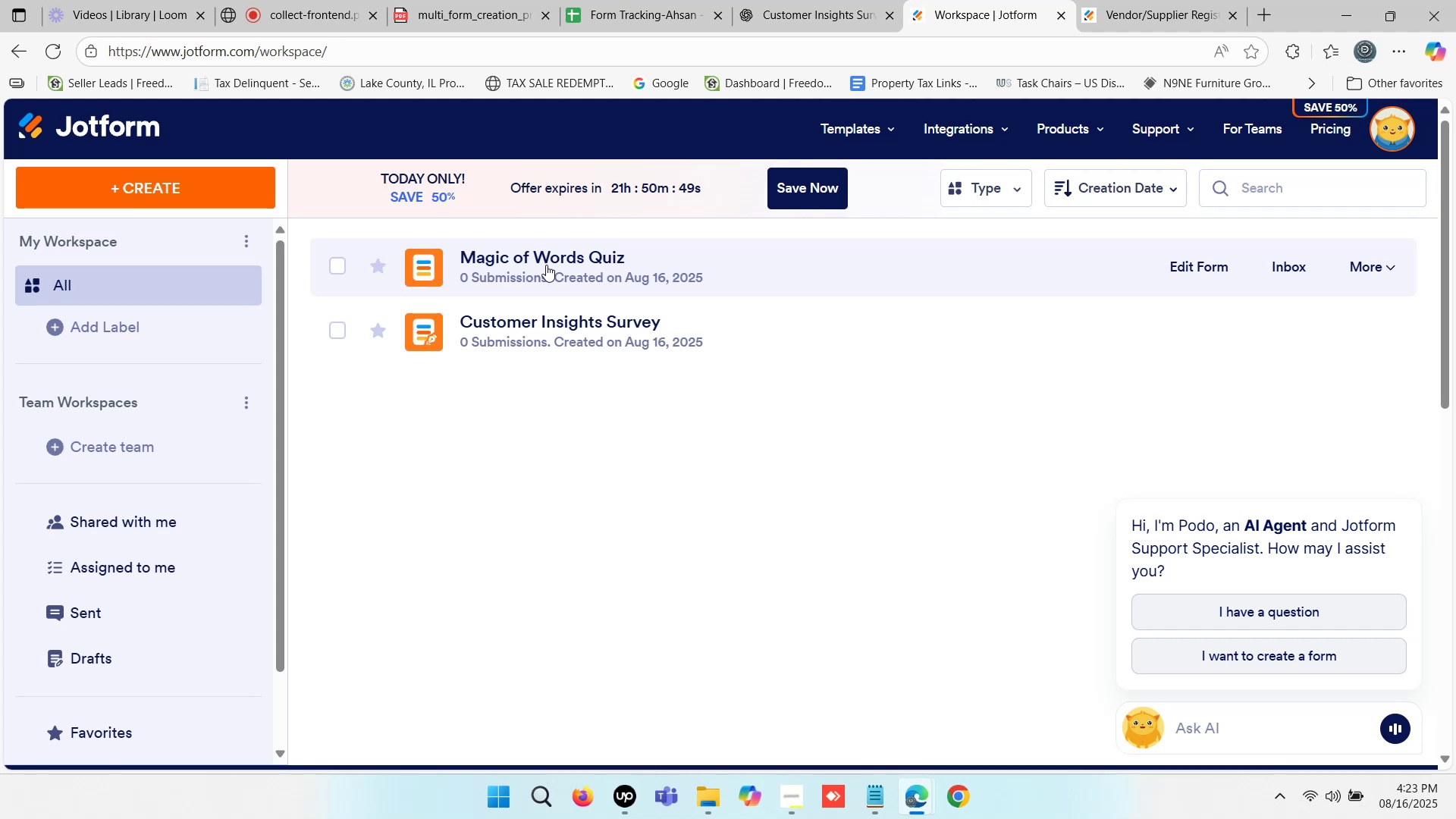 
wait(6.15)
 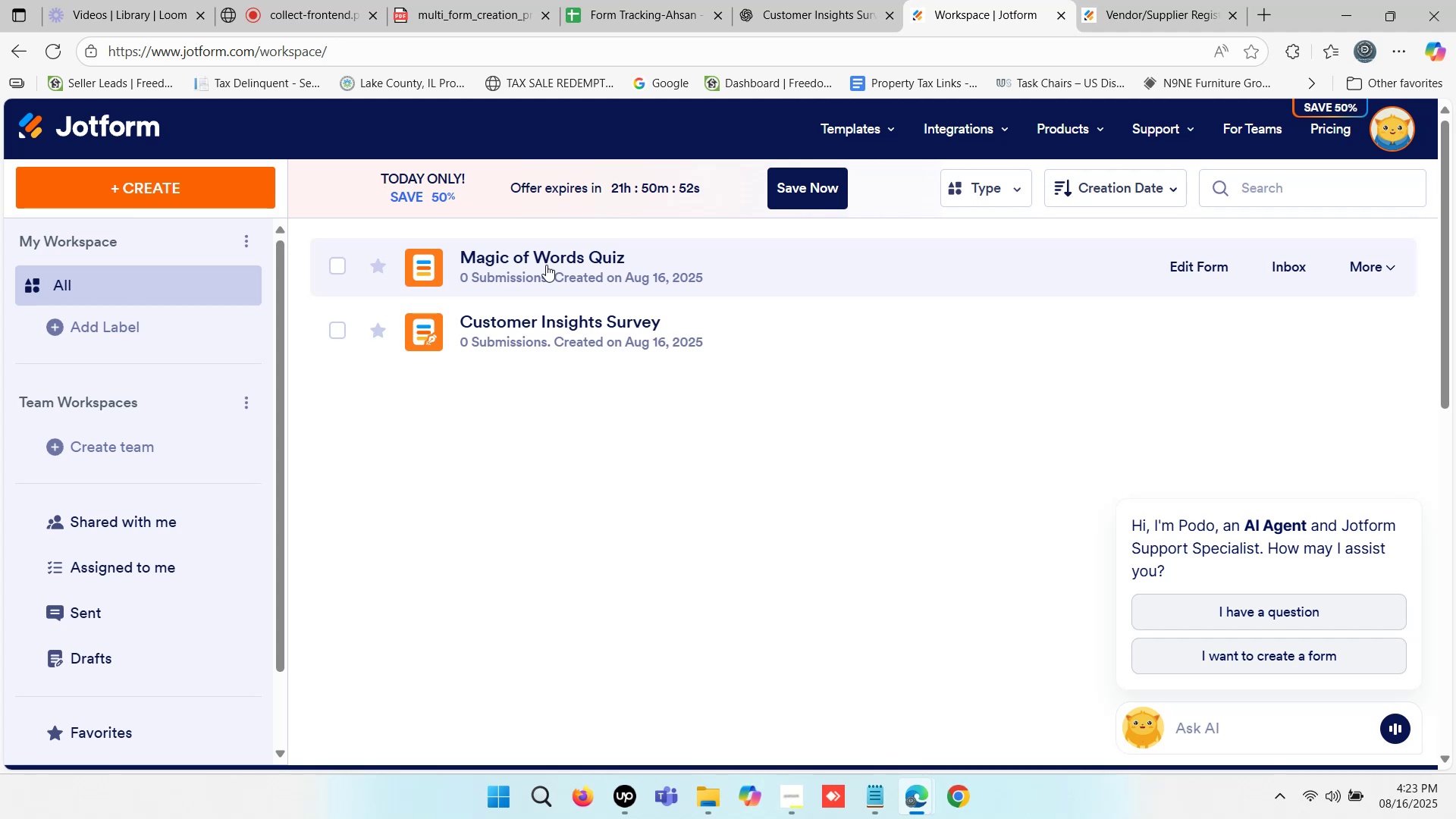 
left_click([177, 188])
 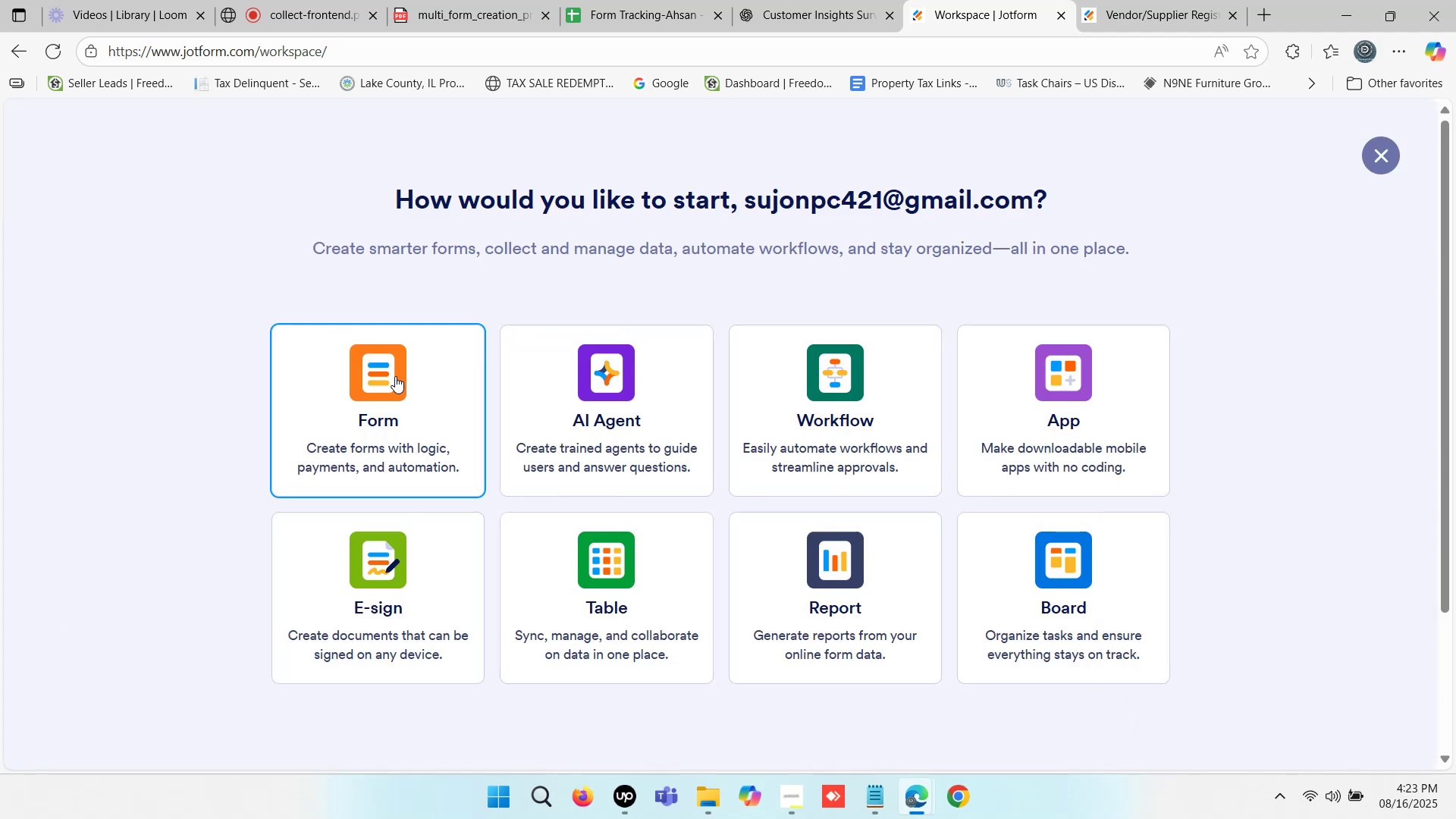 
left_click([395, 381])
 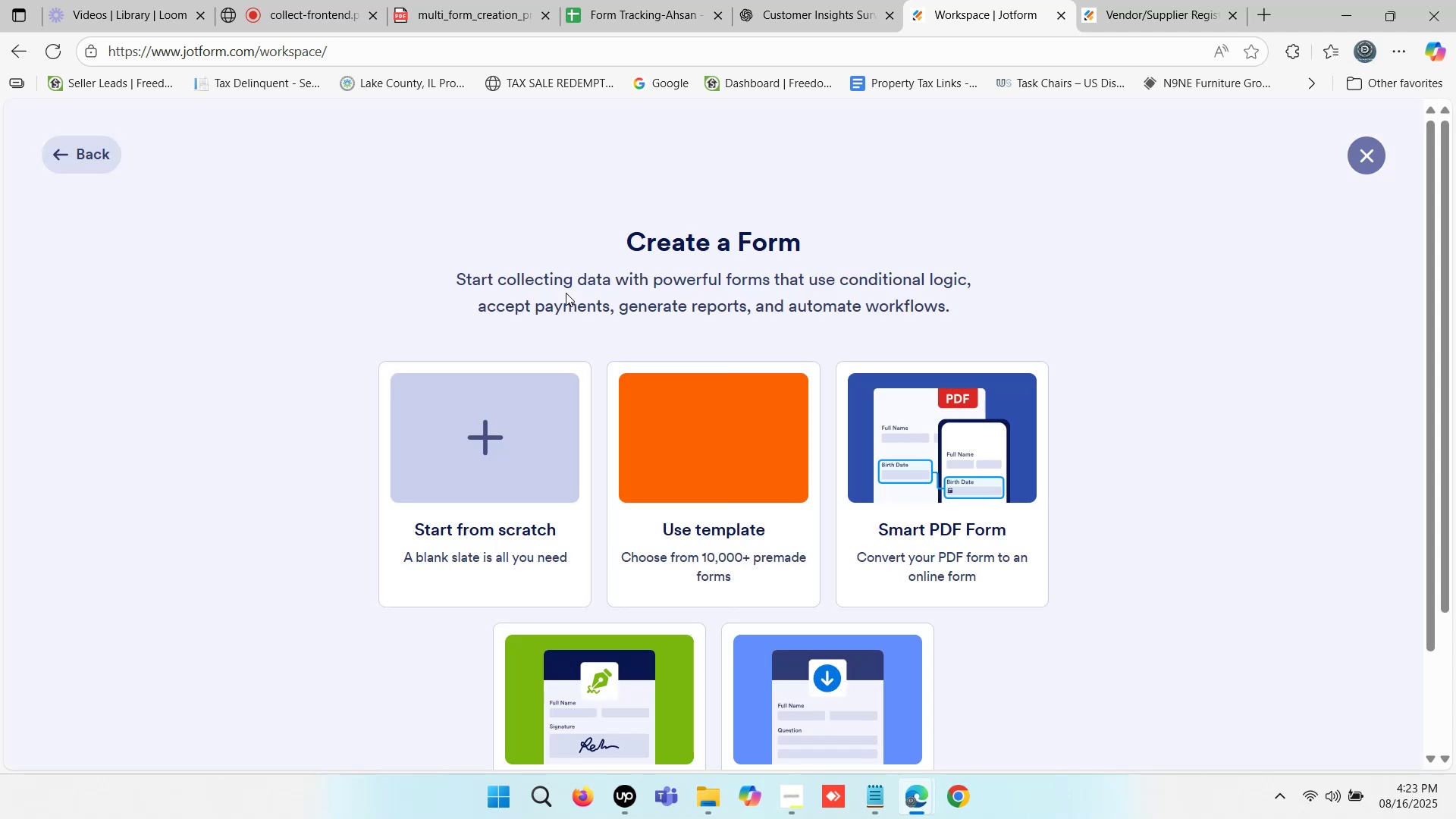 
wait(6.84)
 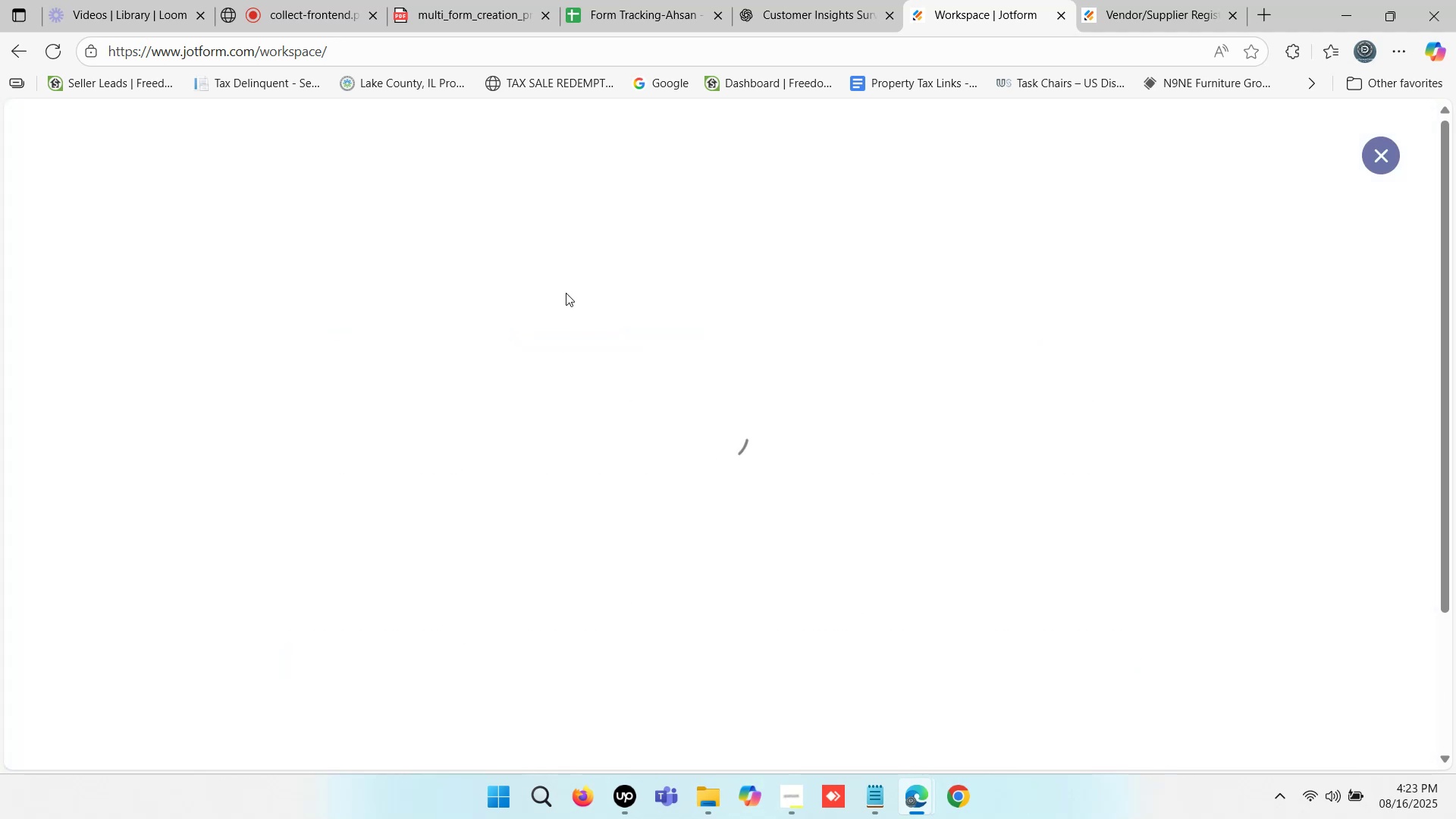 
left_click([502, 434])
 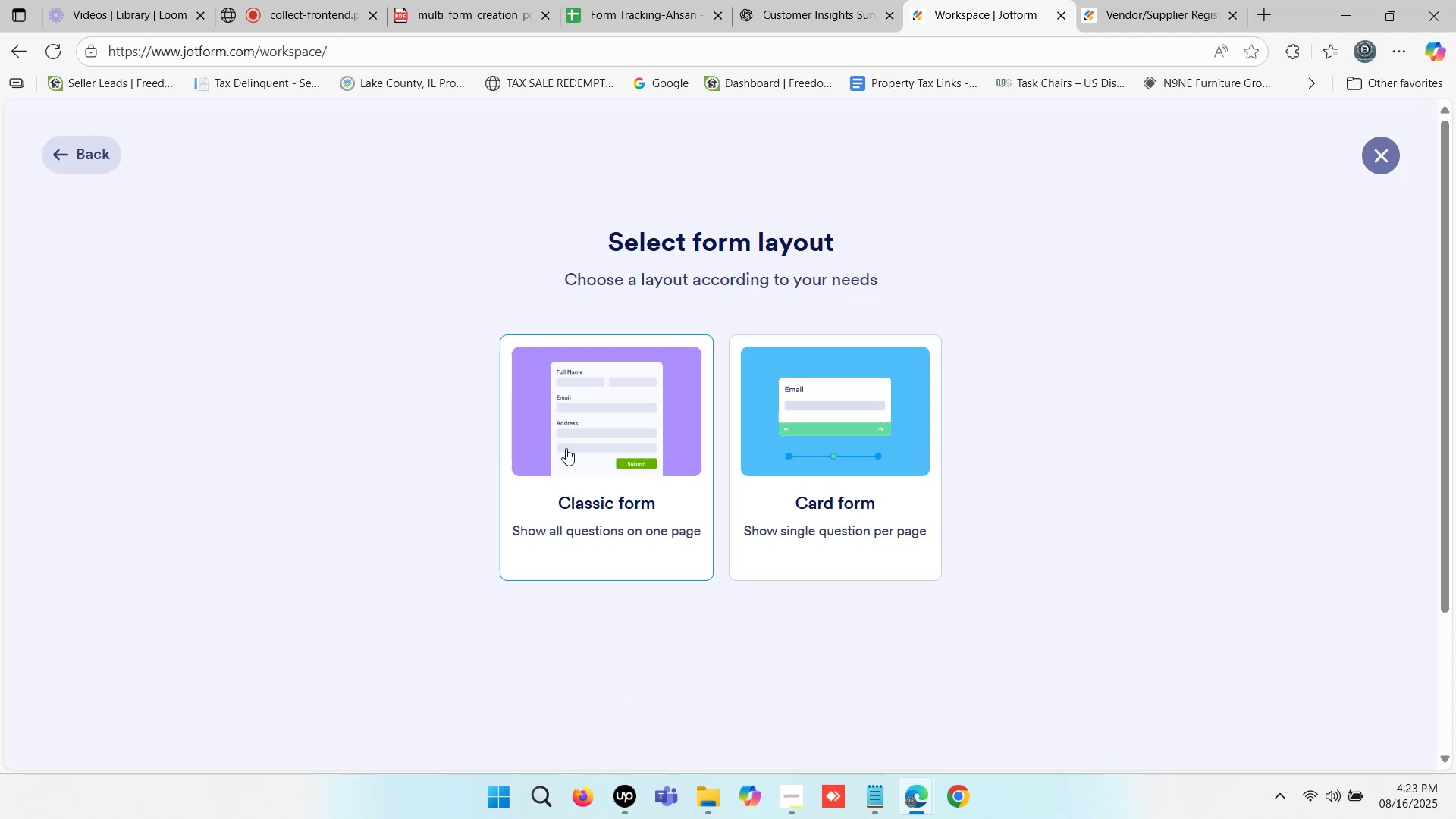 
left_click([616, 448])
 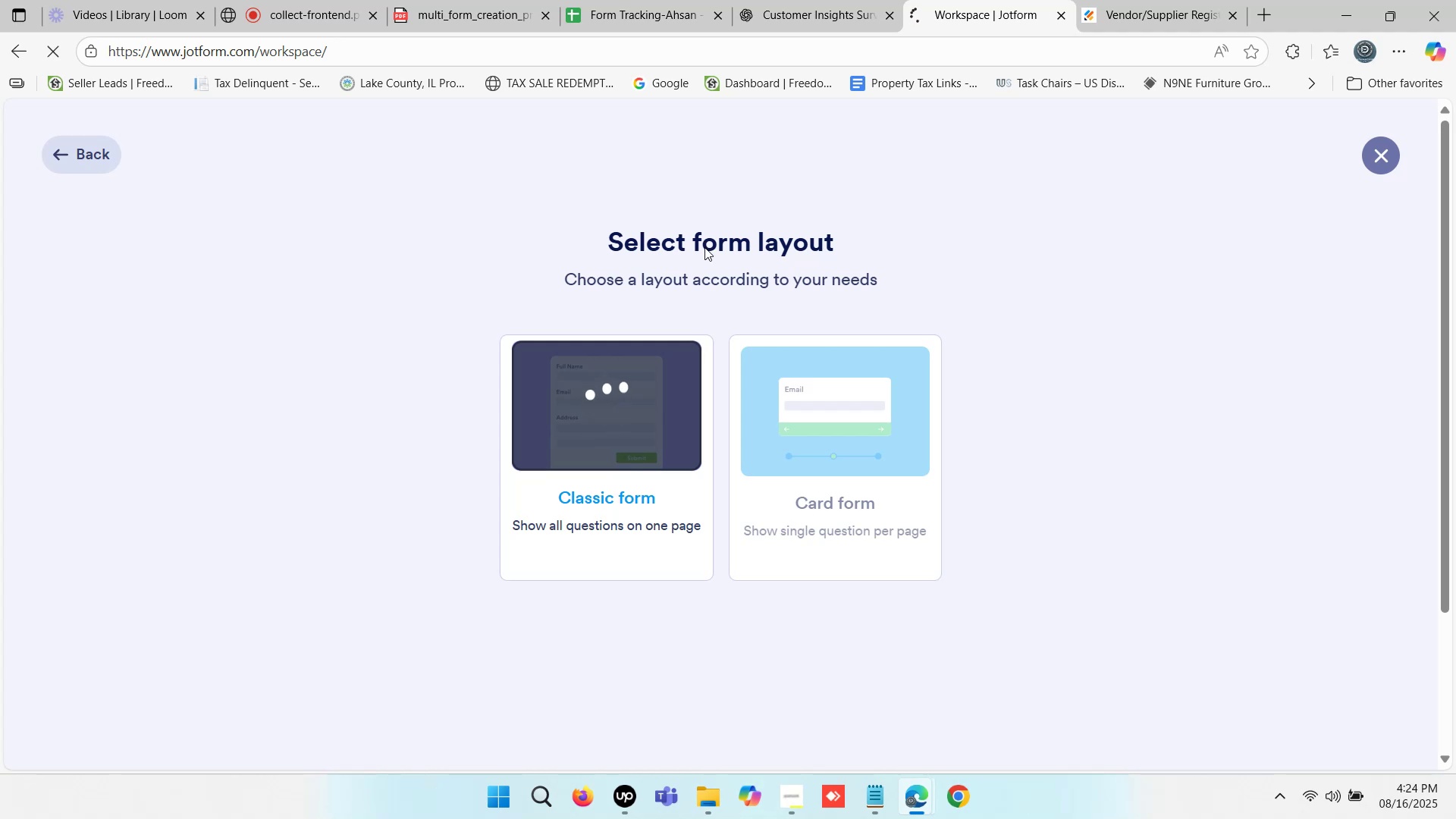 
wait(12.52)
 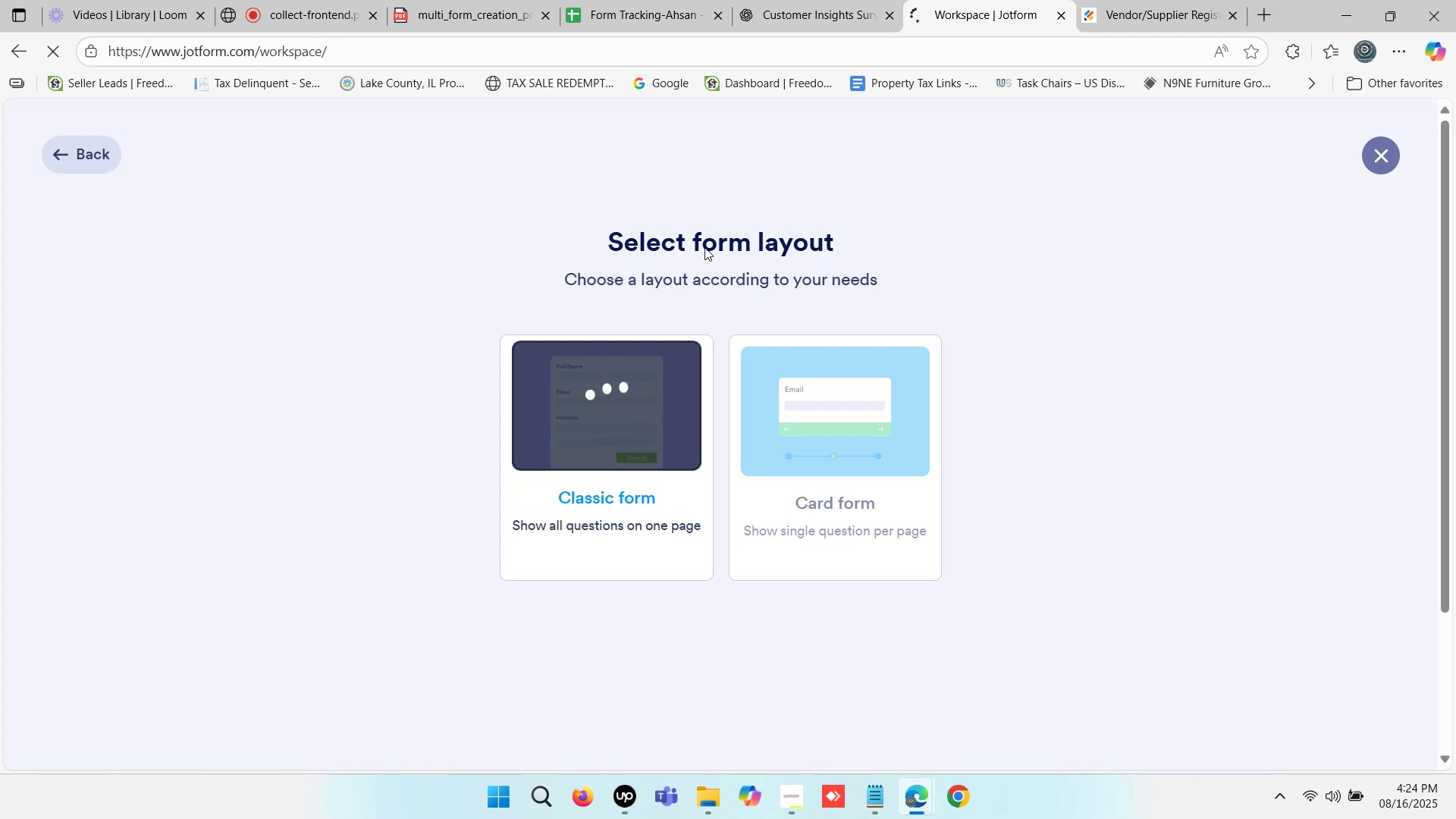 
left_click([1087, 270])
 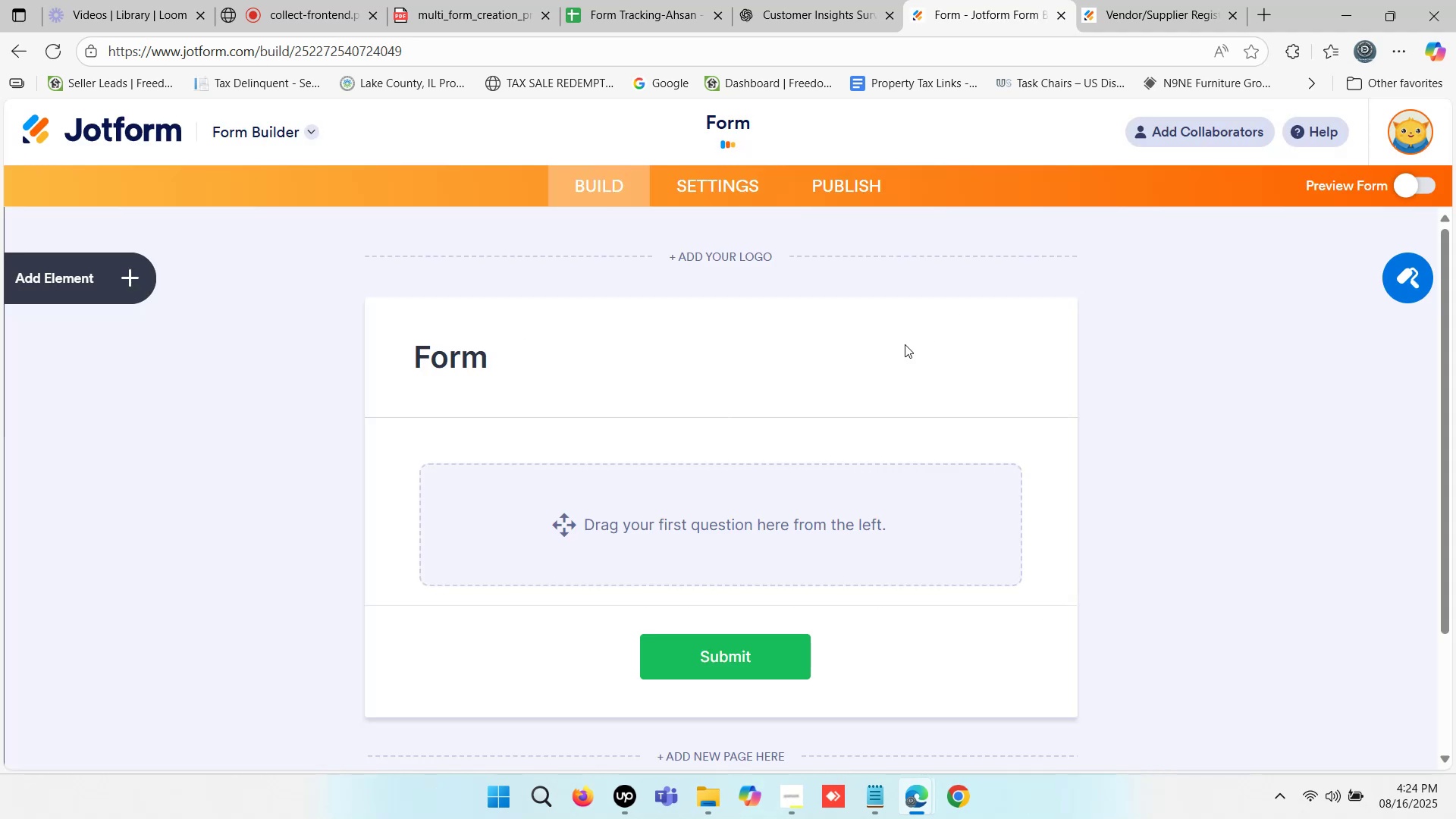 
scroll: coordinate [819, 391], scroll_direction: down, amount: 1.0
 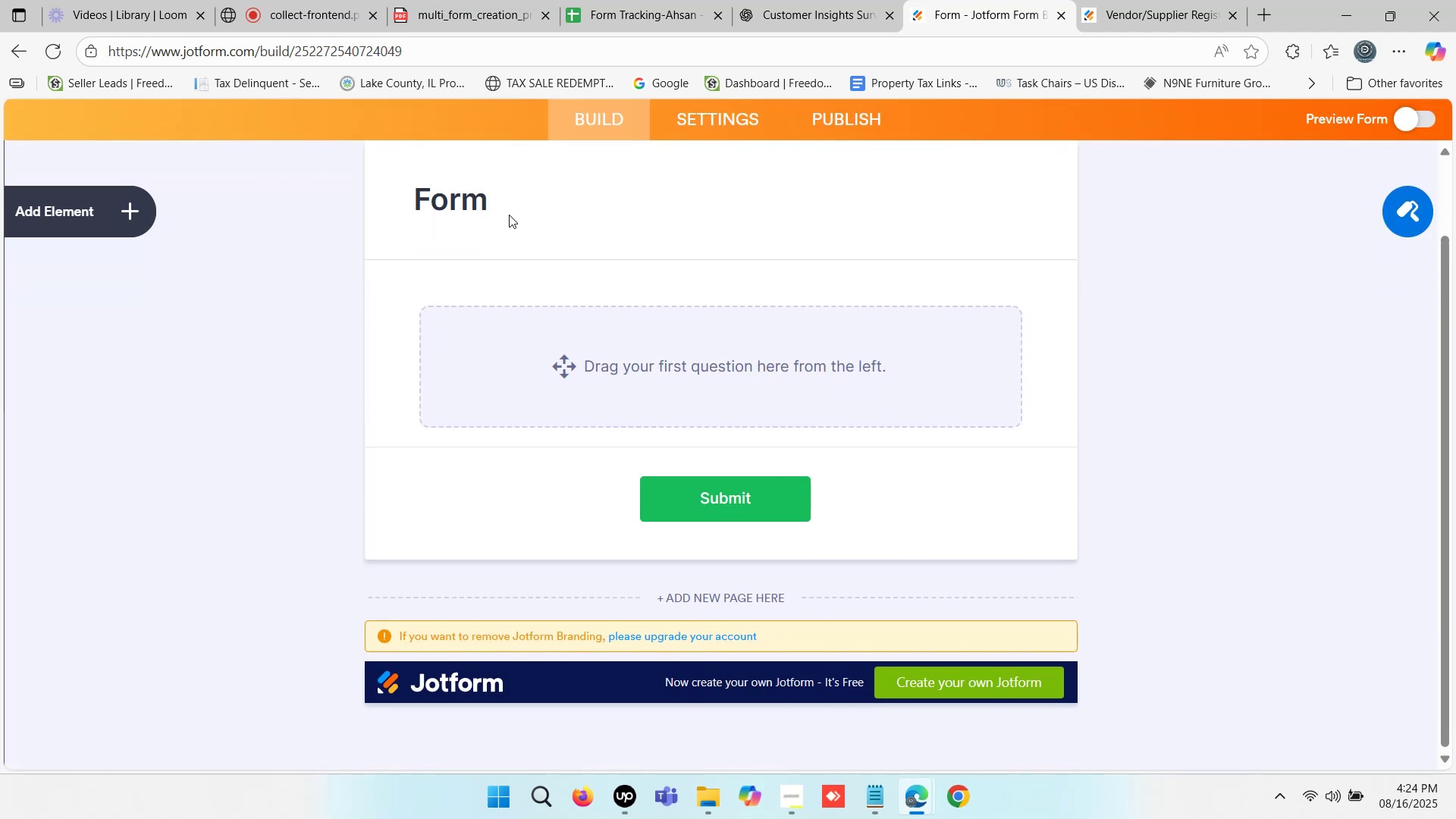 
left_click([508, 206])
 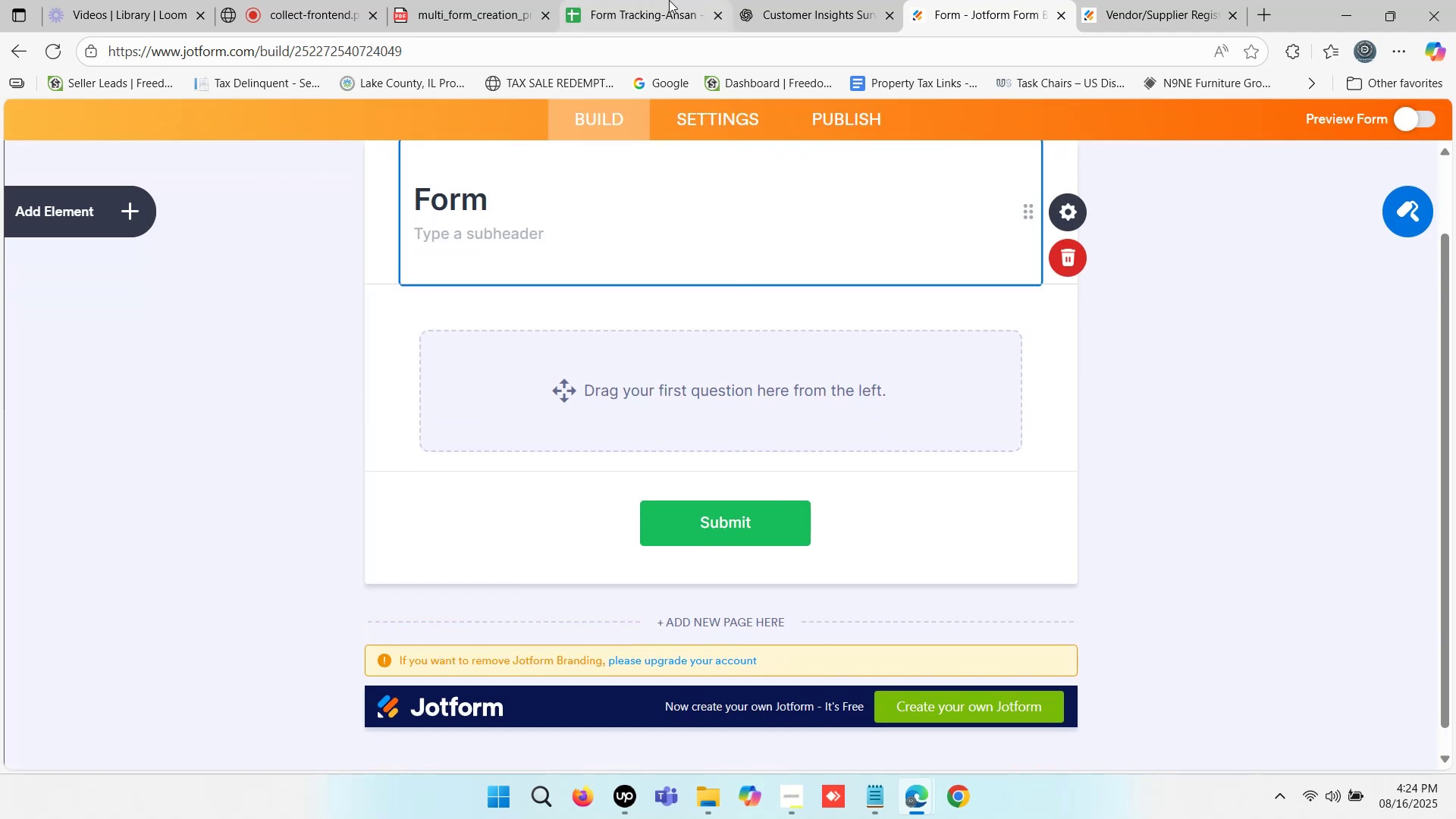 
left_click([650, 0])
 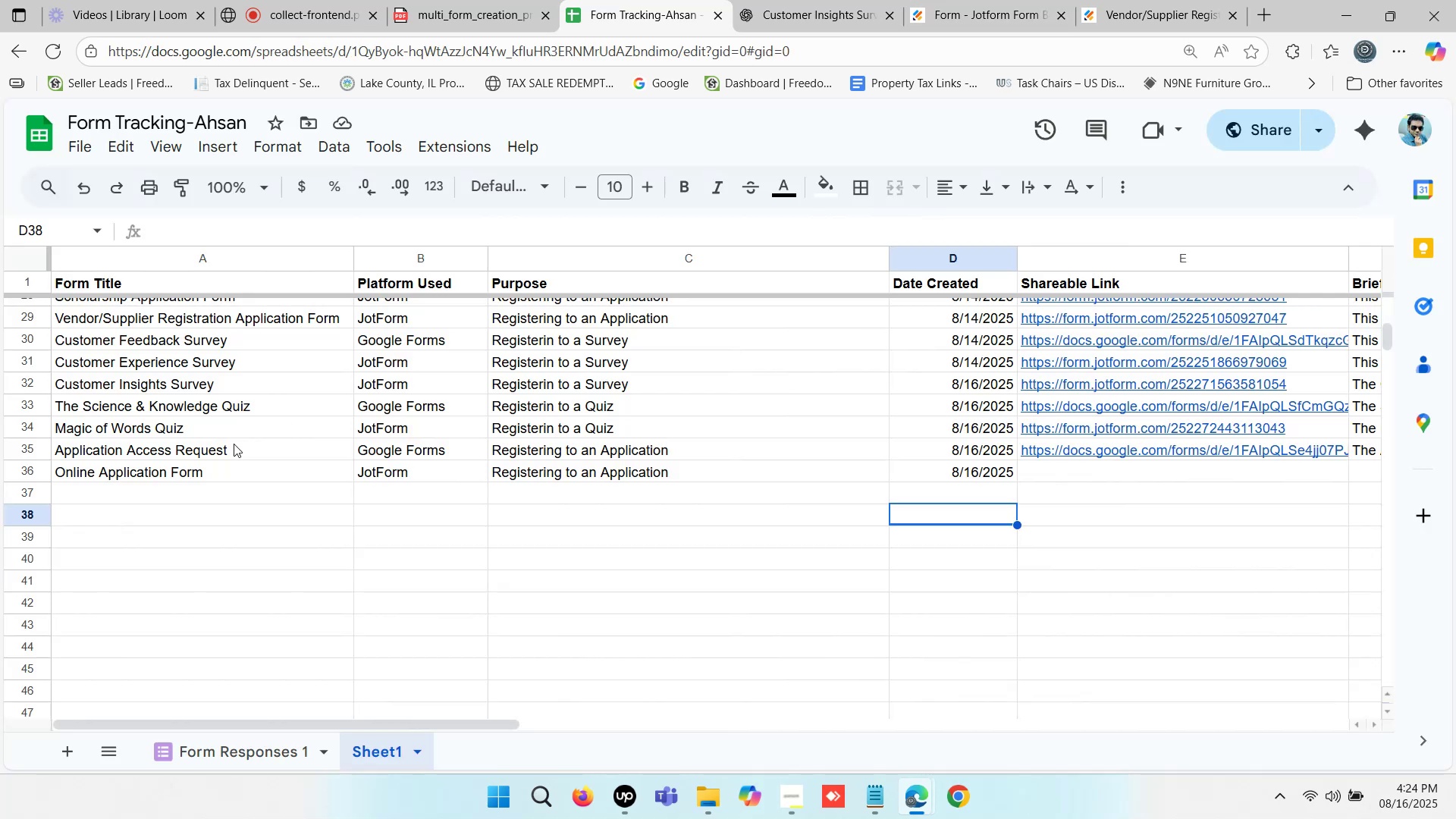 
left_click([205, 478])
 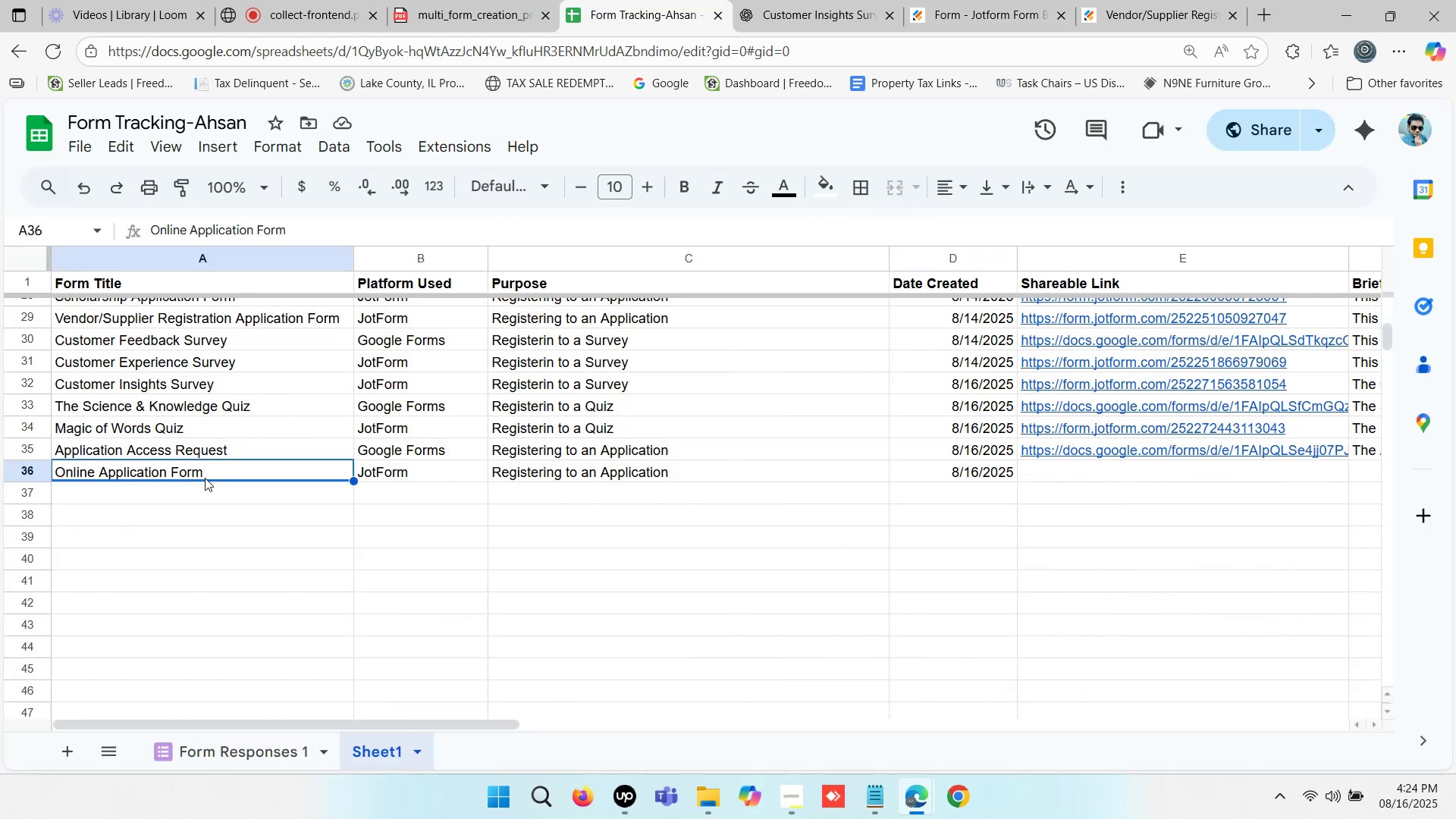 
key(Control+ControlLeft)
 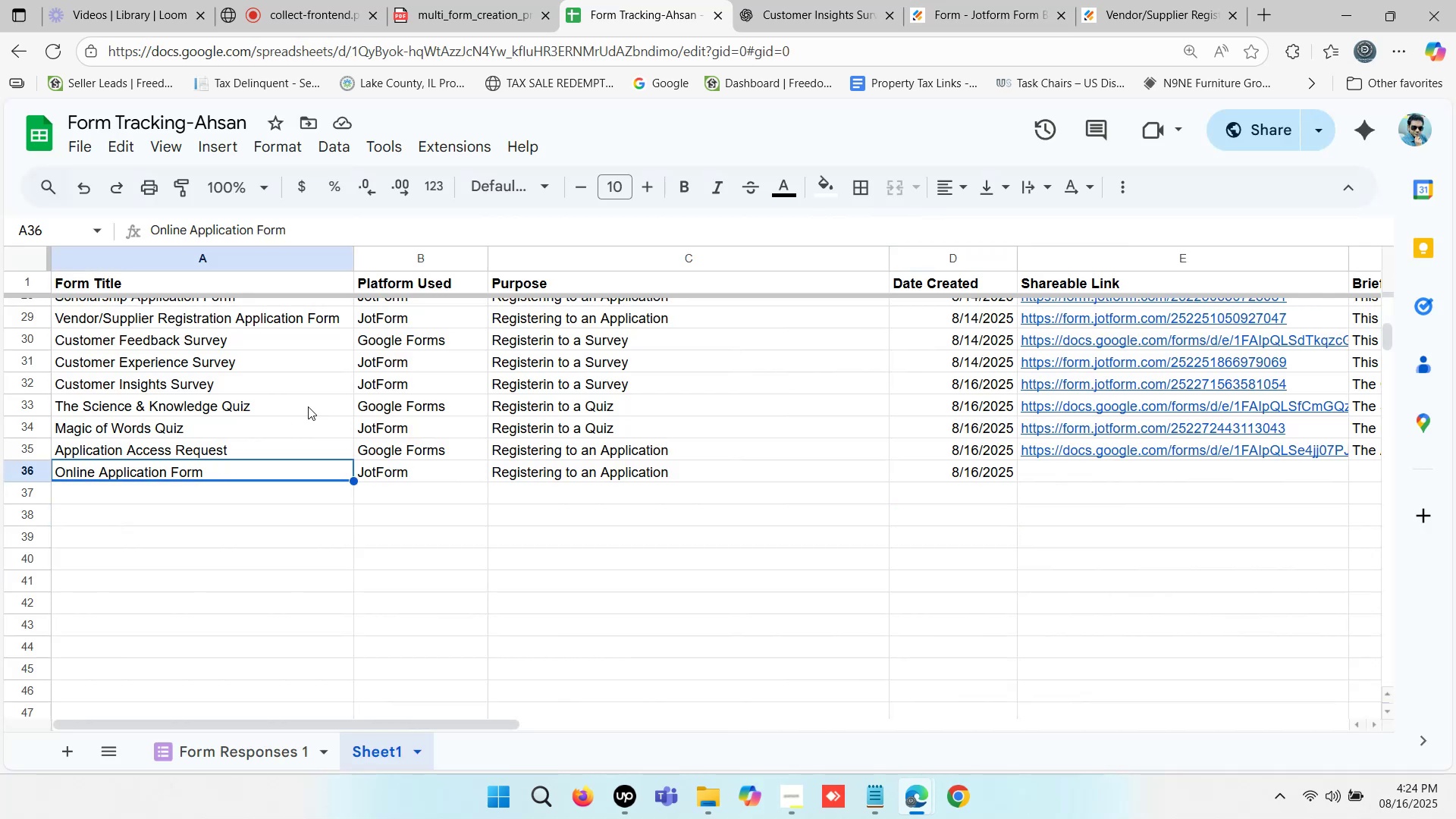 
key(Control+C)
 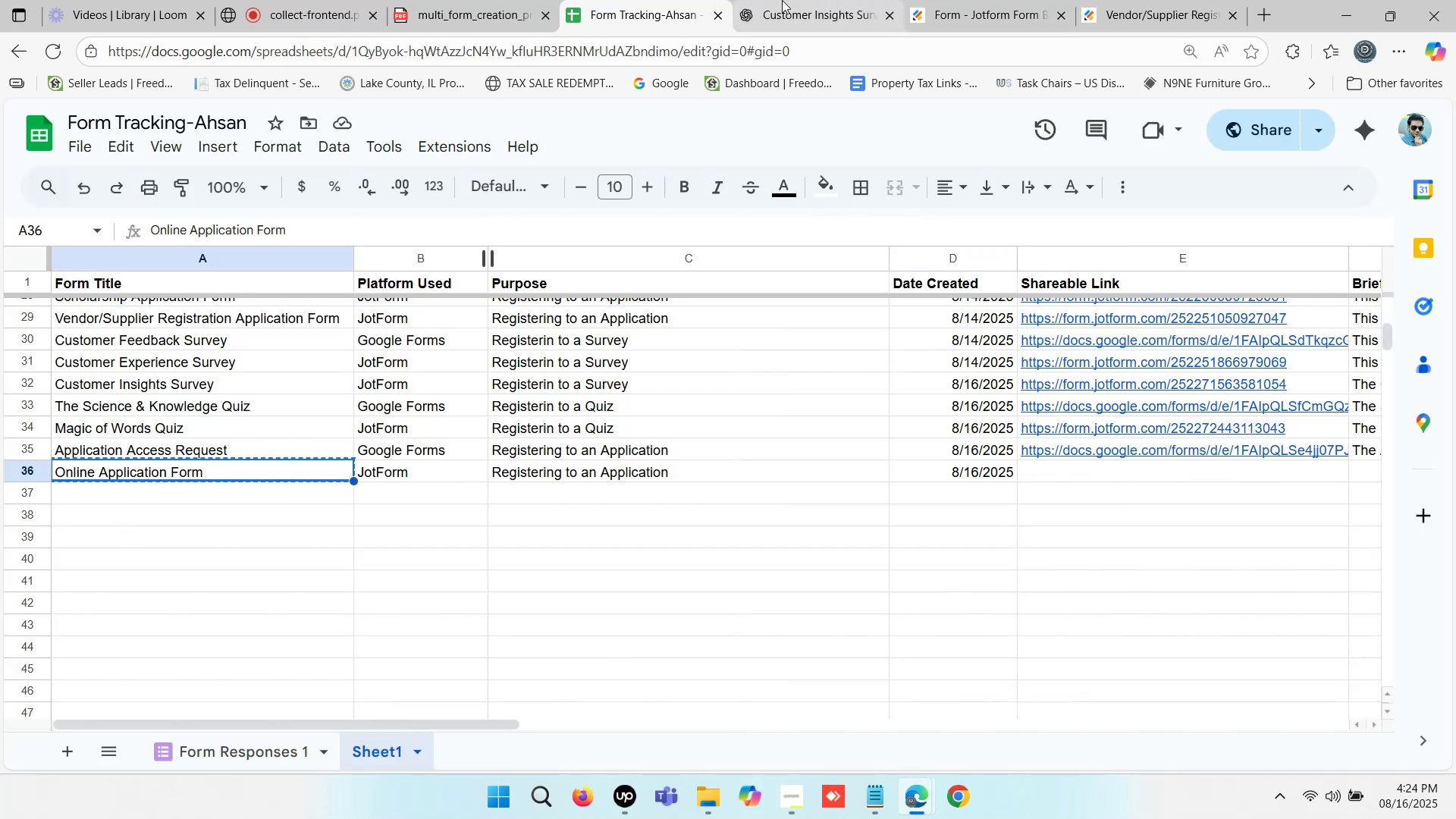 
left_click([802, 0])
 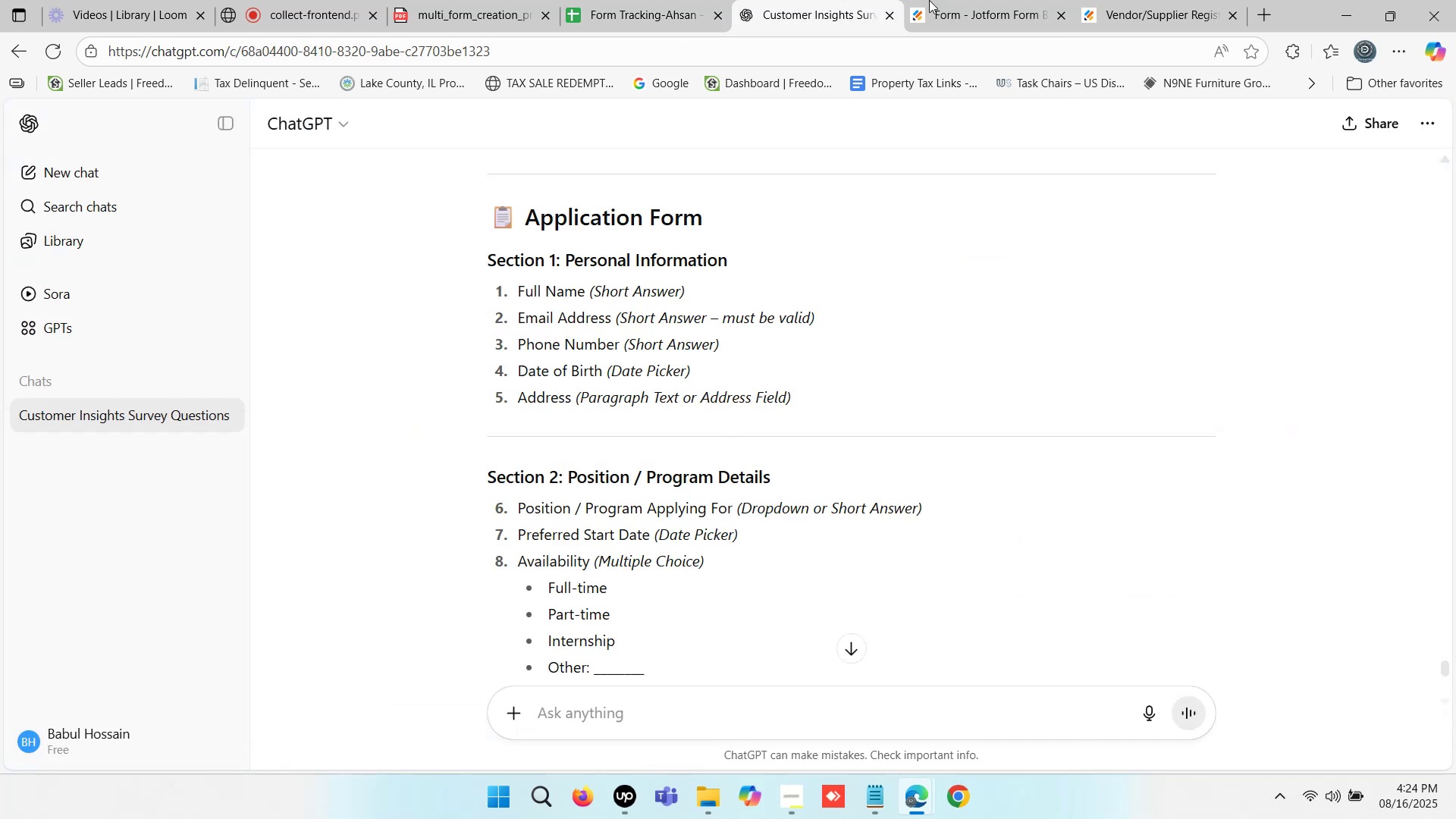 
left_click([956, 0])
 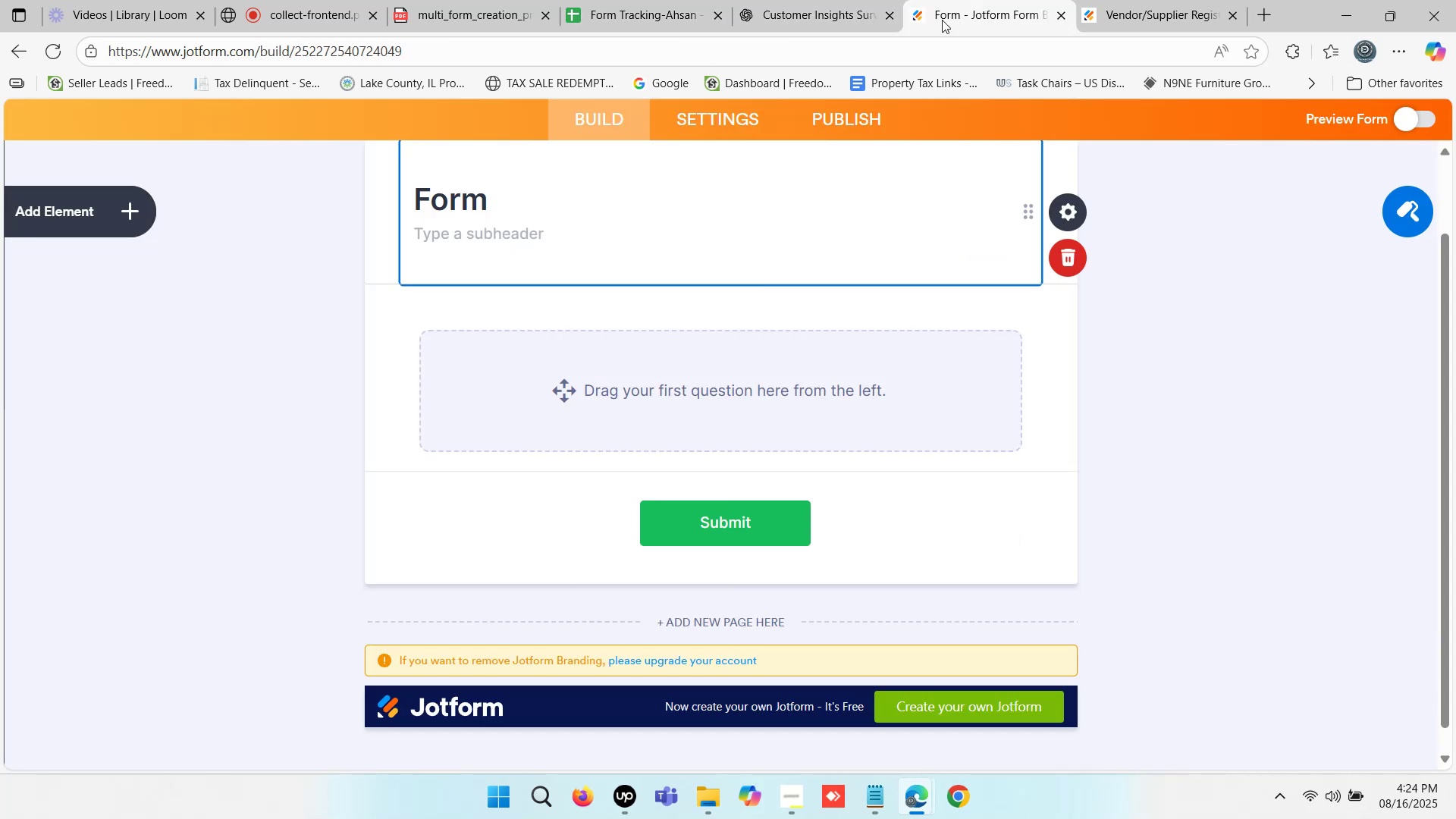 
left_click_drag(start_coordinate=[515, 207], to_coordinate=[504, 204])
 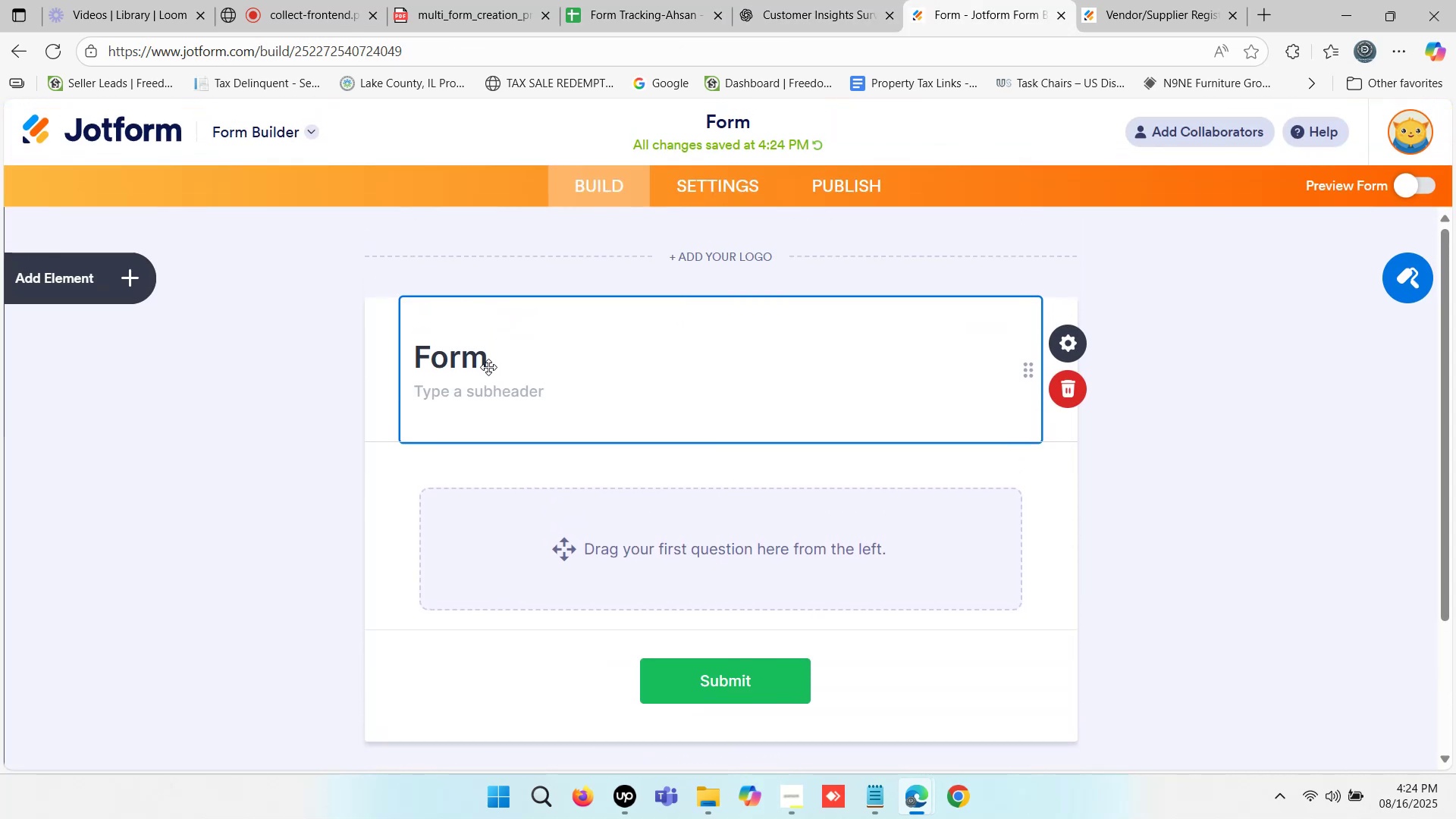 
left_click([498, 362])
 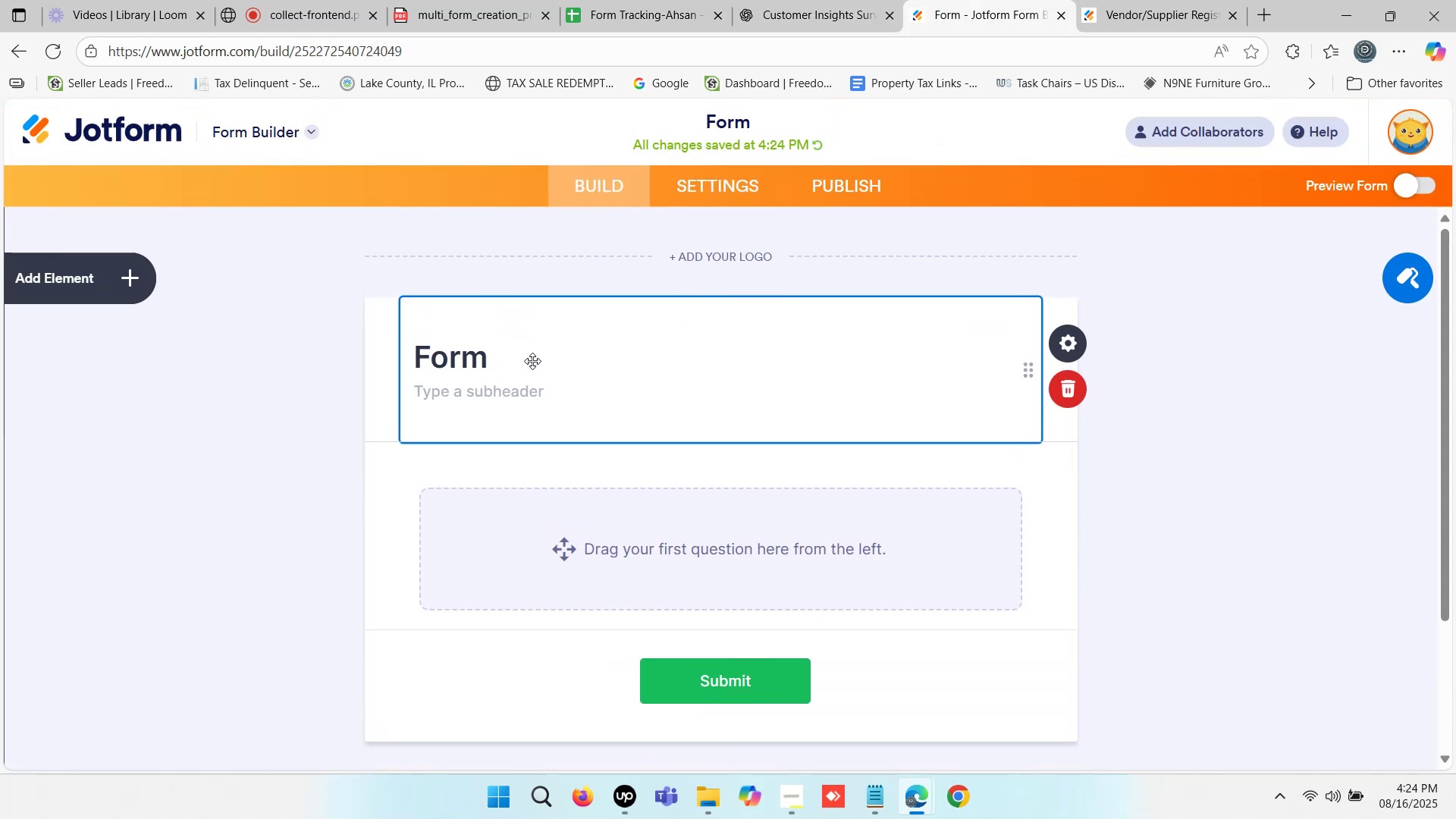 
double_click([532, 361])
 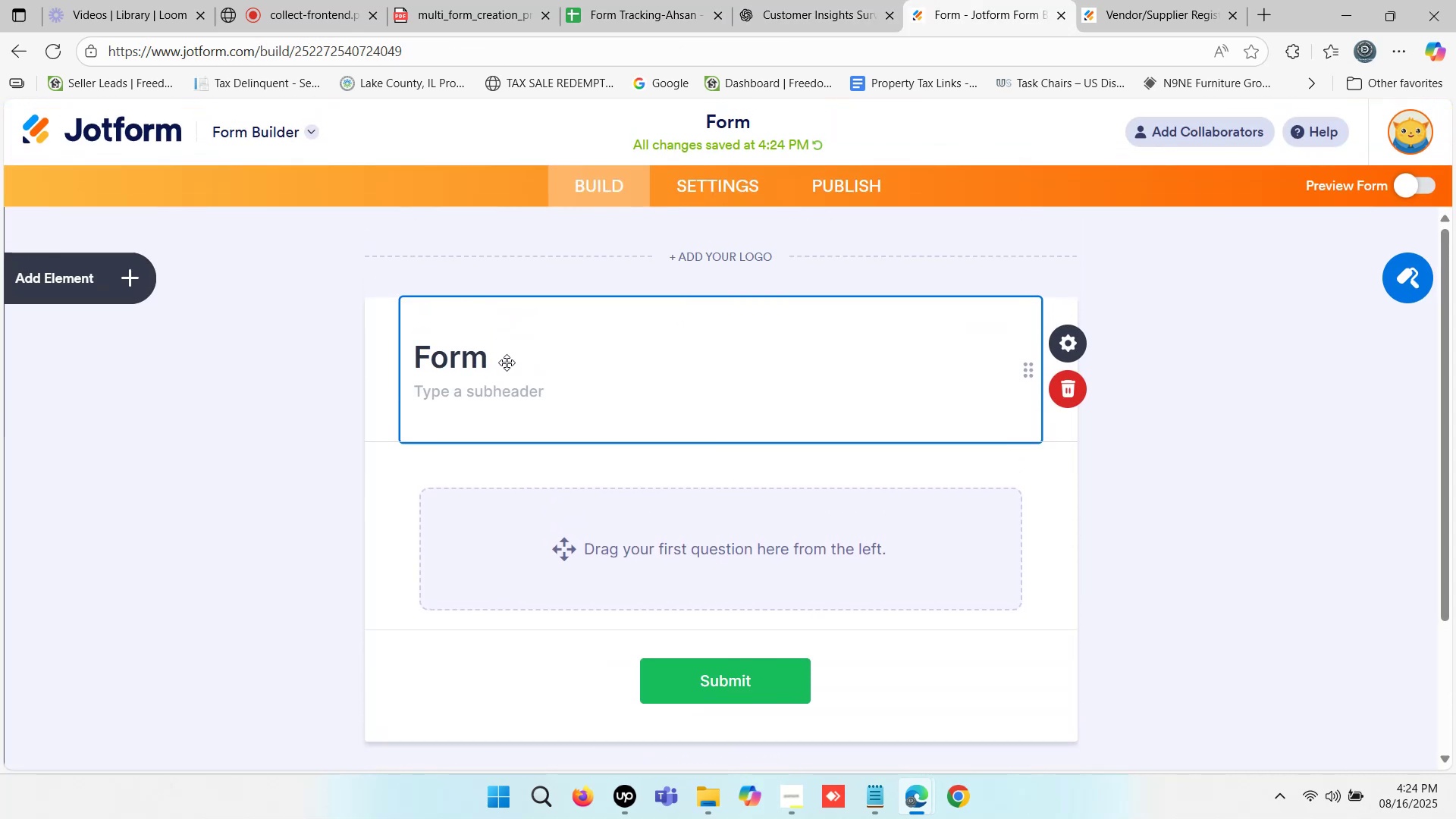 
left_click([503, 362])
 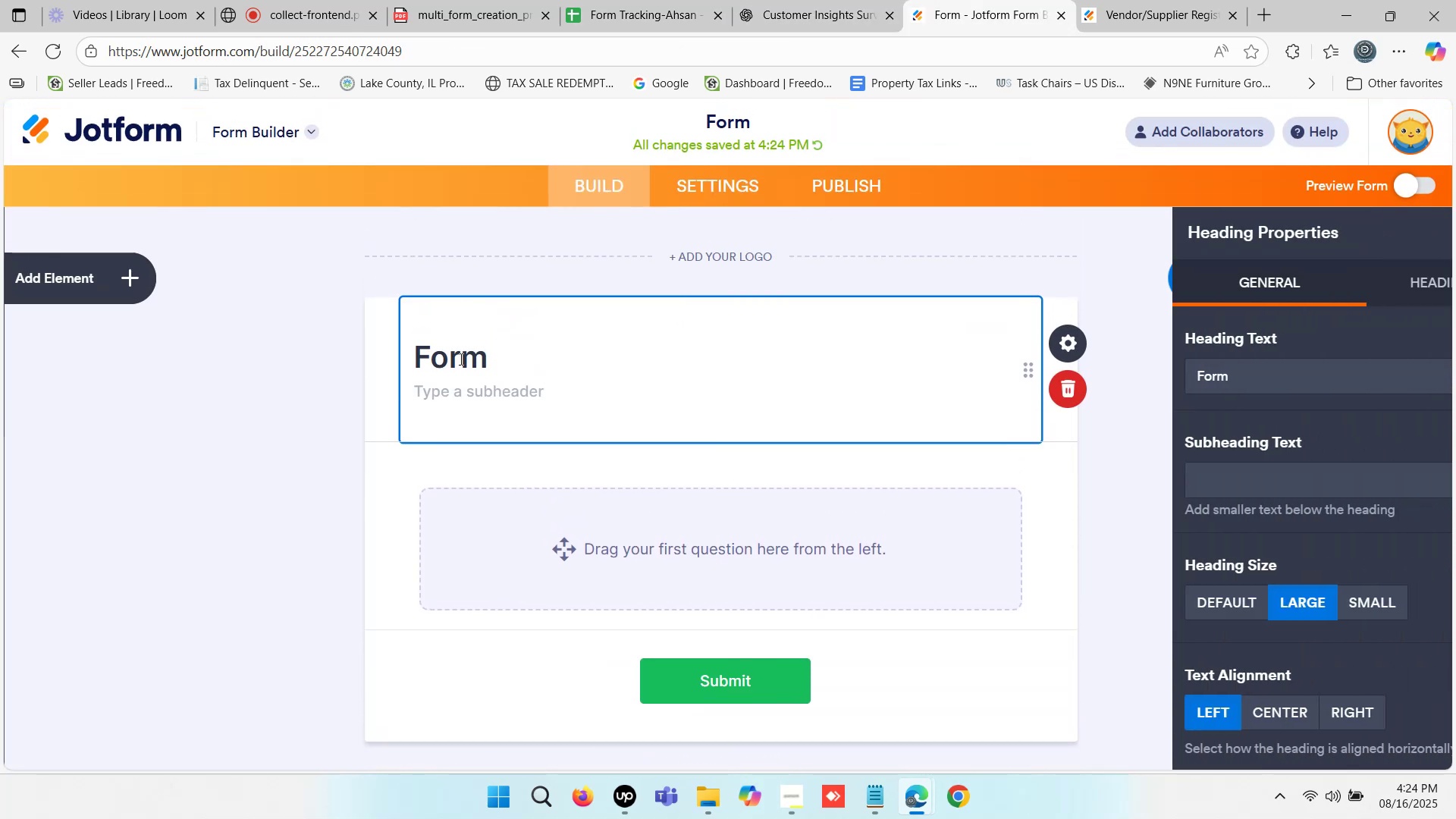 
double_click([460, 359])
 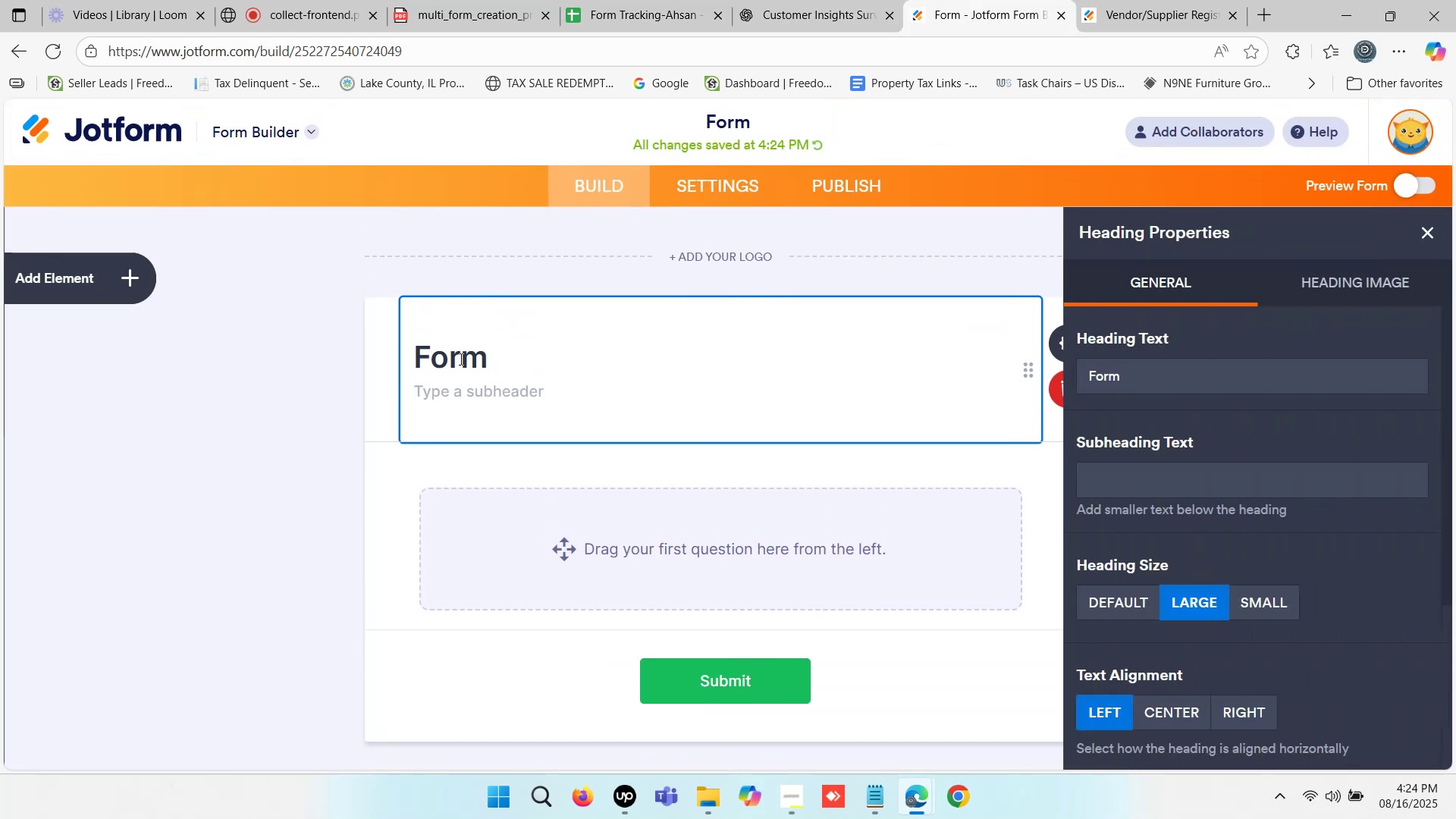 
triple_click([460, 359])
 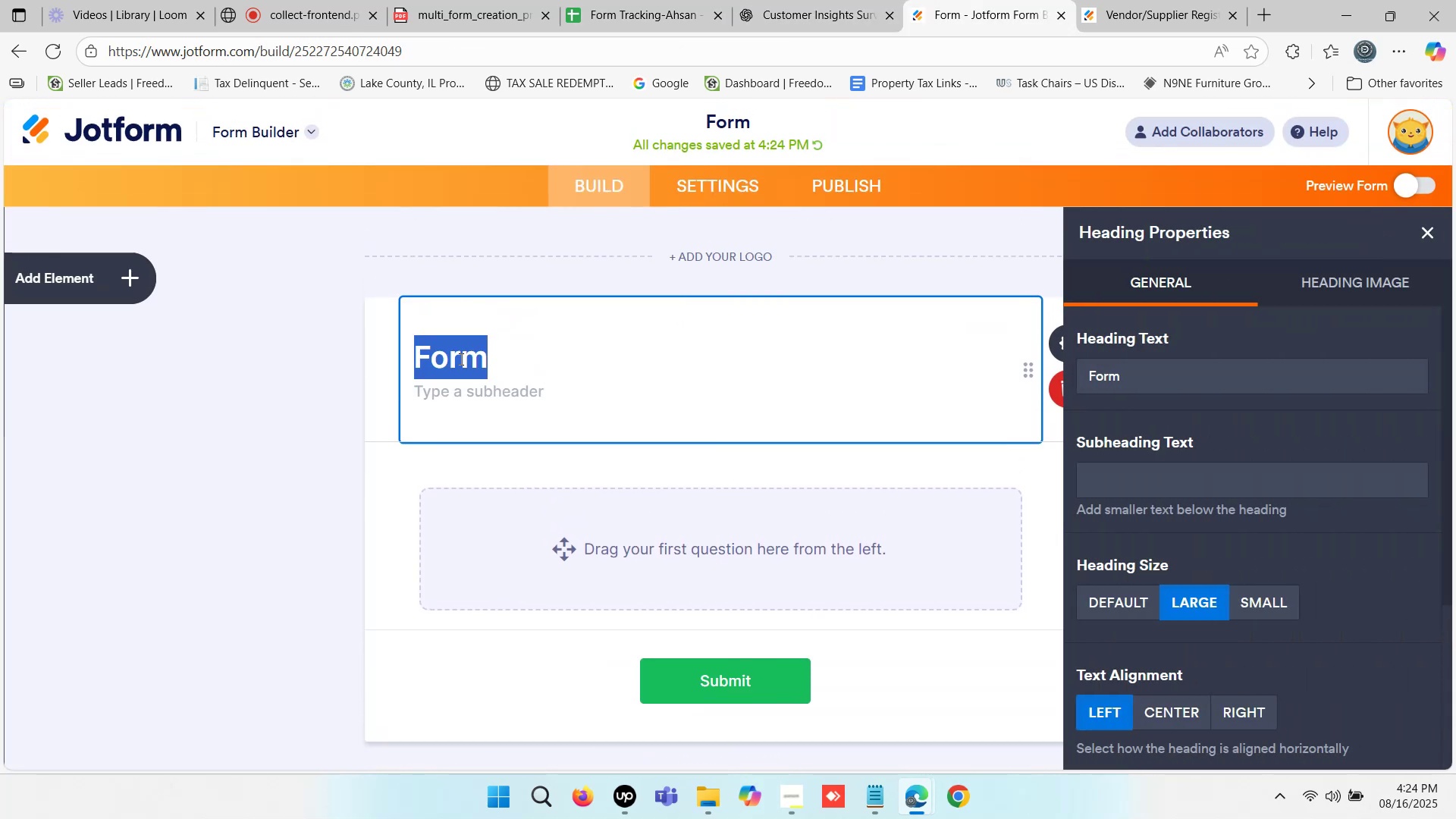 
key(Control+V)
 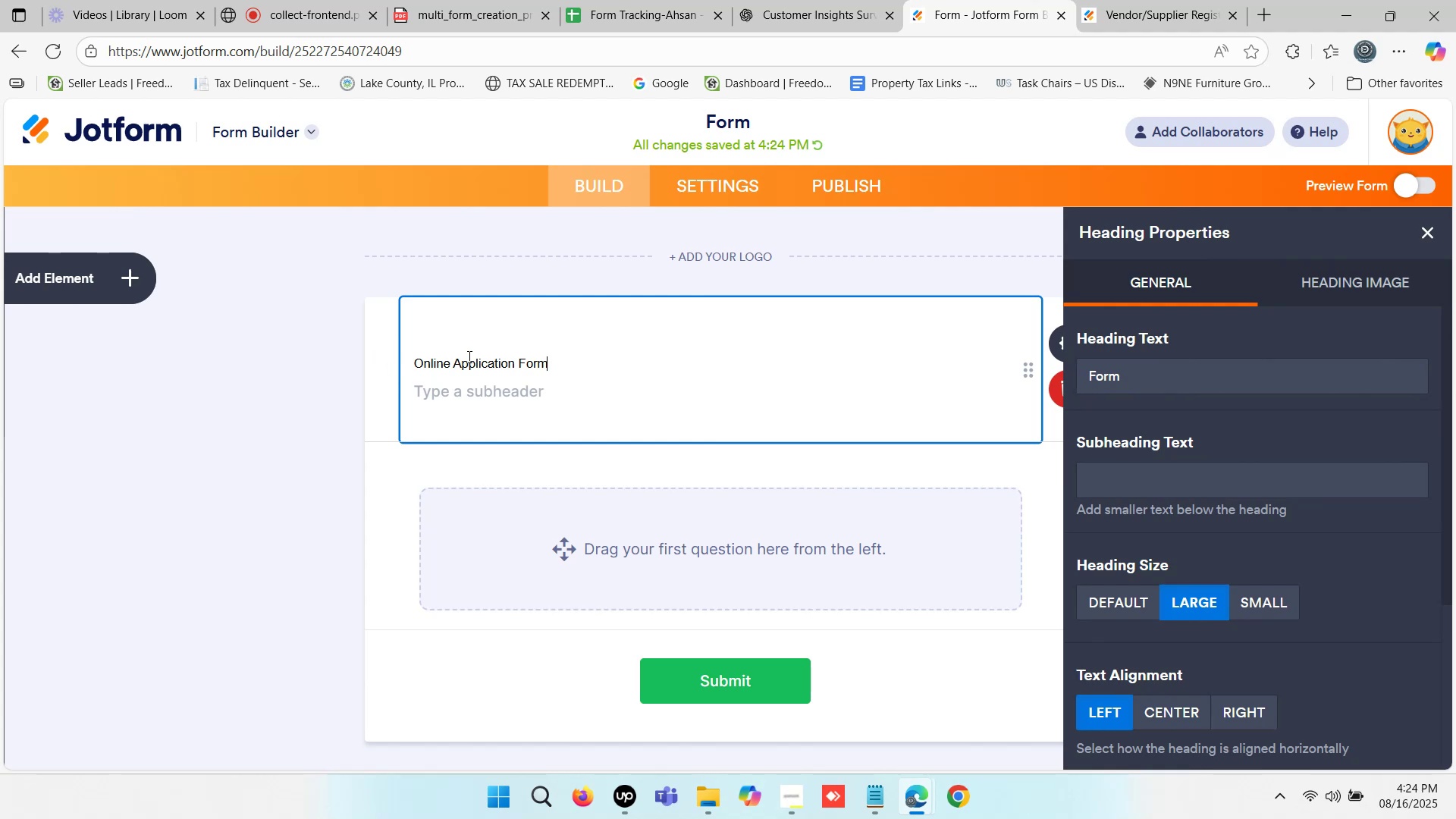 
left_click([331, 353])
 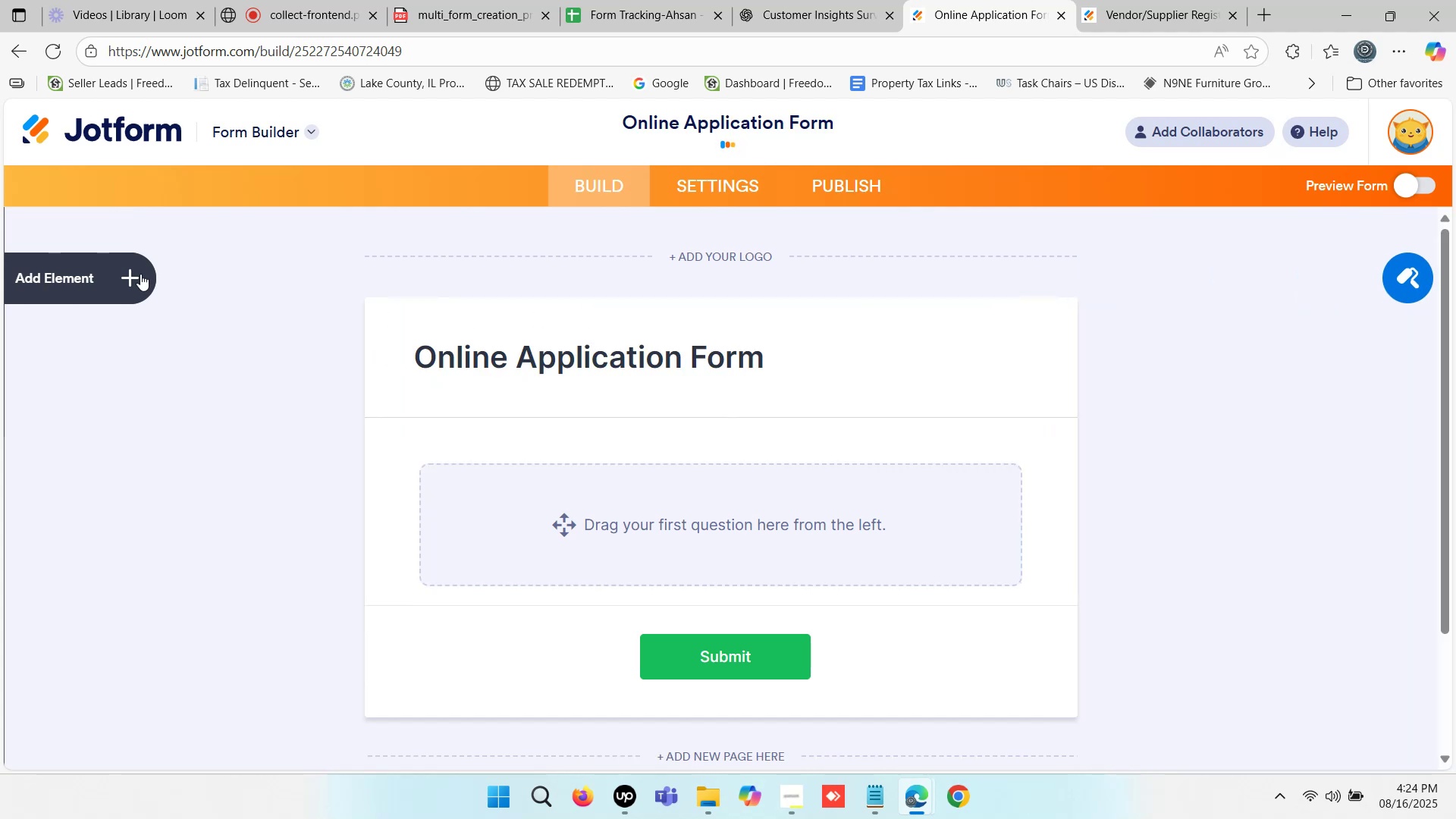 
left_click([122, 272])
 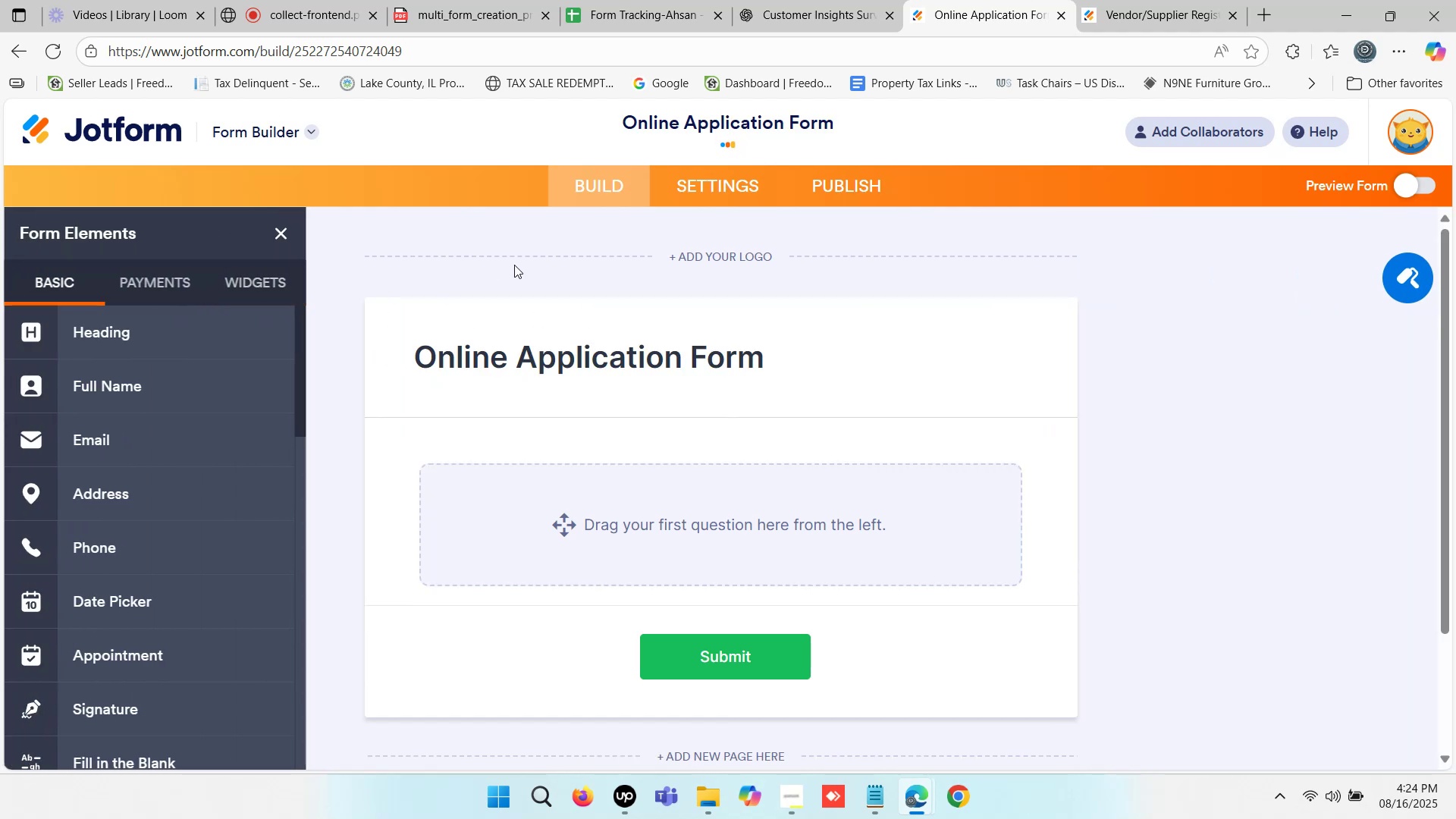 
scroll: coordinate [739, 318], scroll_direction: down, amount: 1.0
 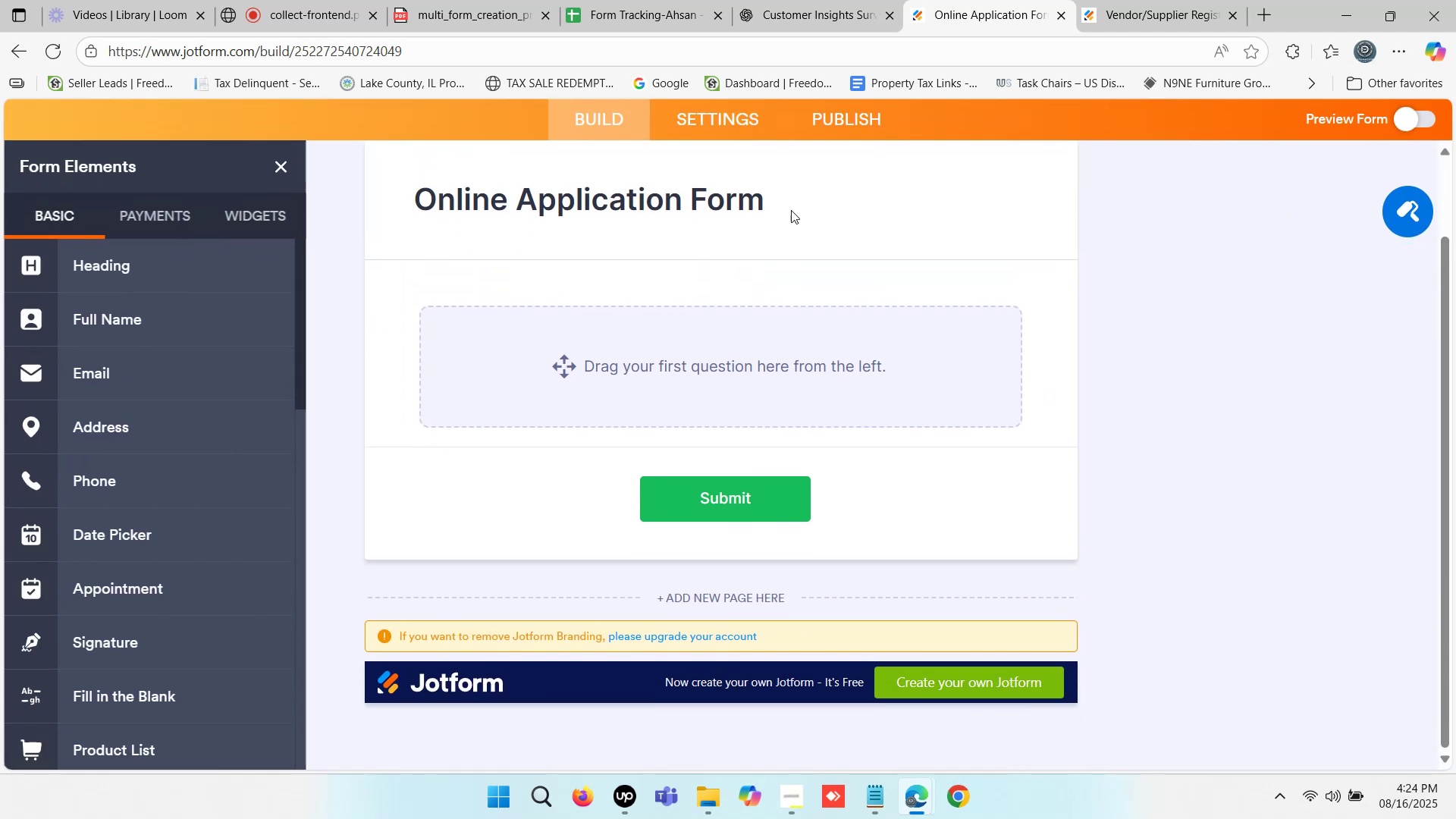 
left_click([794, 200])
 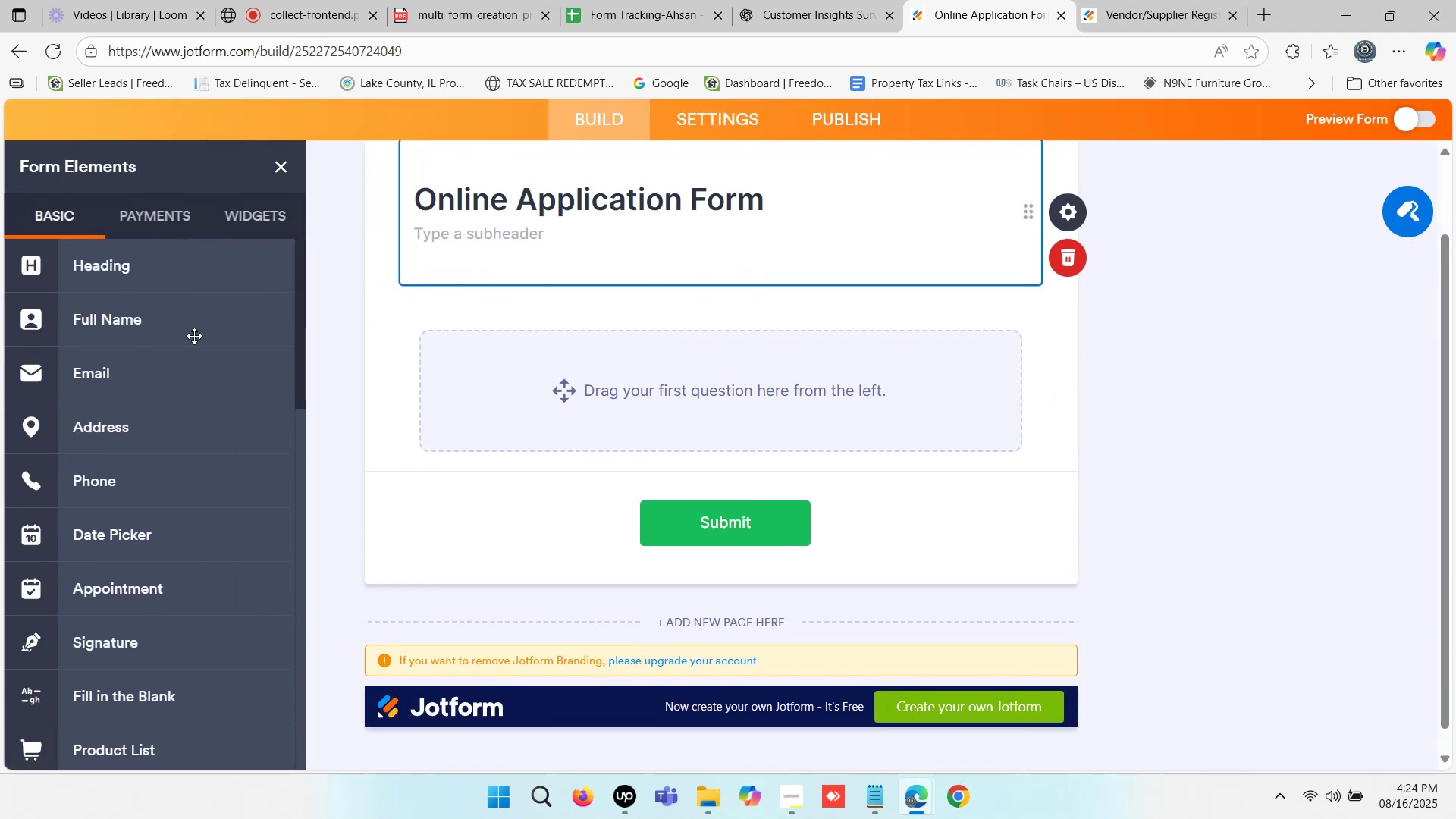 
scroll: coordinate [169, 535], scroll_direction: down, amount: 3.0
 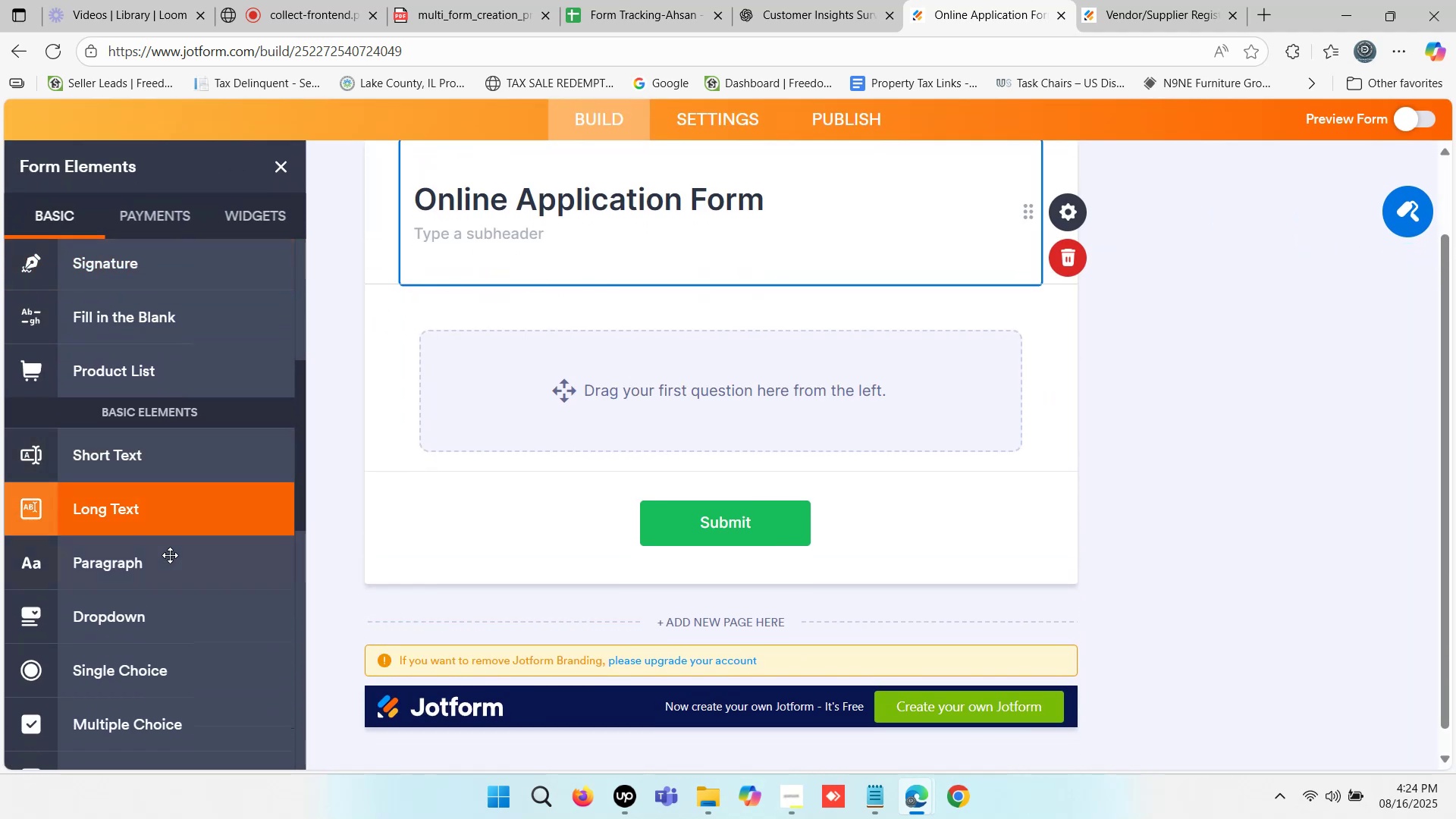 
left_click_drag(start_coordinate=[160, 557], to_coordinate=[623, 327])
 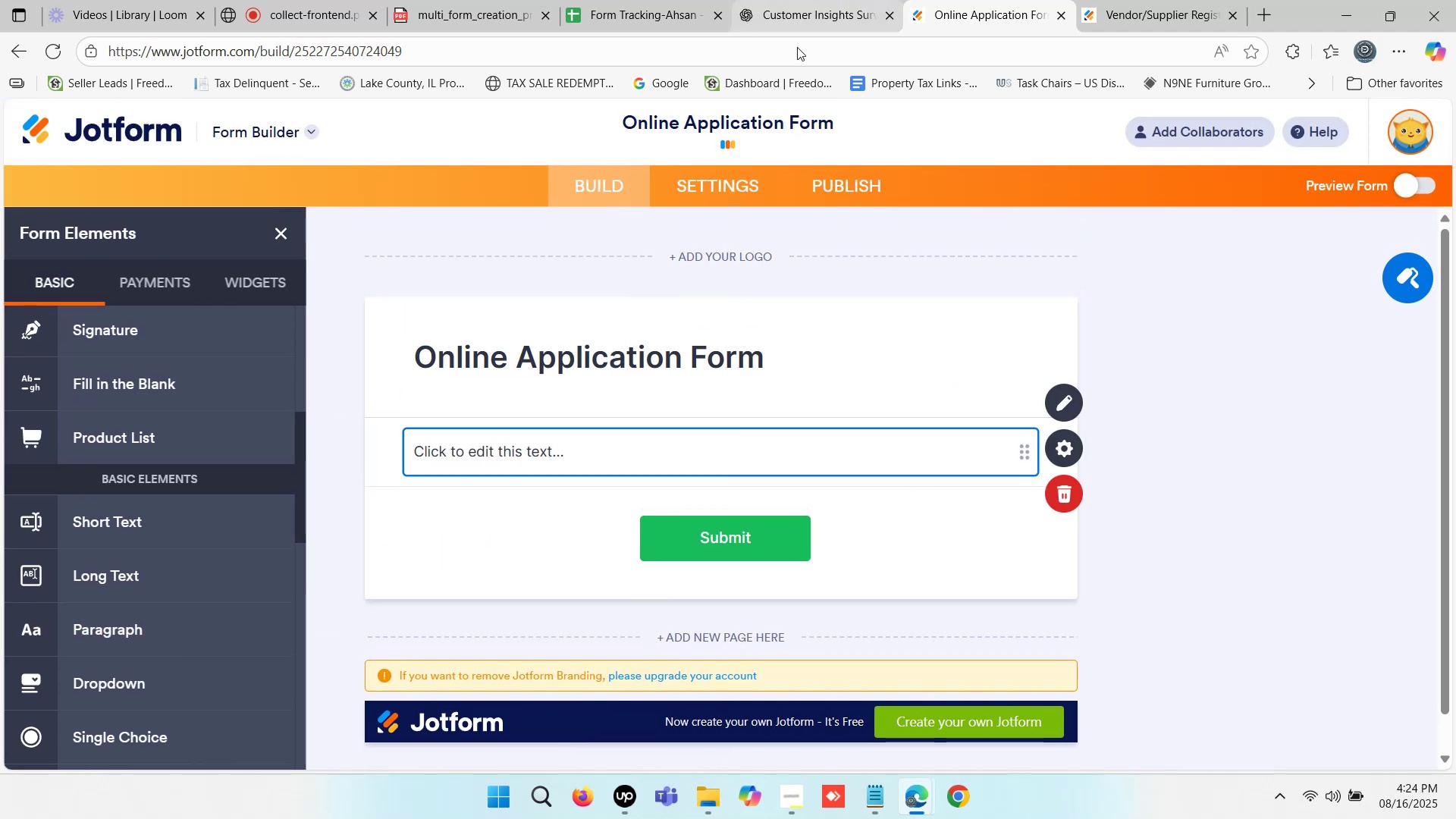 
left_click([778, 356])
 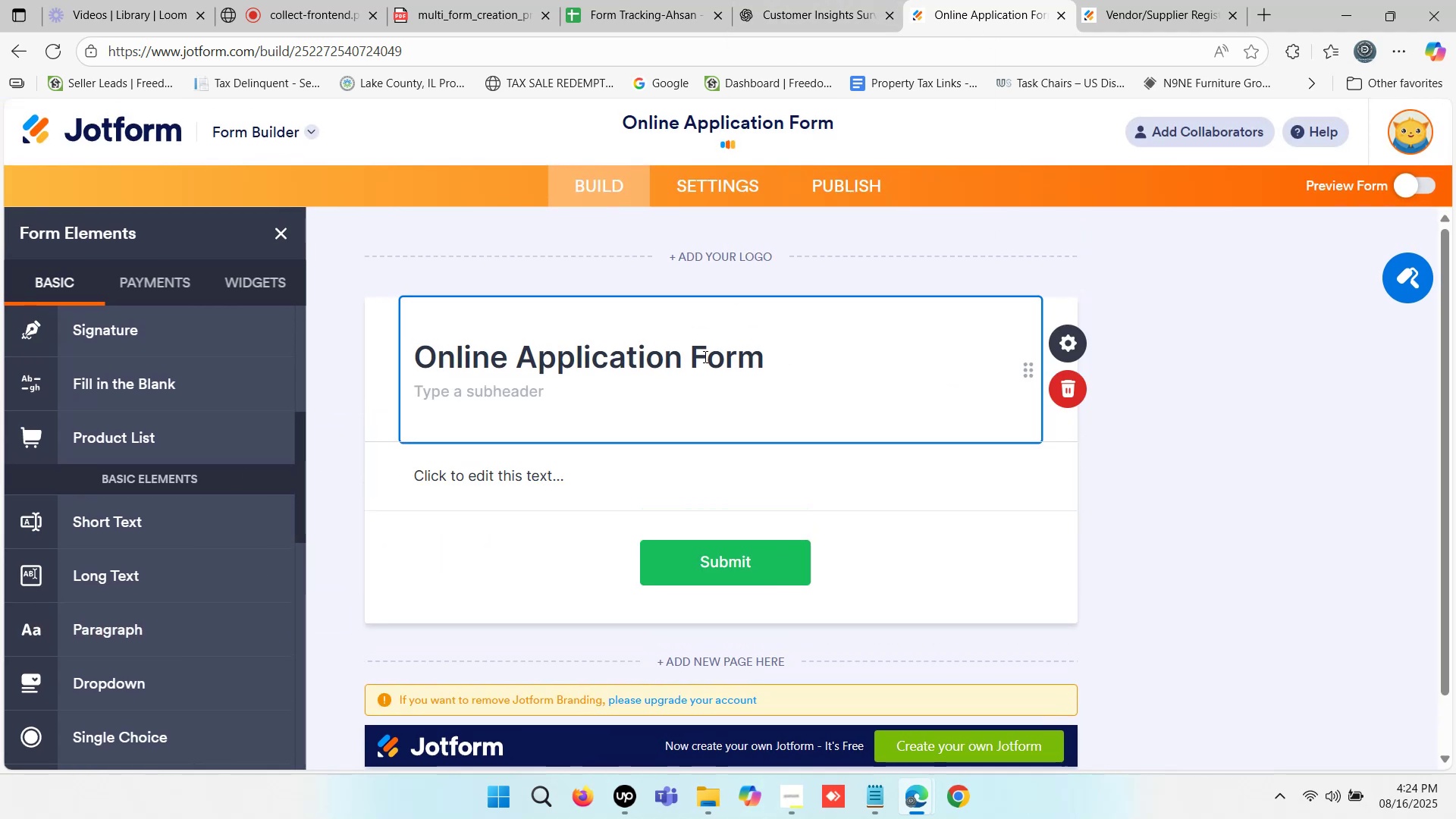 
double_click([704, 356])
 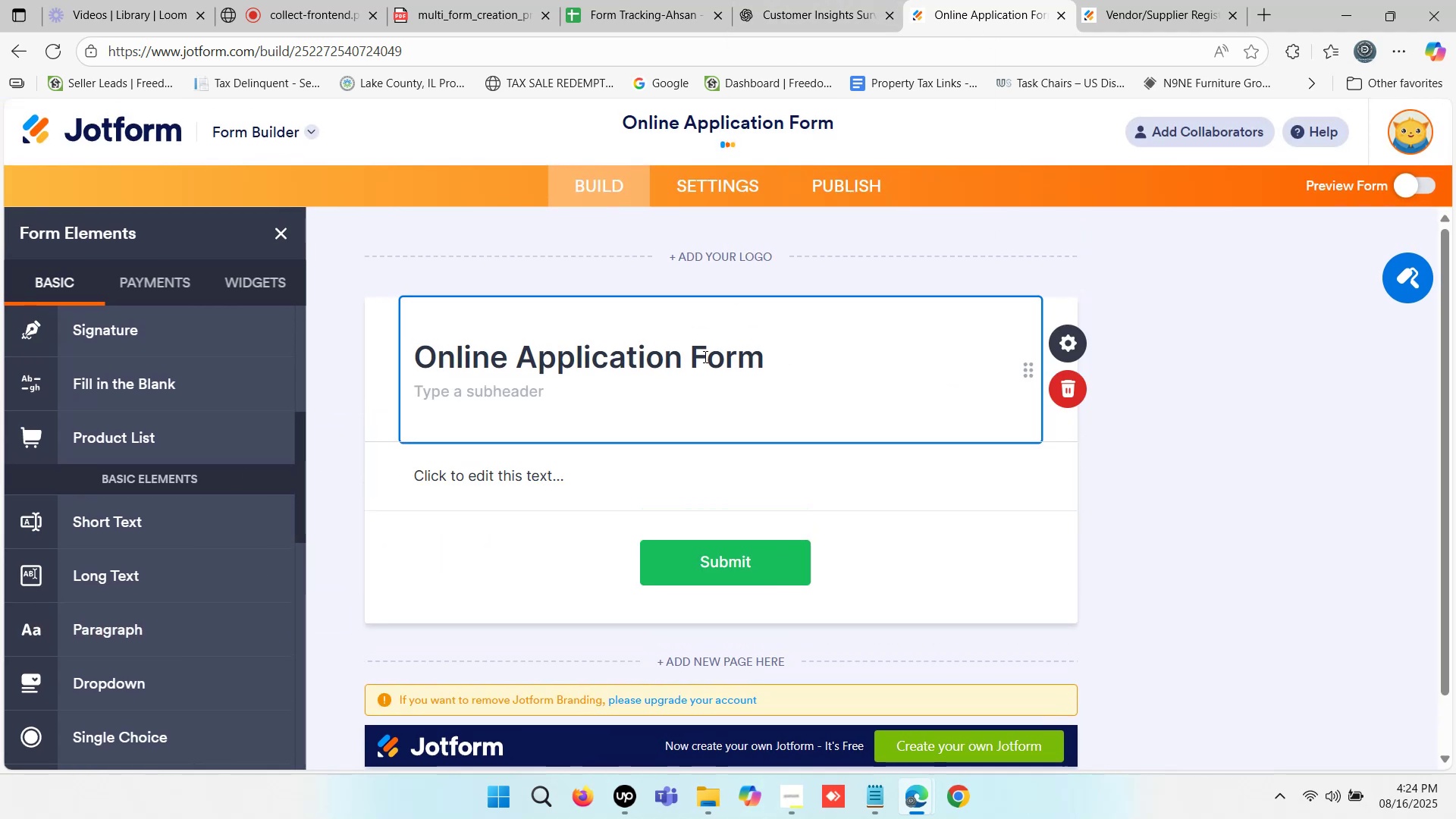 
triple_click([704, 356])
 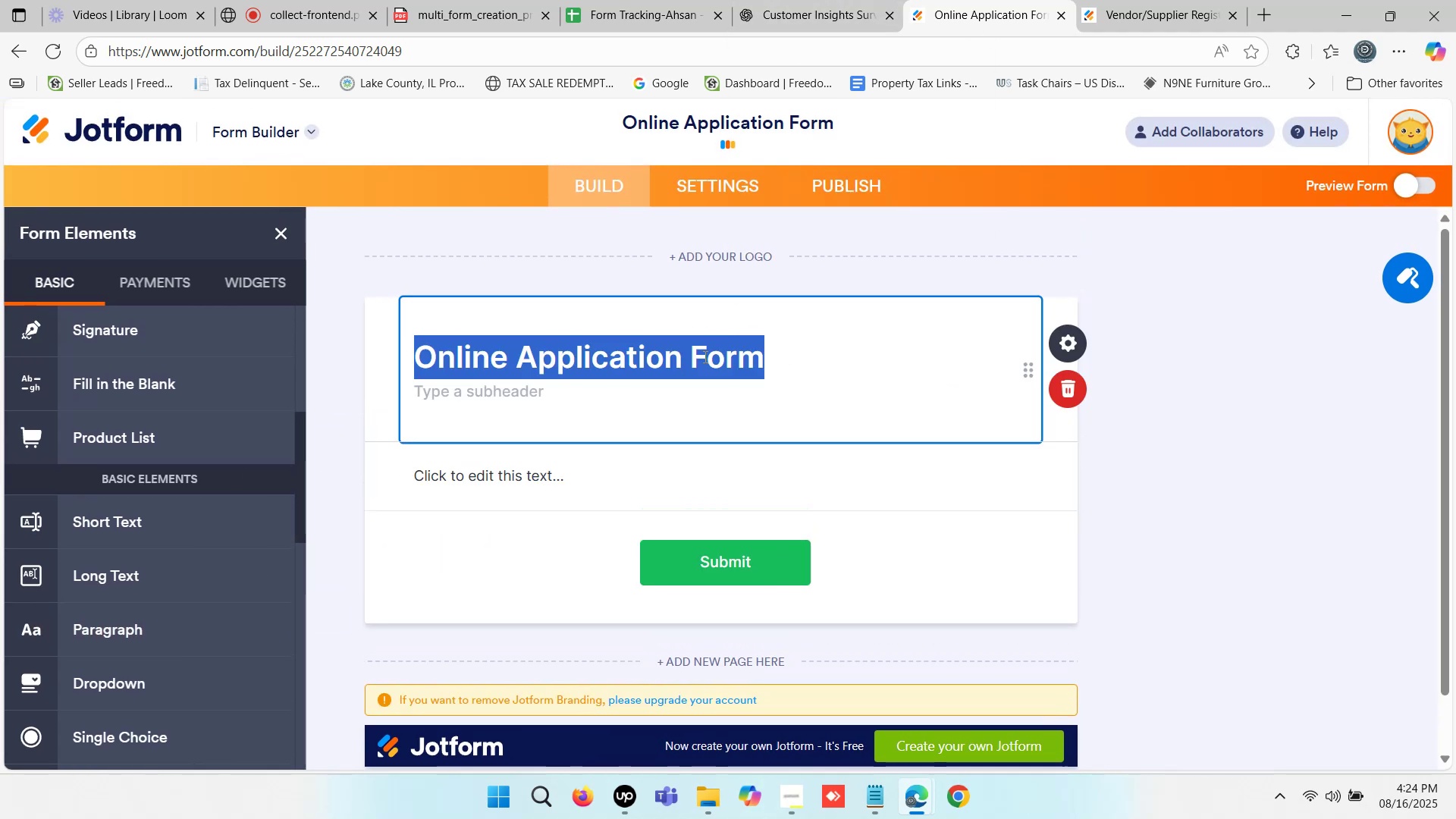 
triple_click([704, 356])
 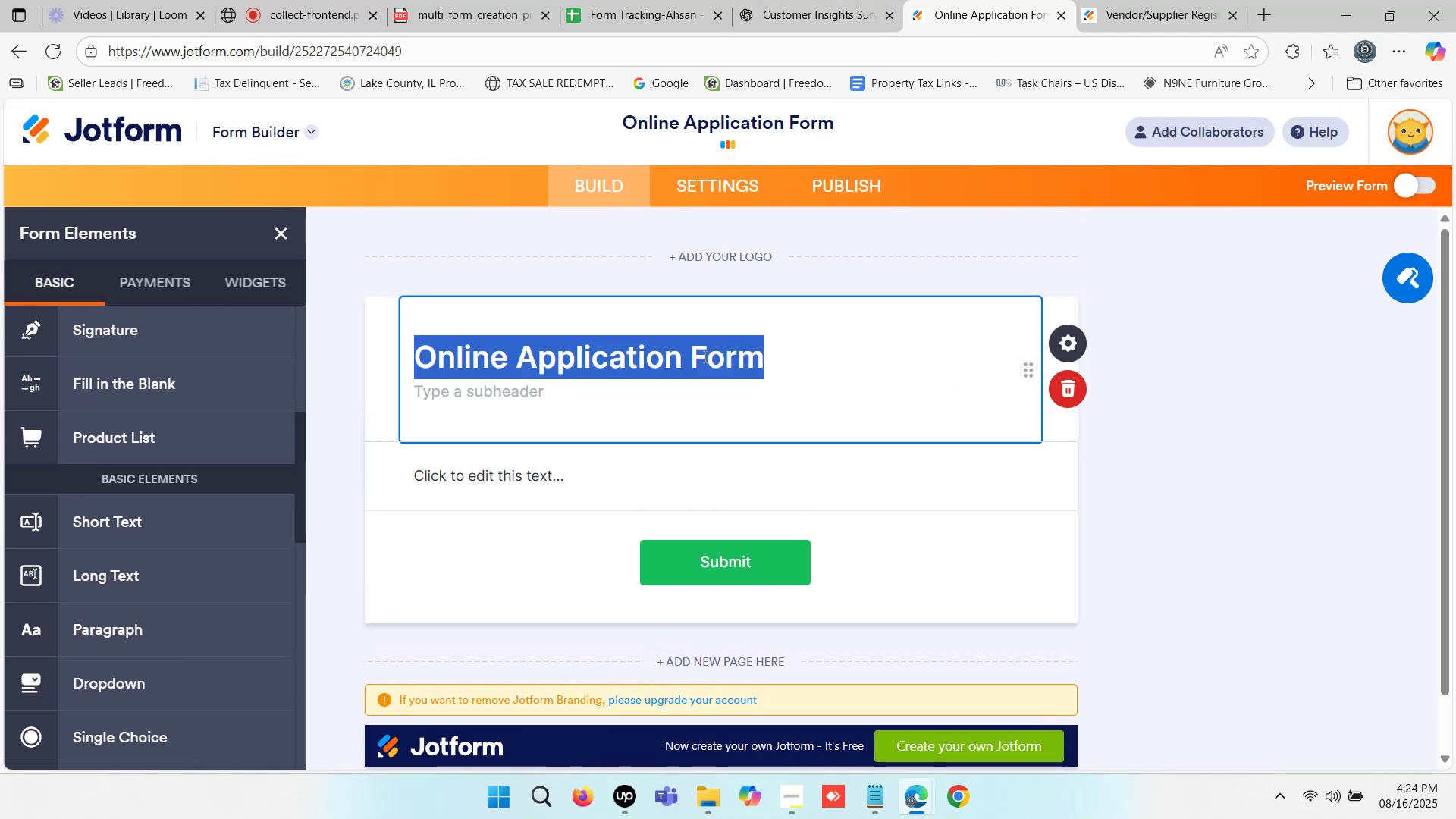 
key(Control+C)
 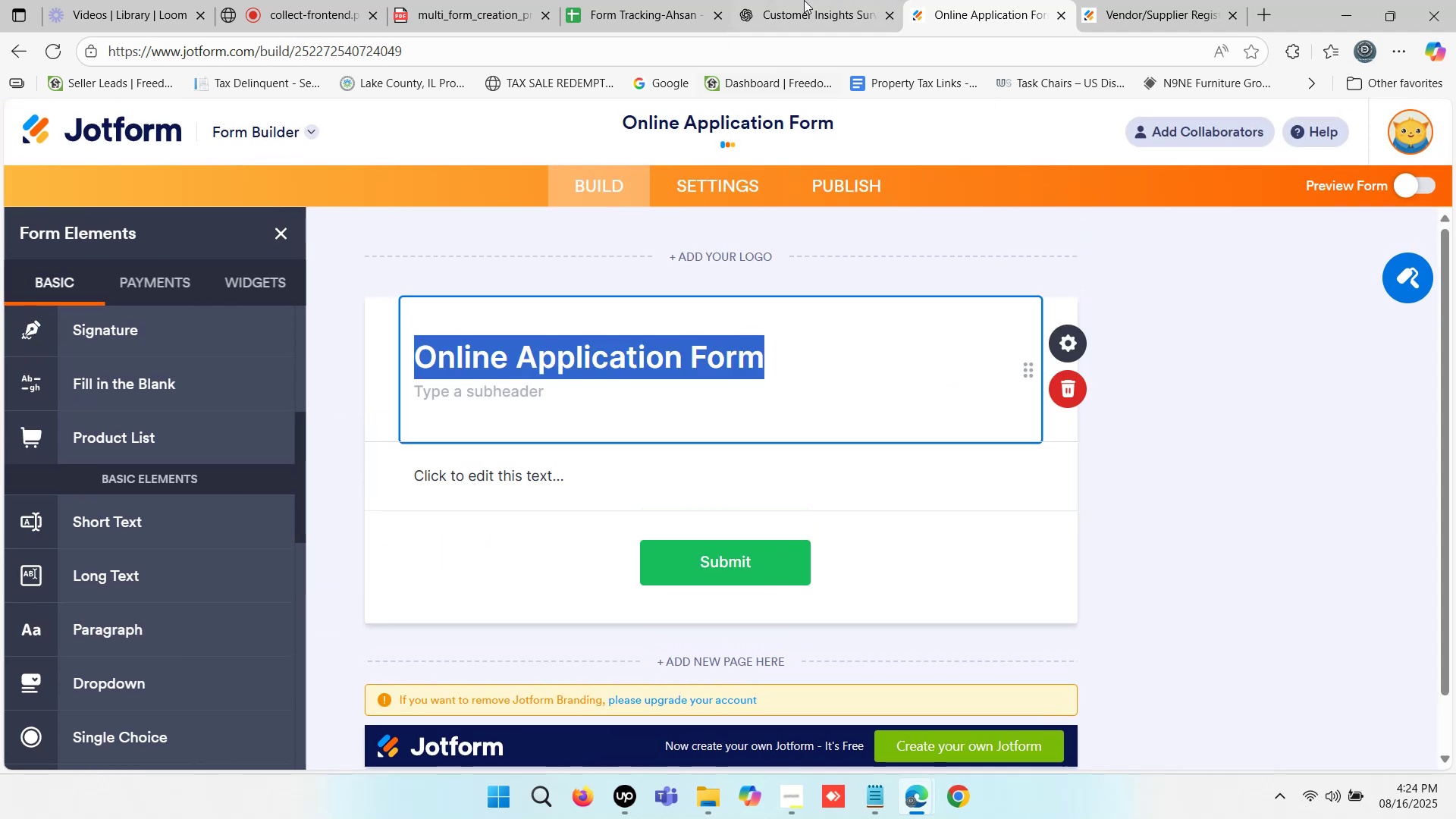 
left_click([814, 0])
 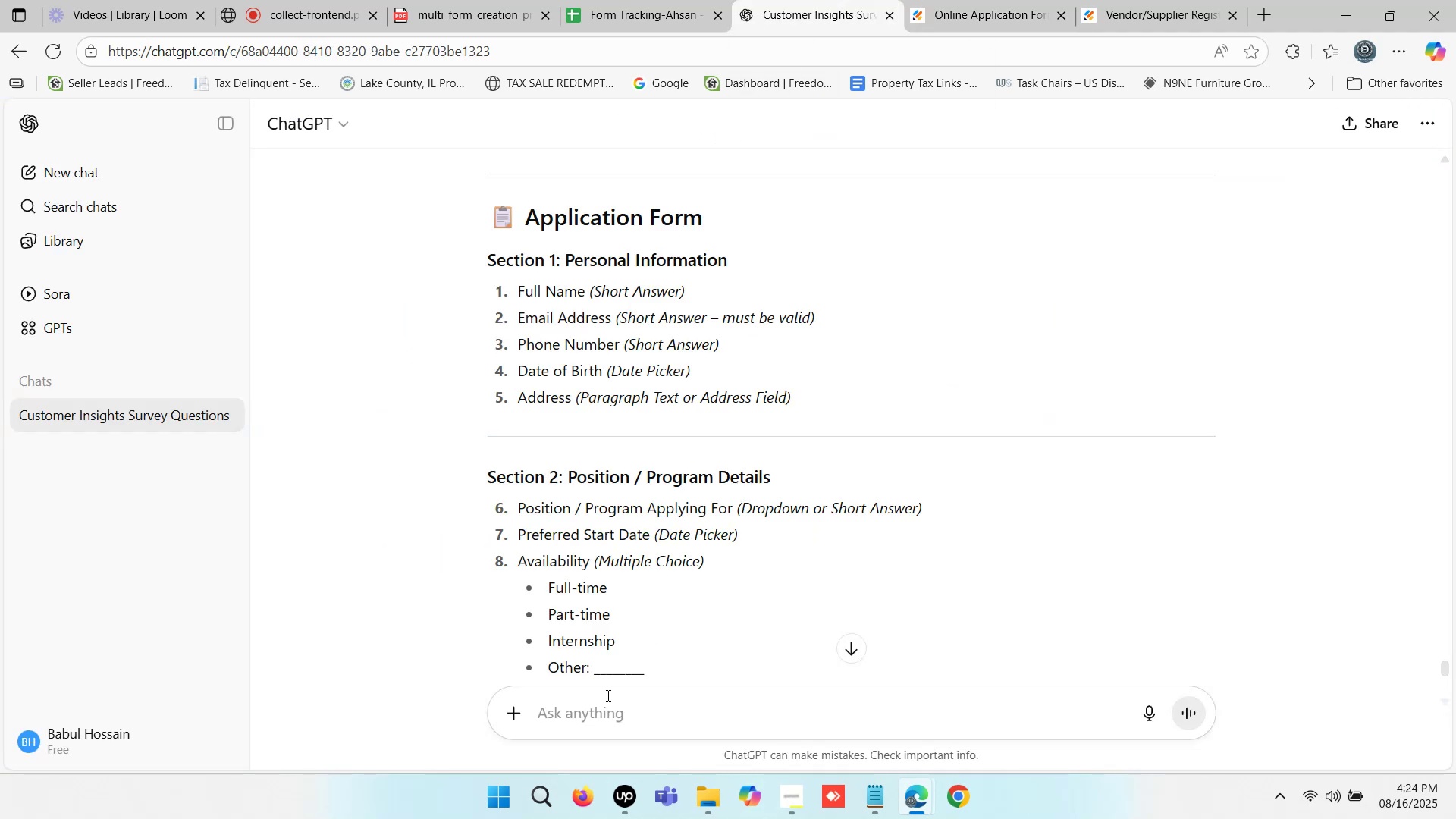 
left_click([592, 707])
 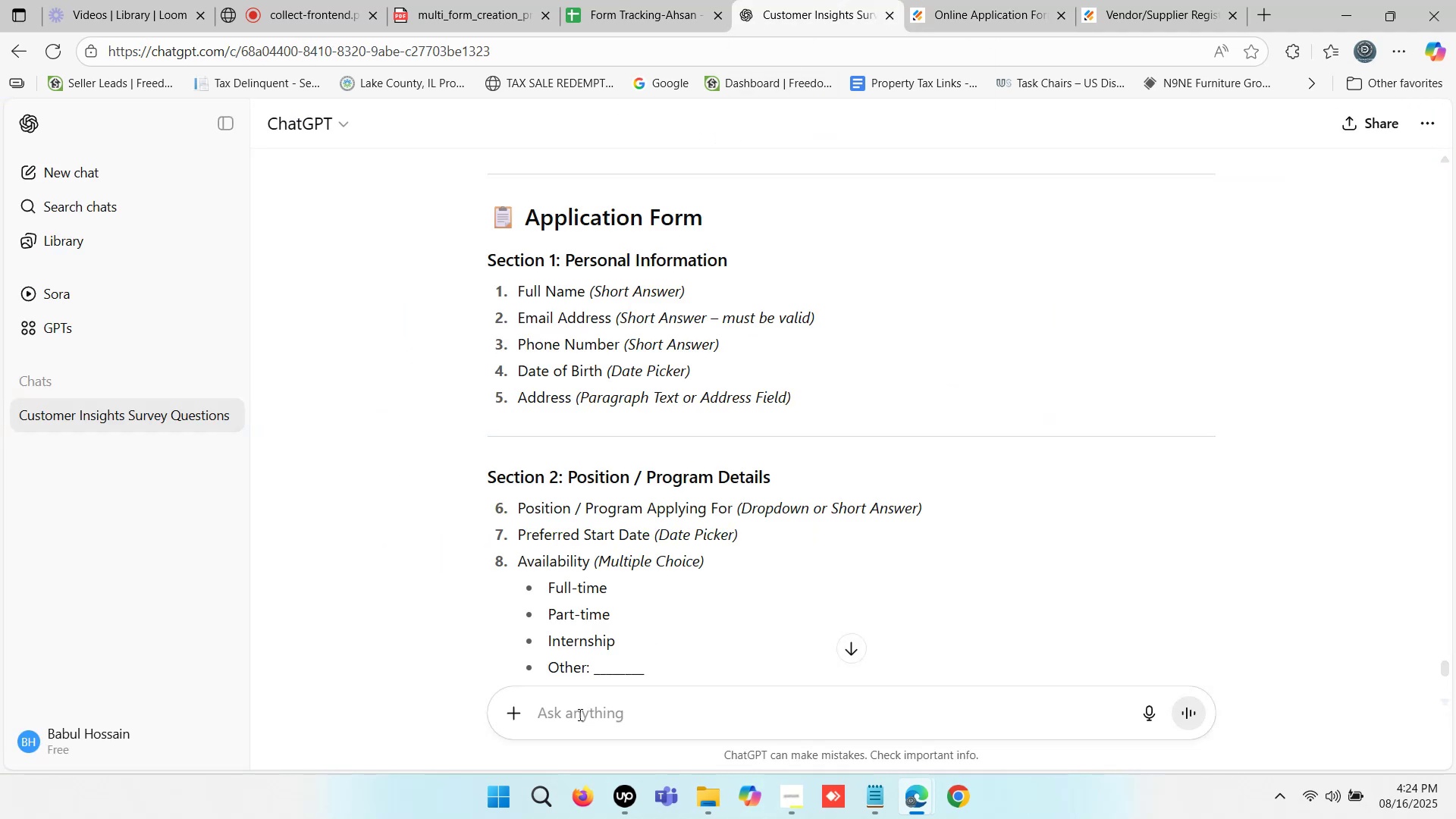 
type(write a description - )
 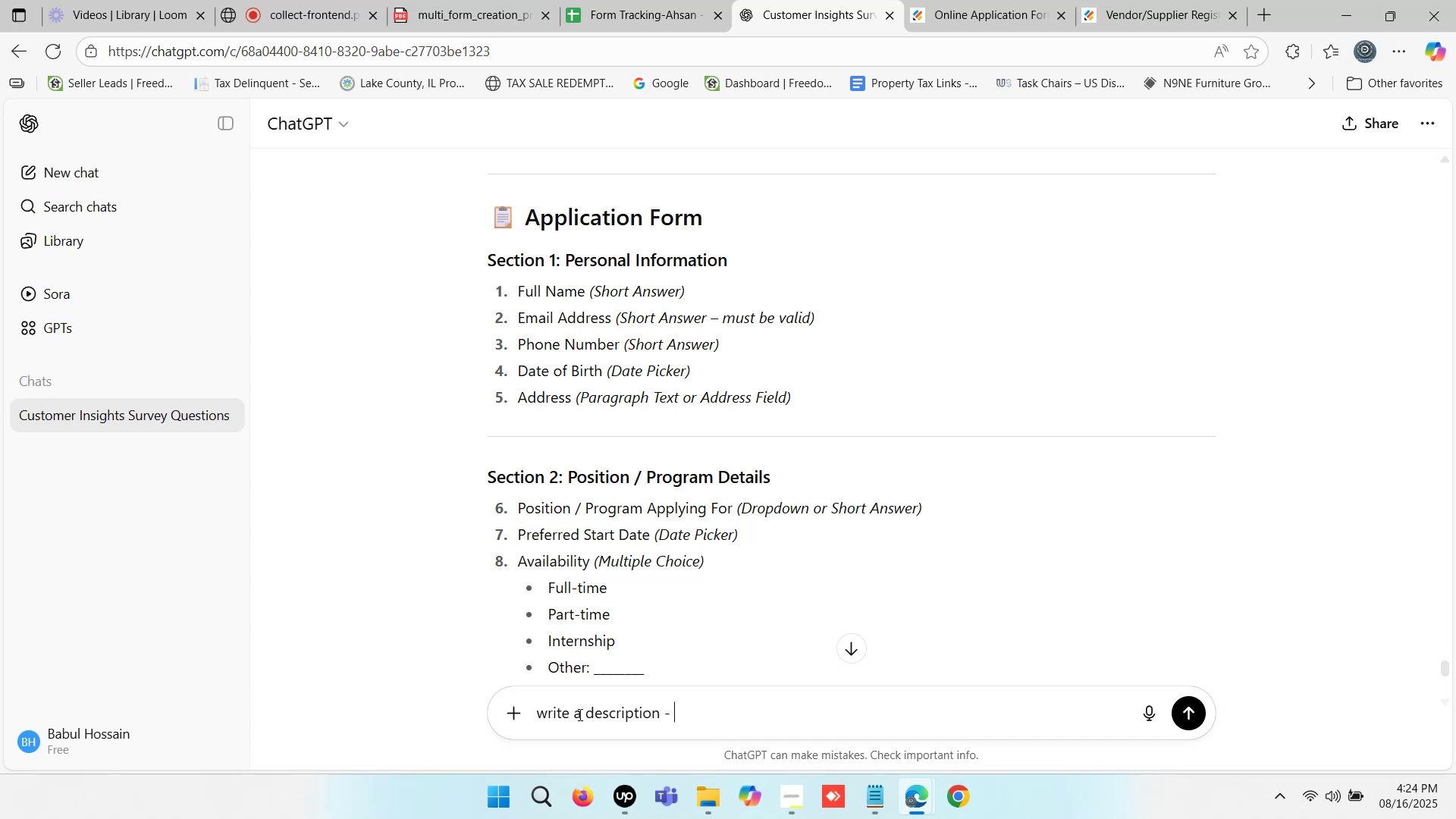 
key(Control+ControlLeft)
 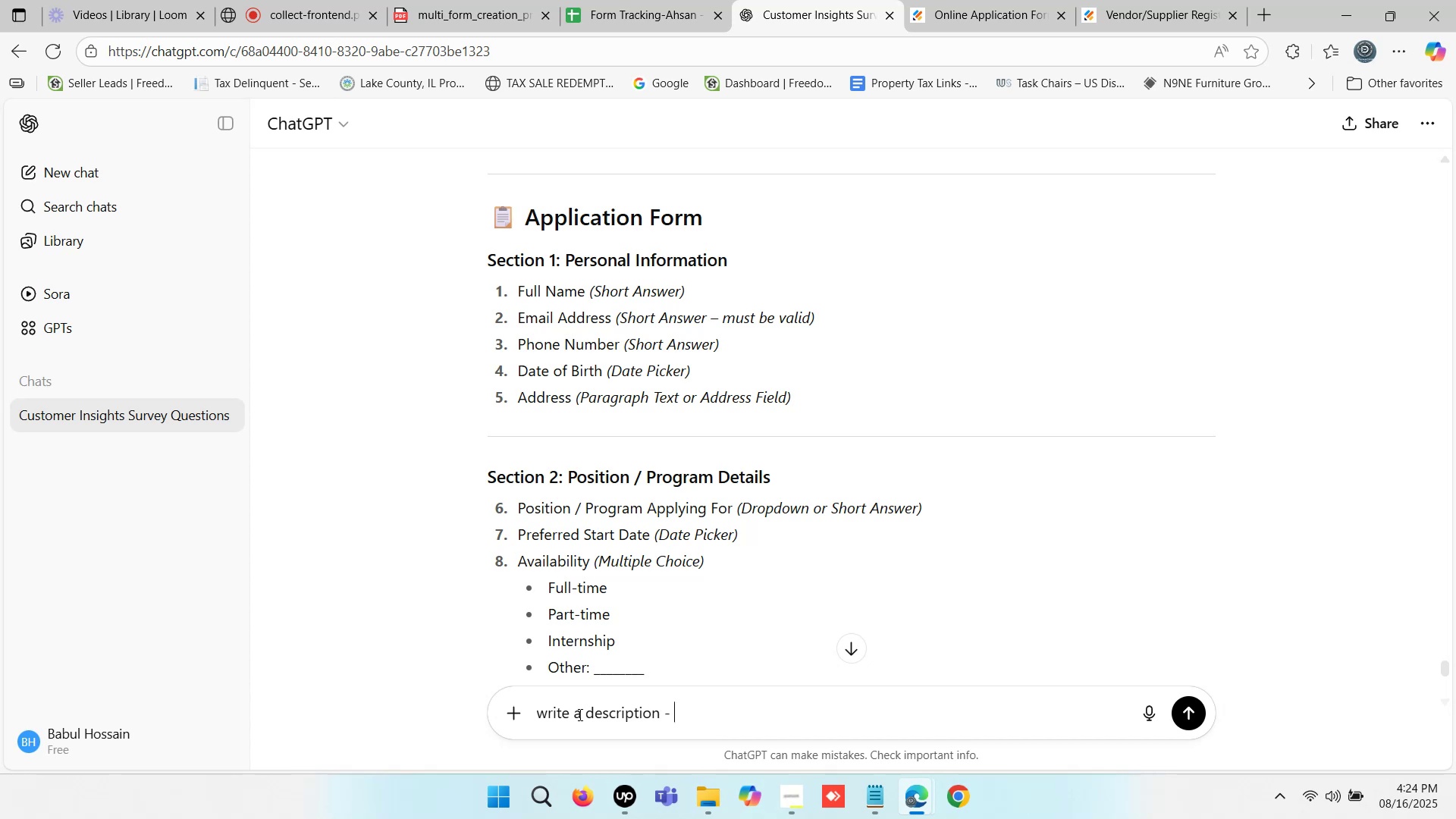 
key(Control+V)
 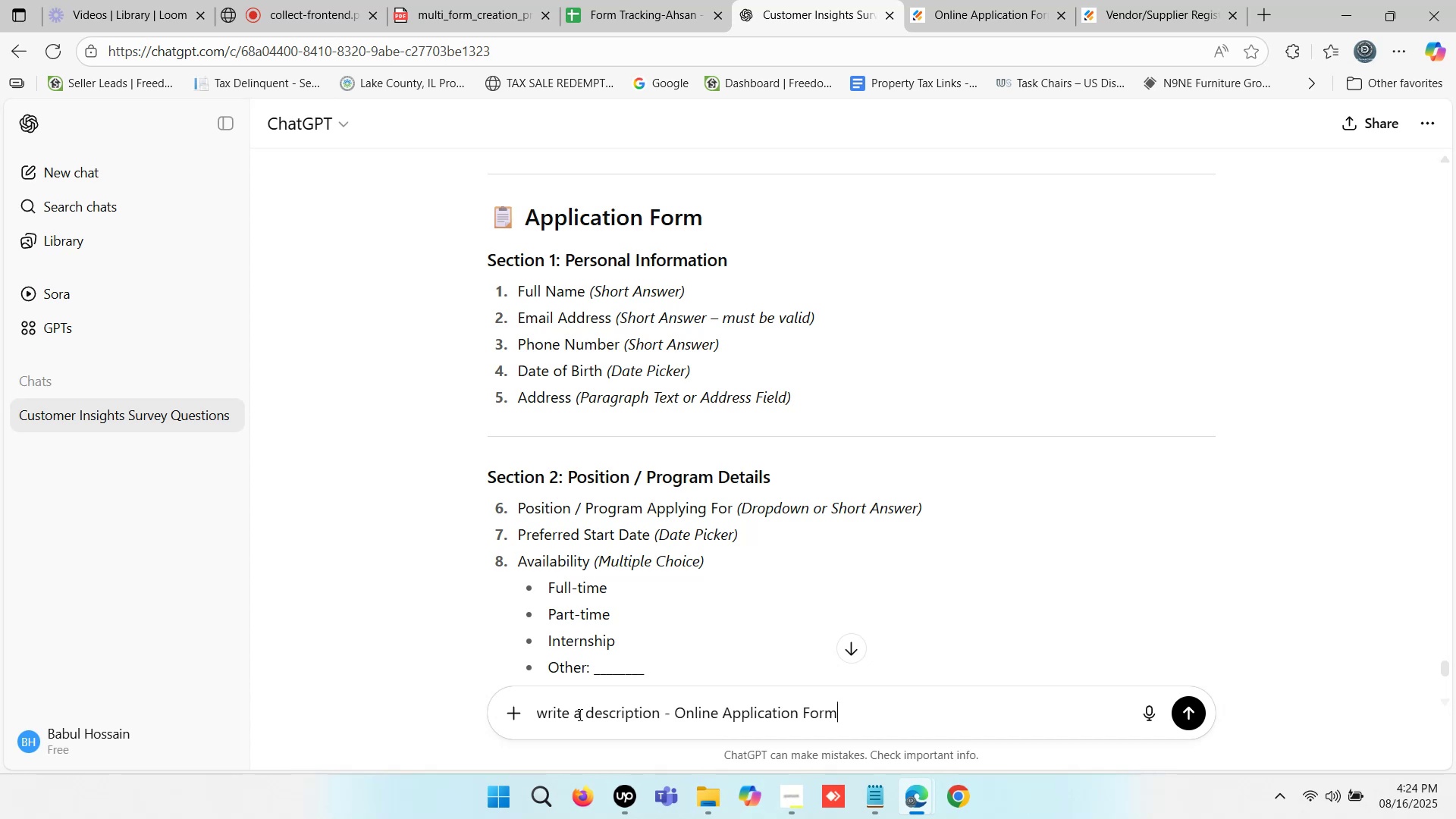 
key(Enter)
 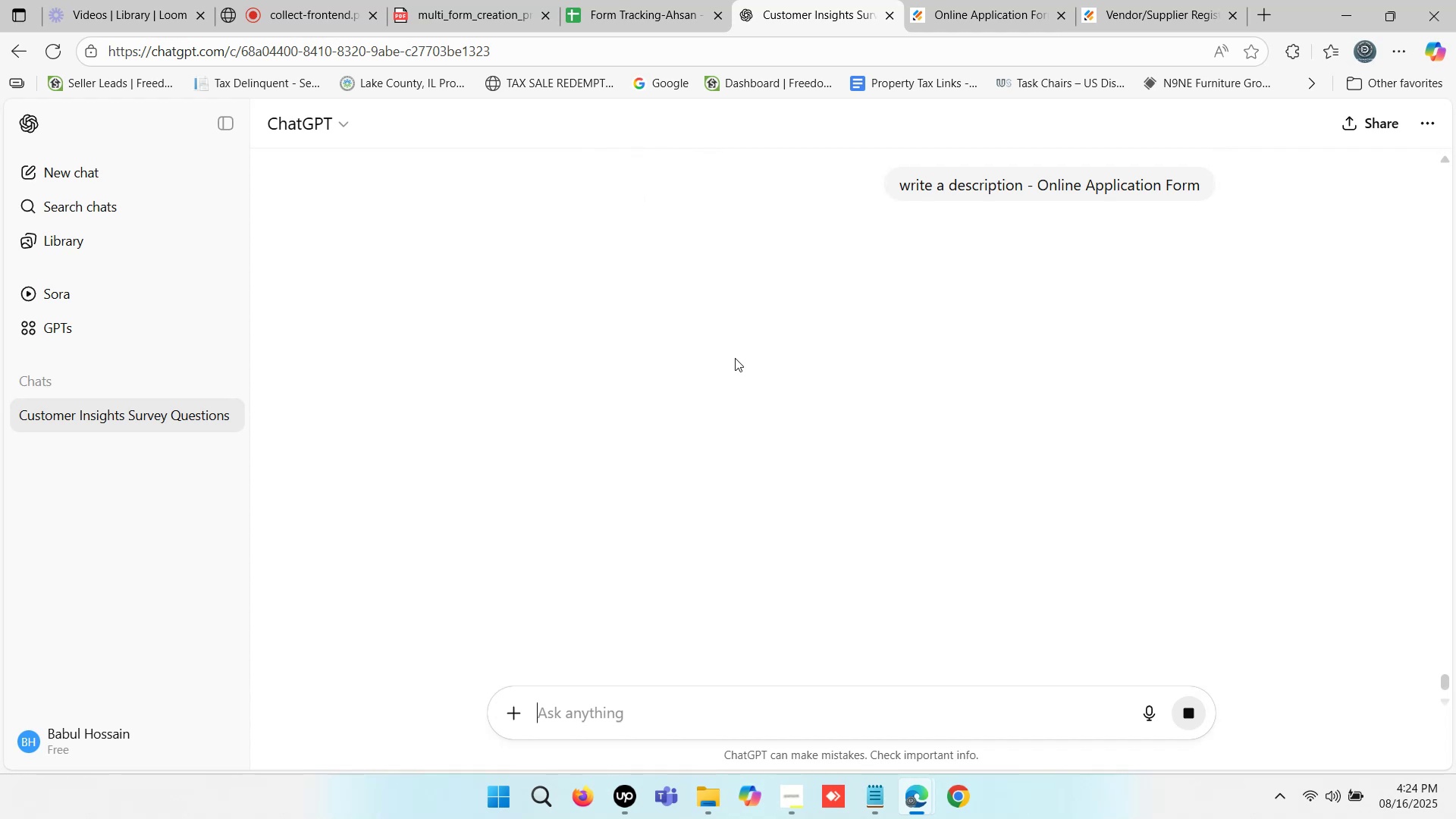 
wait(17.67)
 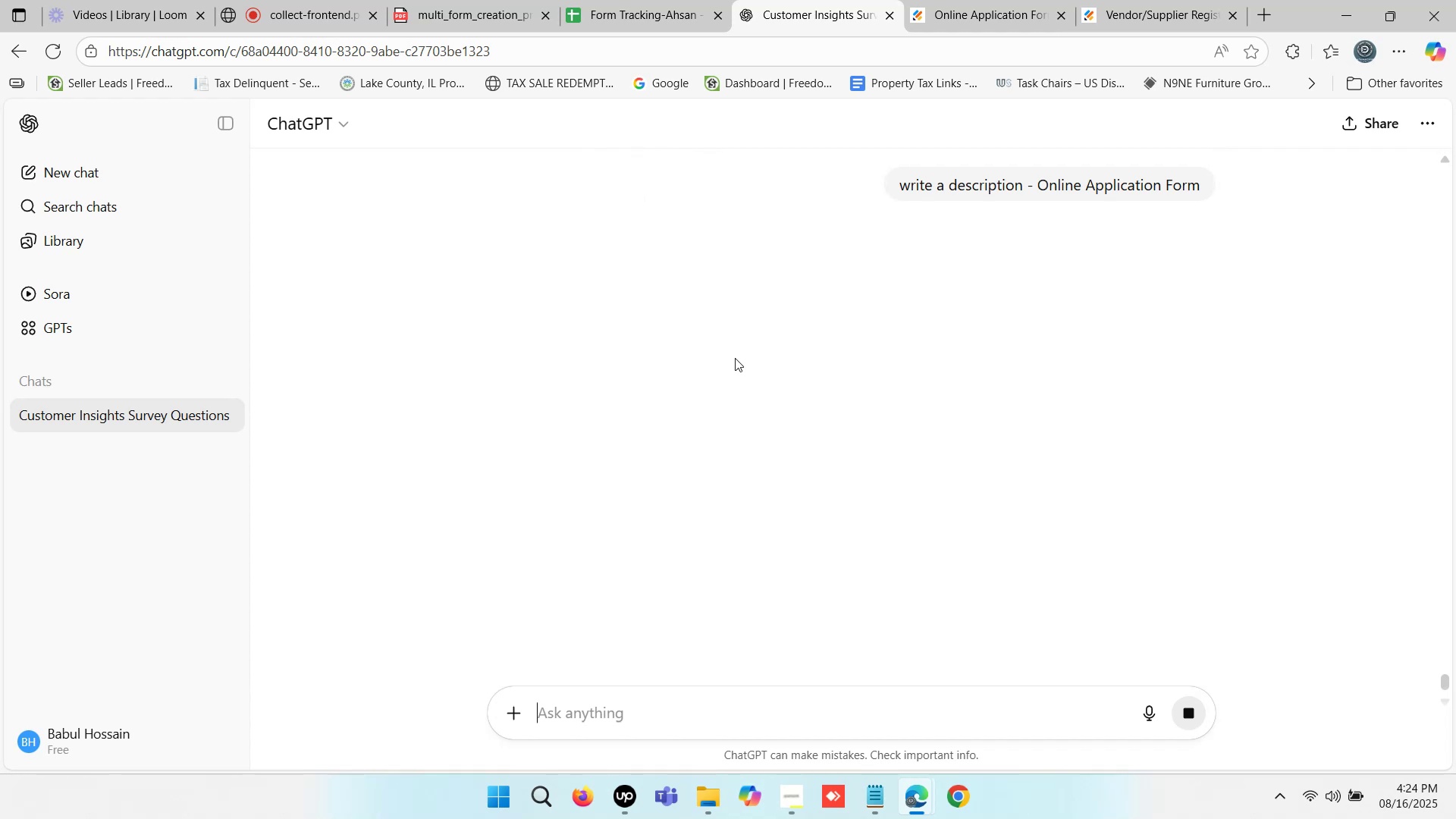 
scroll: coordinate [735, 358], scroll_direction: none, amount: 0.0
 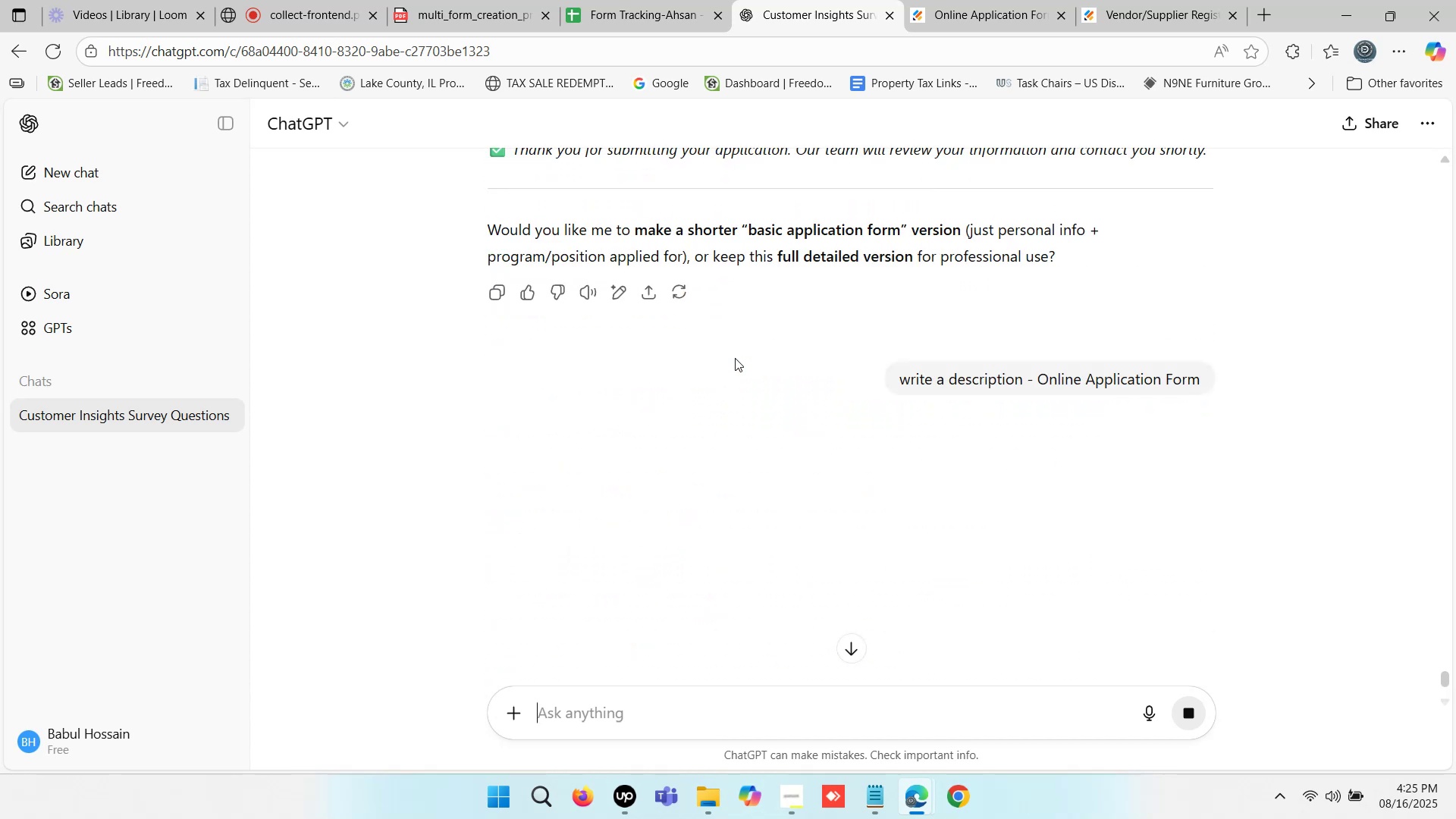 
scroll: coordinate [735, 358], scroll_direction: down, amount: 1.0
 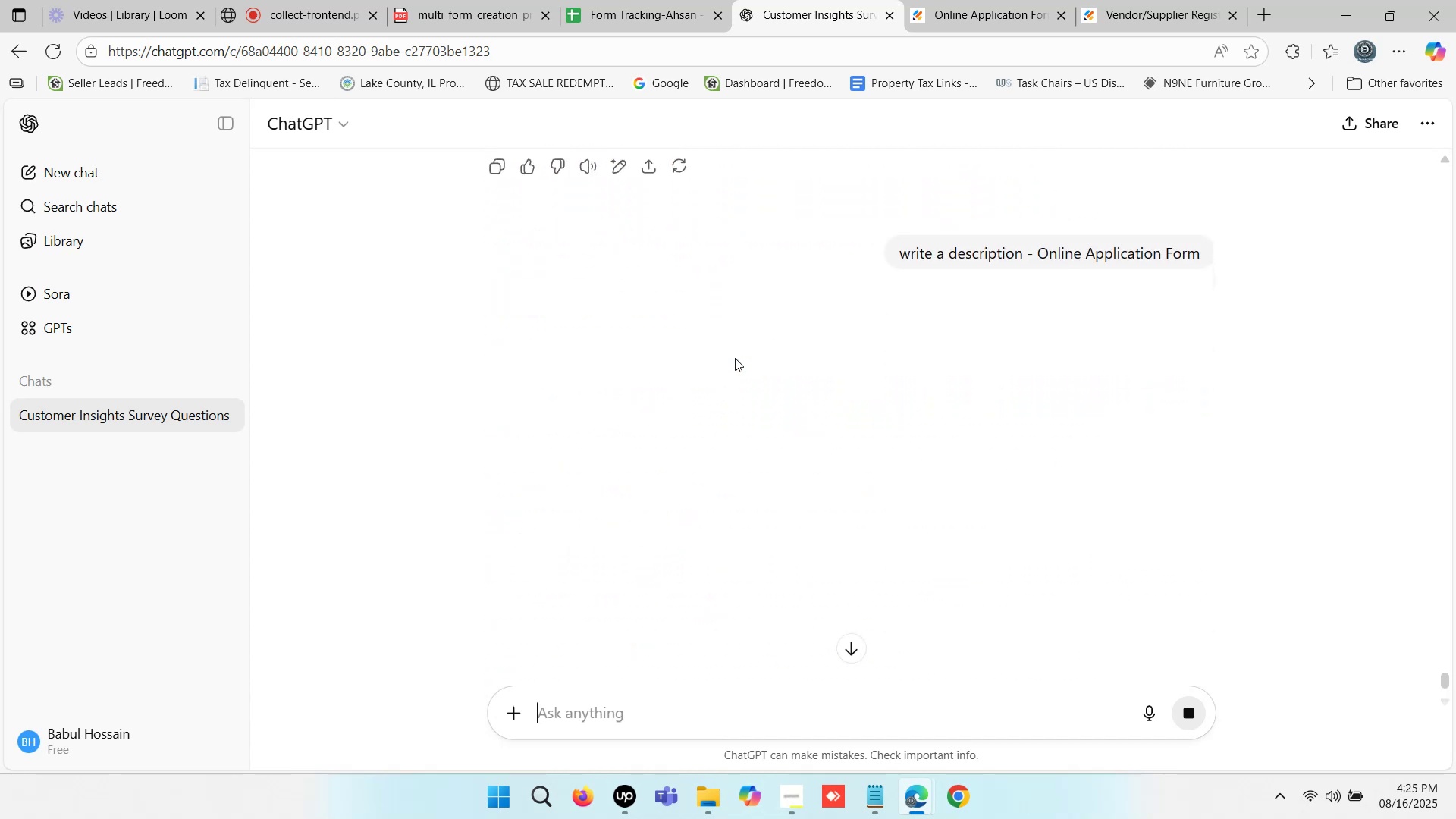 
scroll: coordinate [735, 358], scroll_direction: up, amount: 4.0
 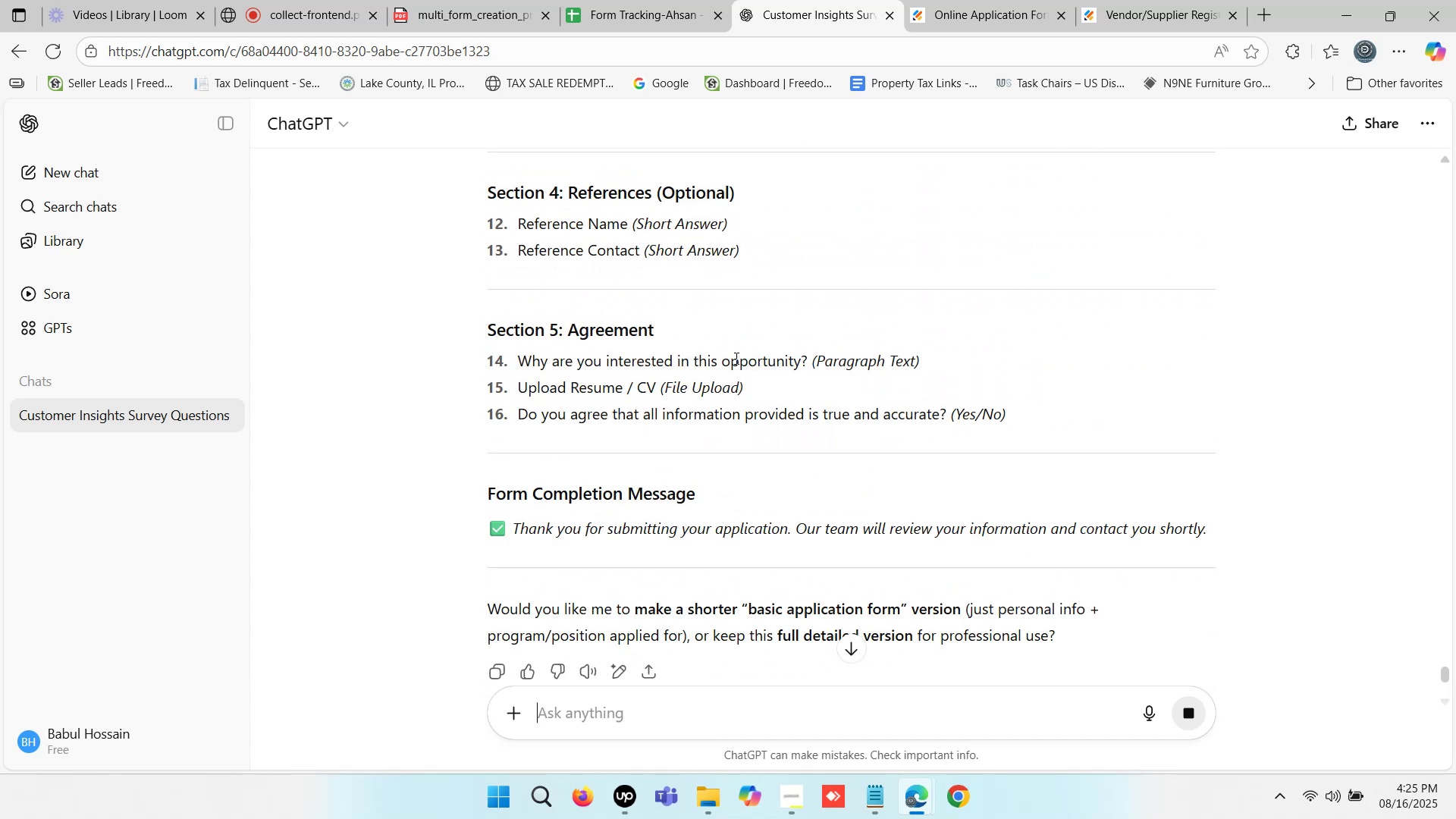 
scroll: coordinate [735, 358], scroll_direction: down, amount: 7.0
 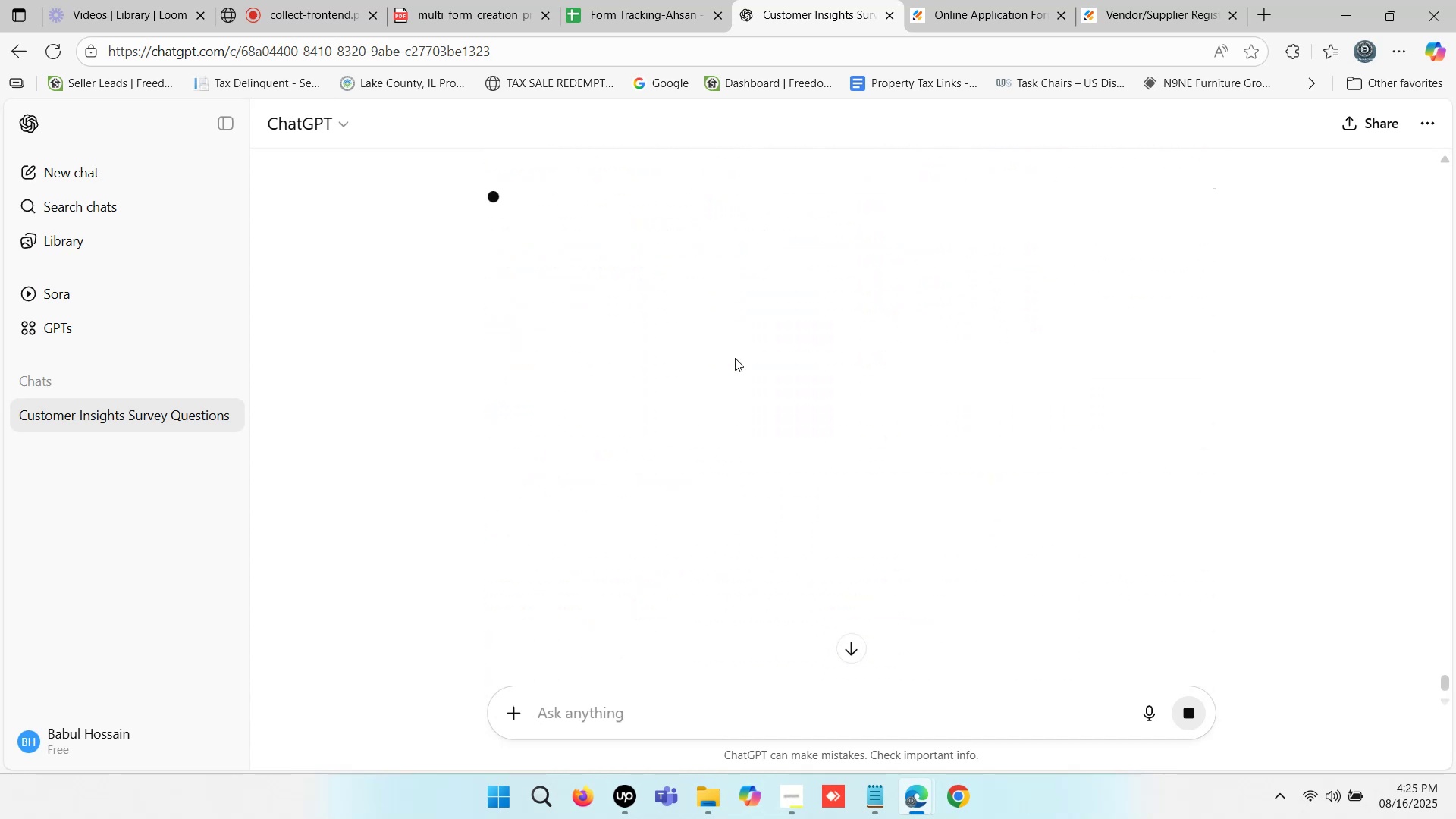 
scroll: coordinate [735, 358], scroll_direction: up, amount: 2.0
 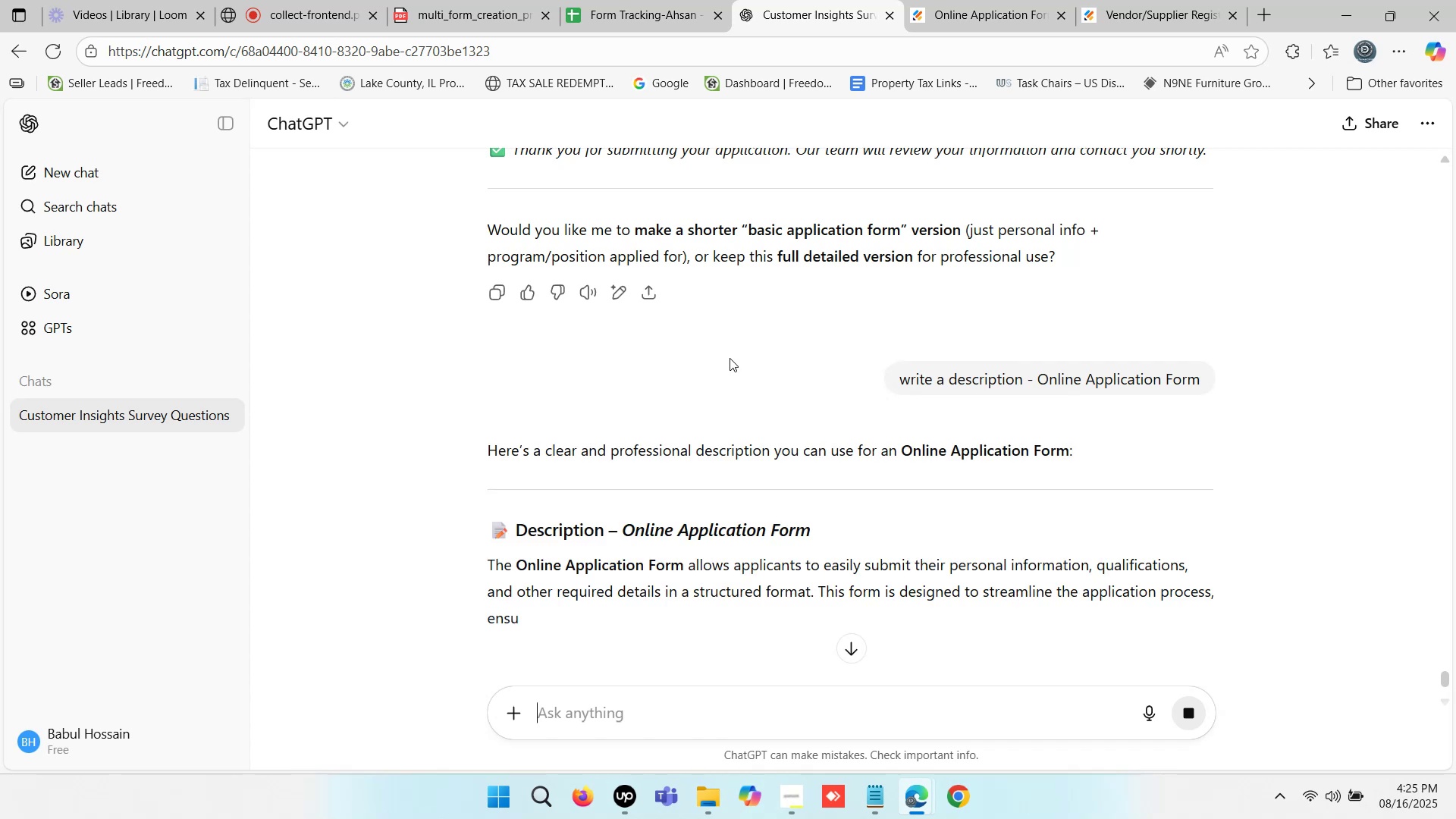 
scroll: coordinate [735, 344], scroll_direction: down, amount: 2.0
 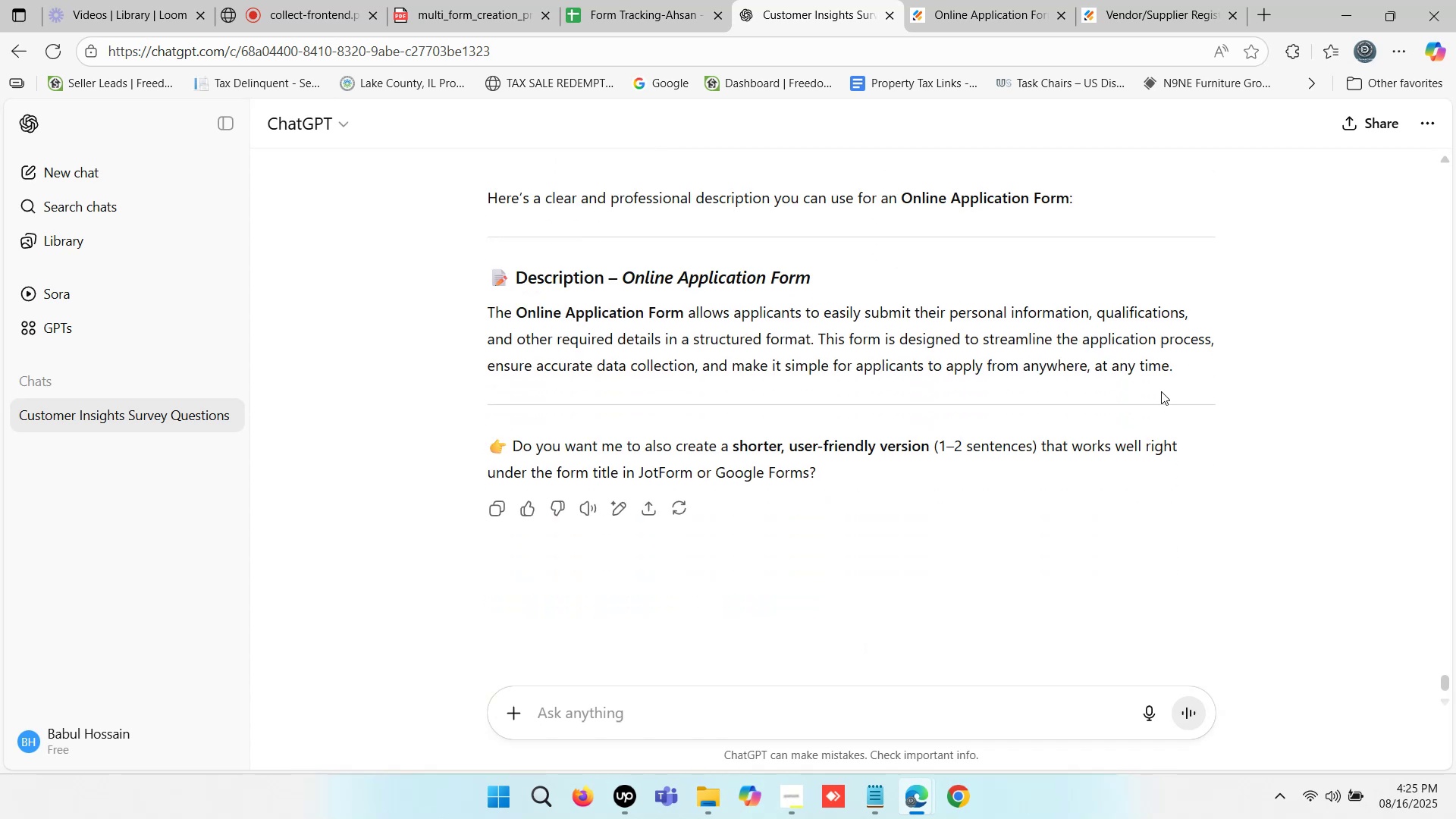 
left_click_drag(start_coordinate=[1184, 359], to_coordinate=[469, 317])
 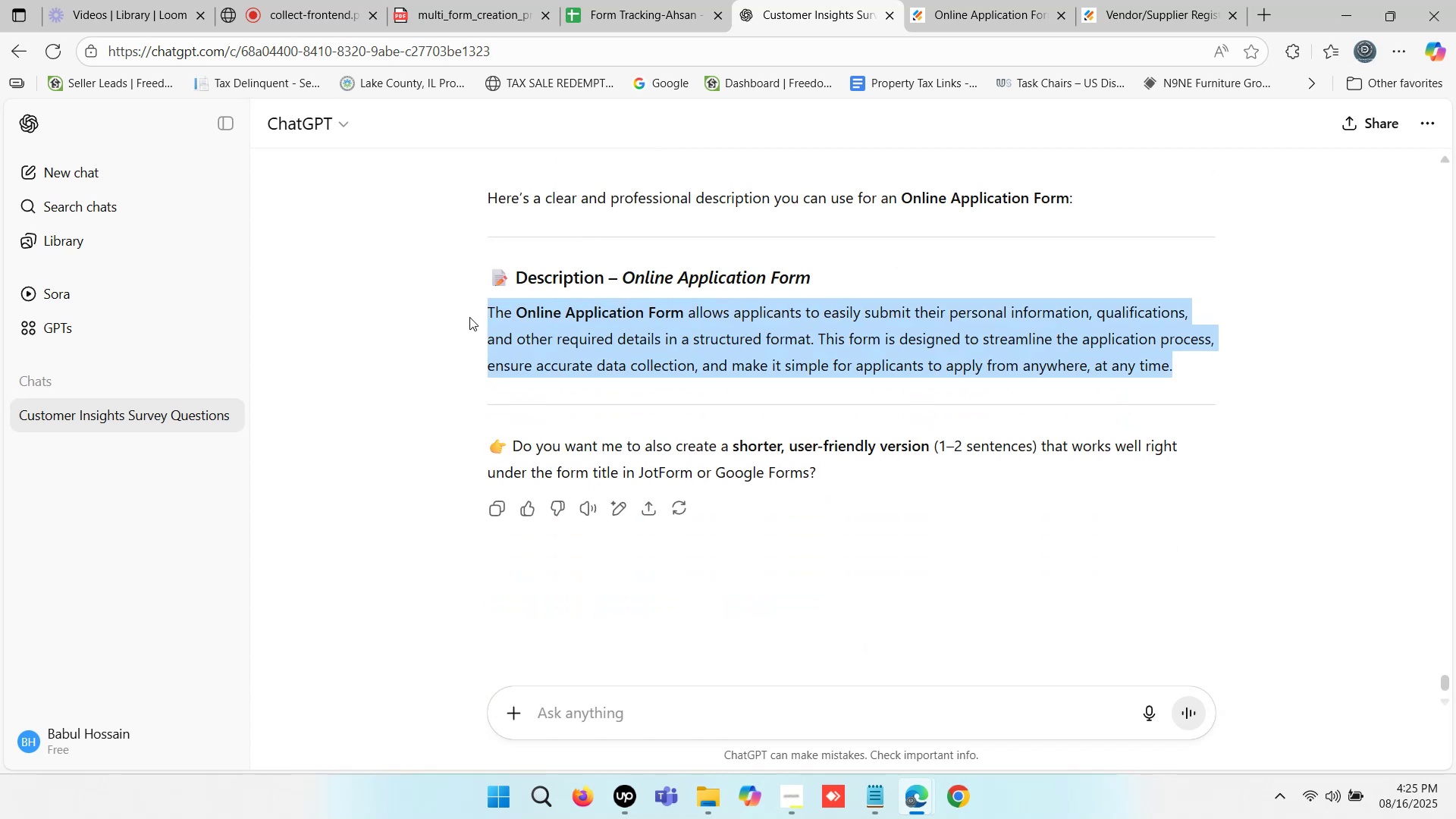 
key(Control+C)
 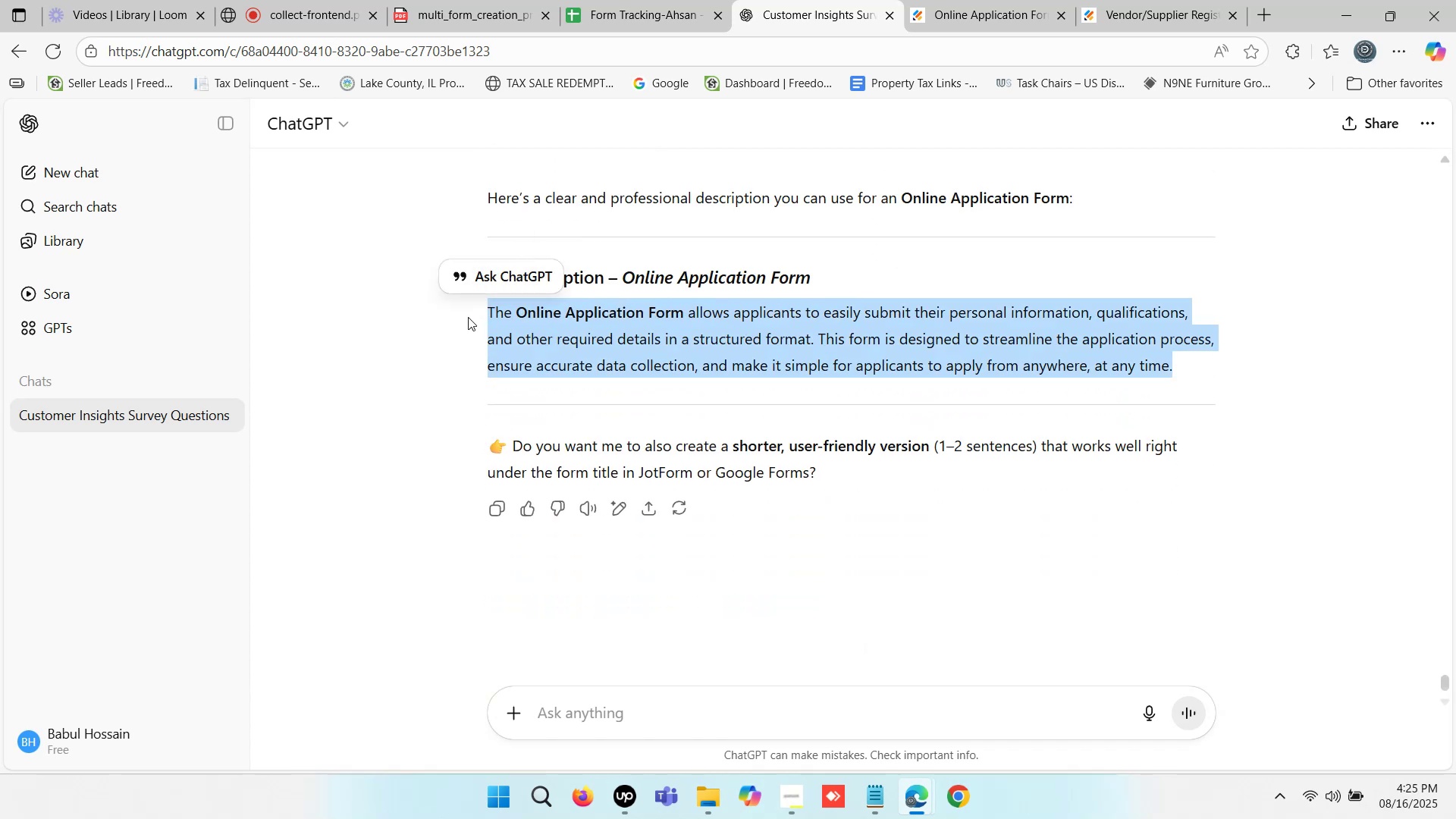 
key(Control+C)
 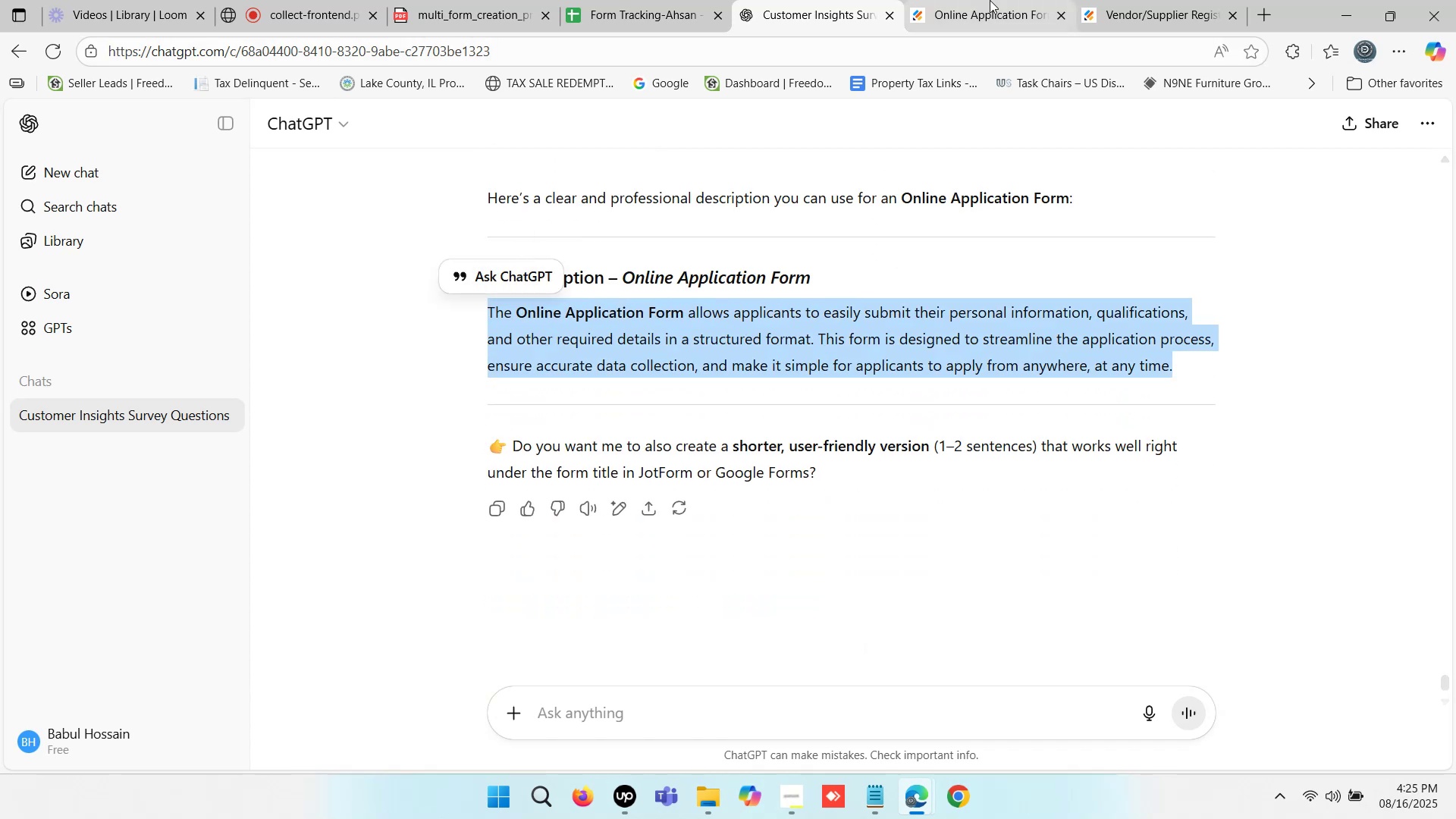 
left_click([990, 0])
 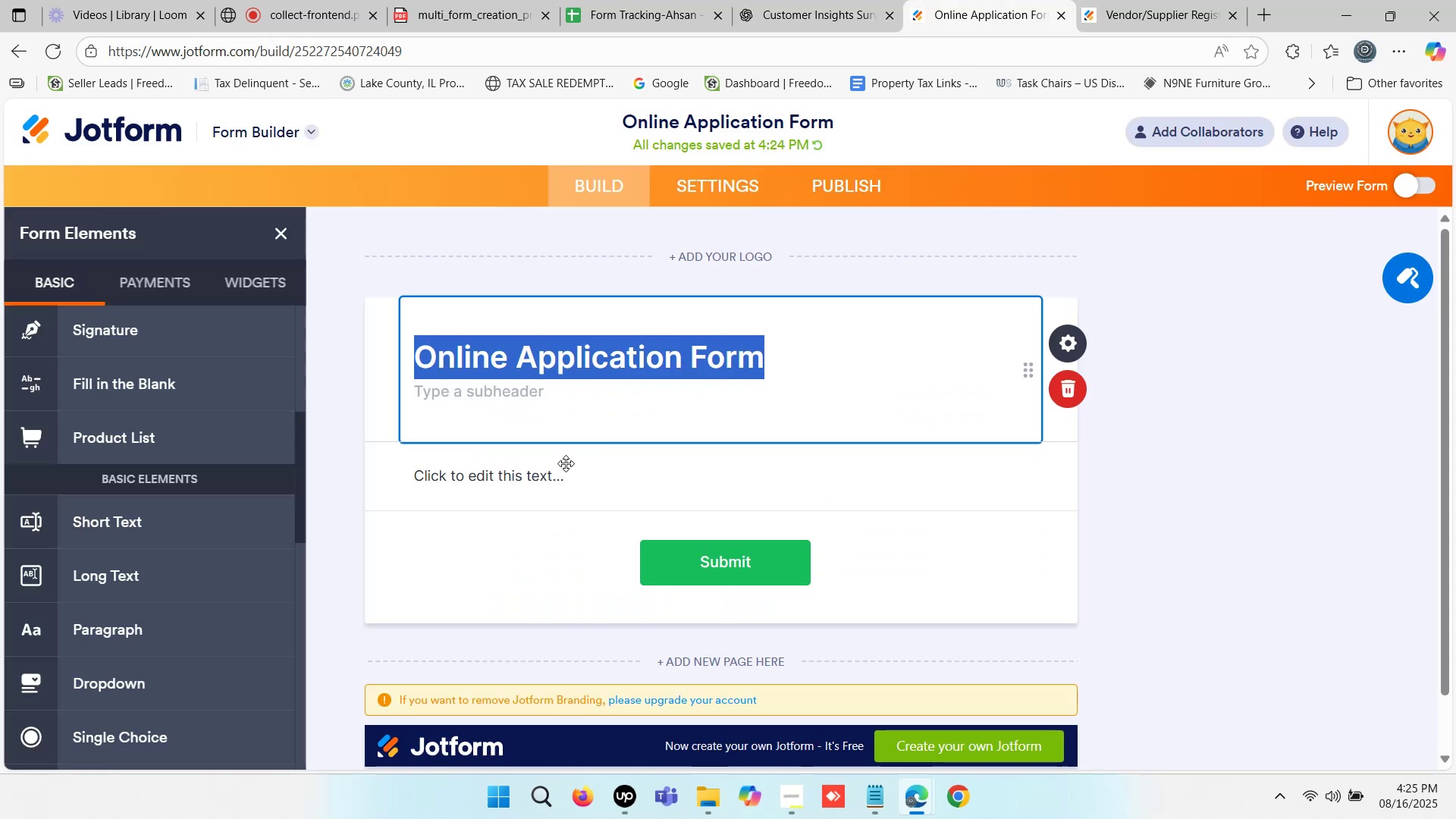 
left_click([518, 483])
 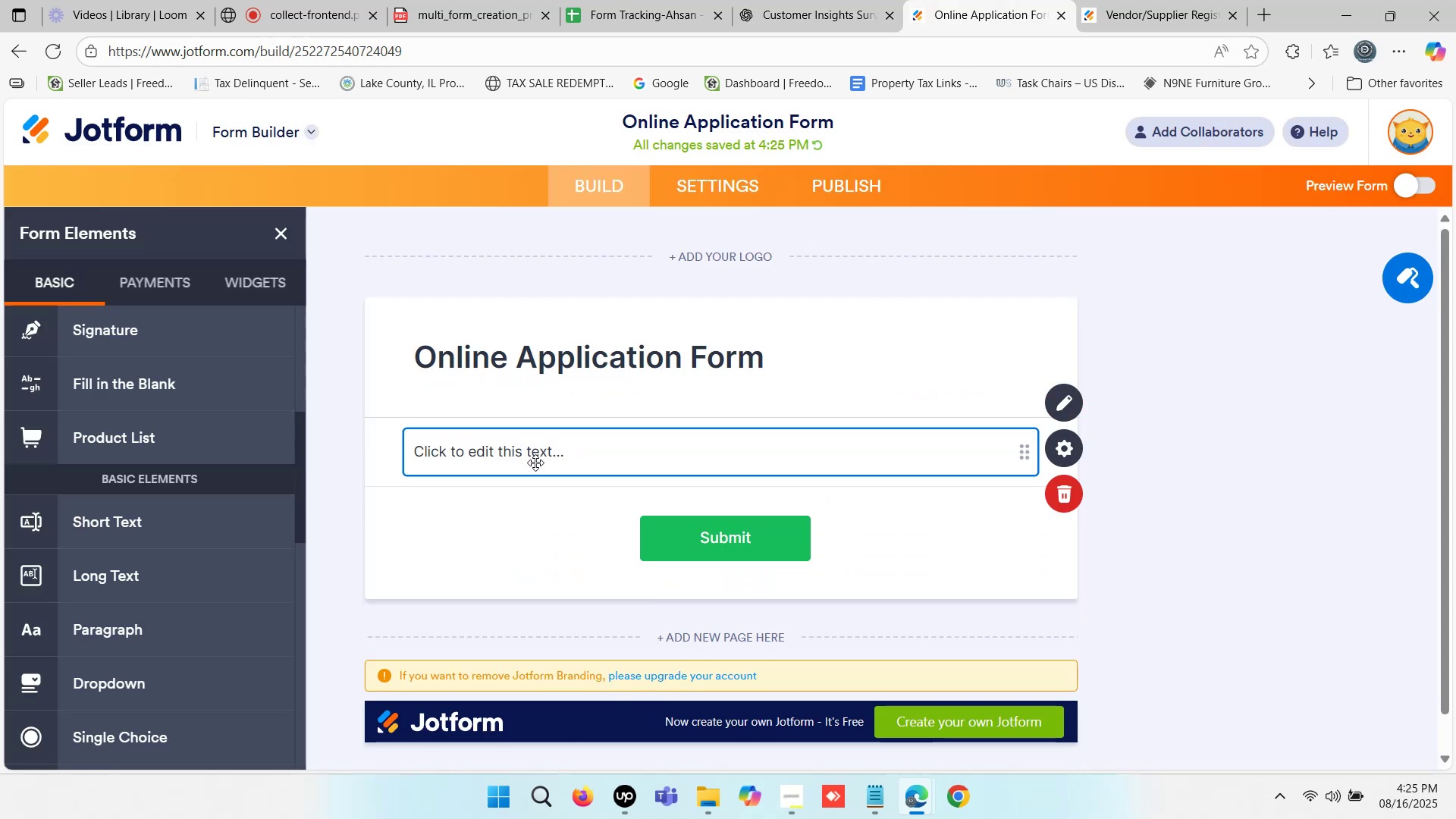 
left_click([544, 453])
 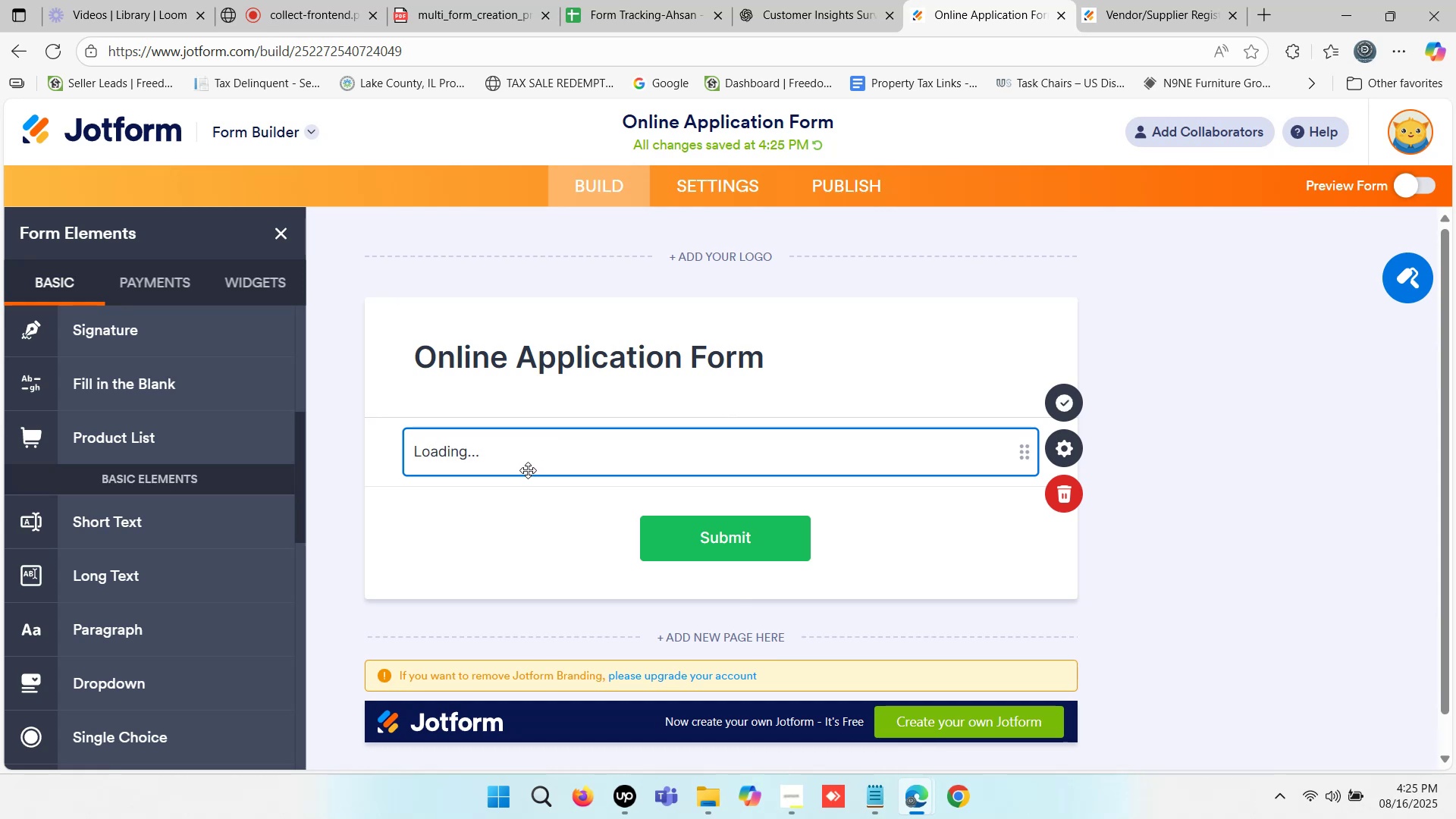 
left_click_drag(start_coordinate=[528, 457], to_coordinate=[529, 453])
 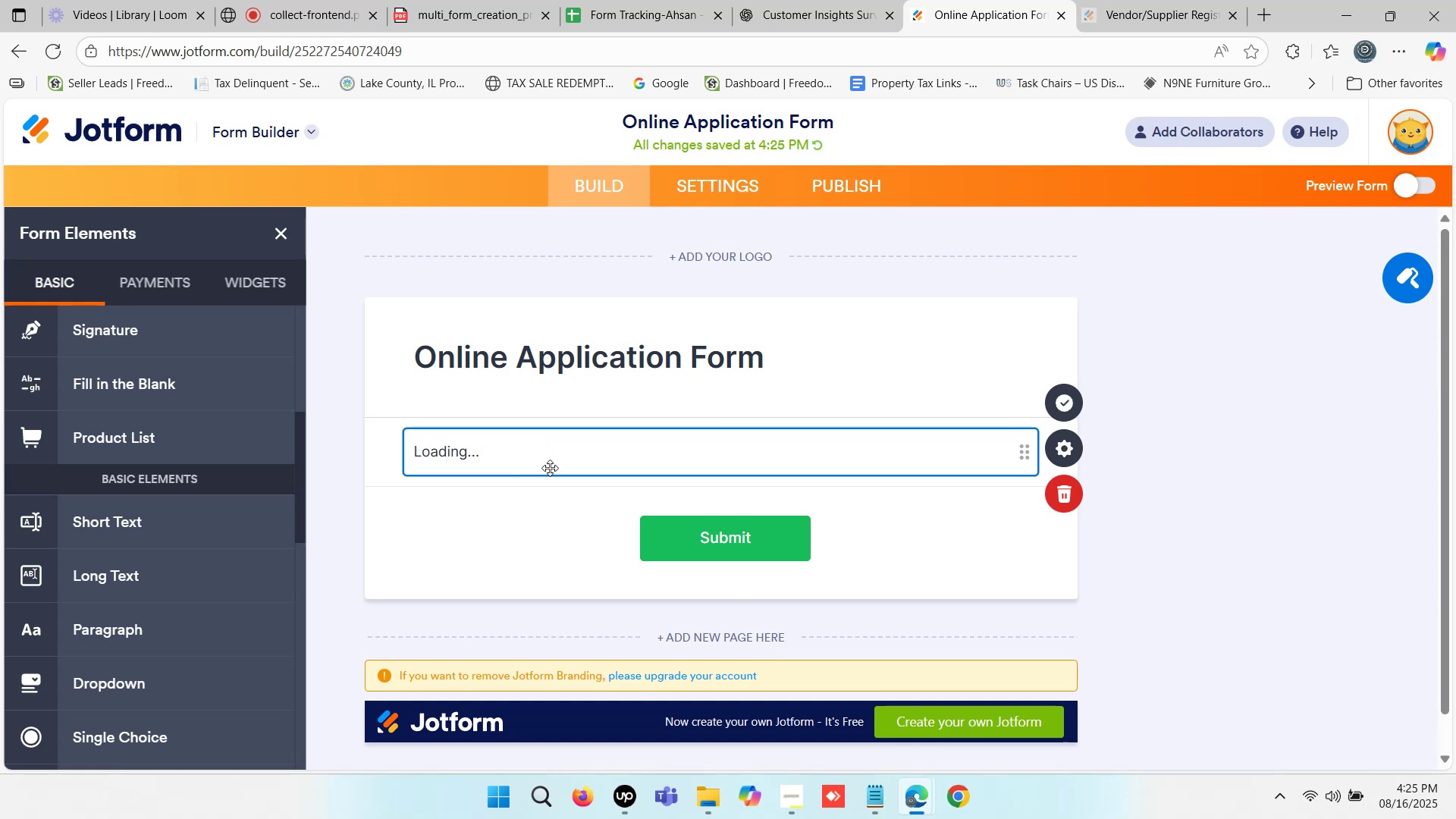 
left_click([547, 458])
 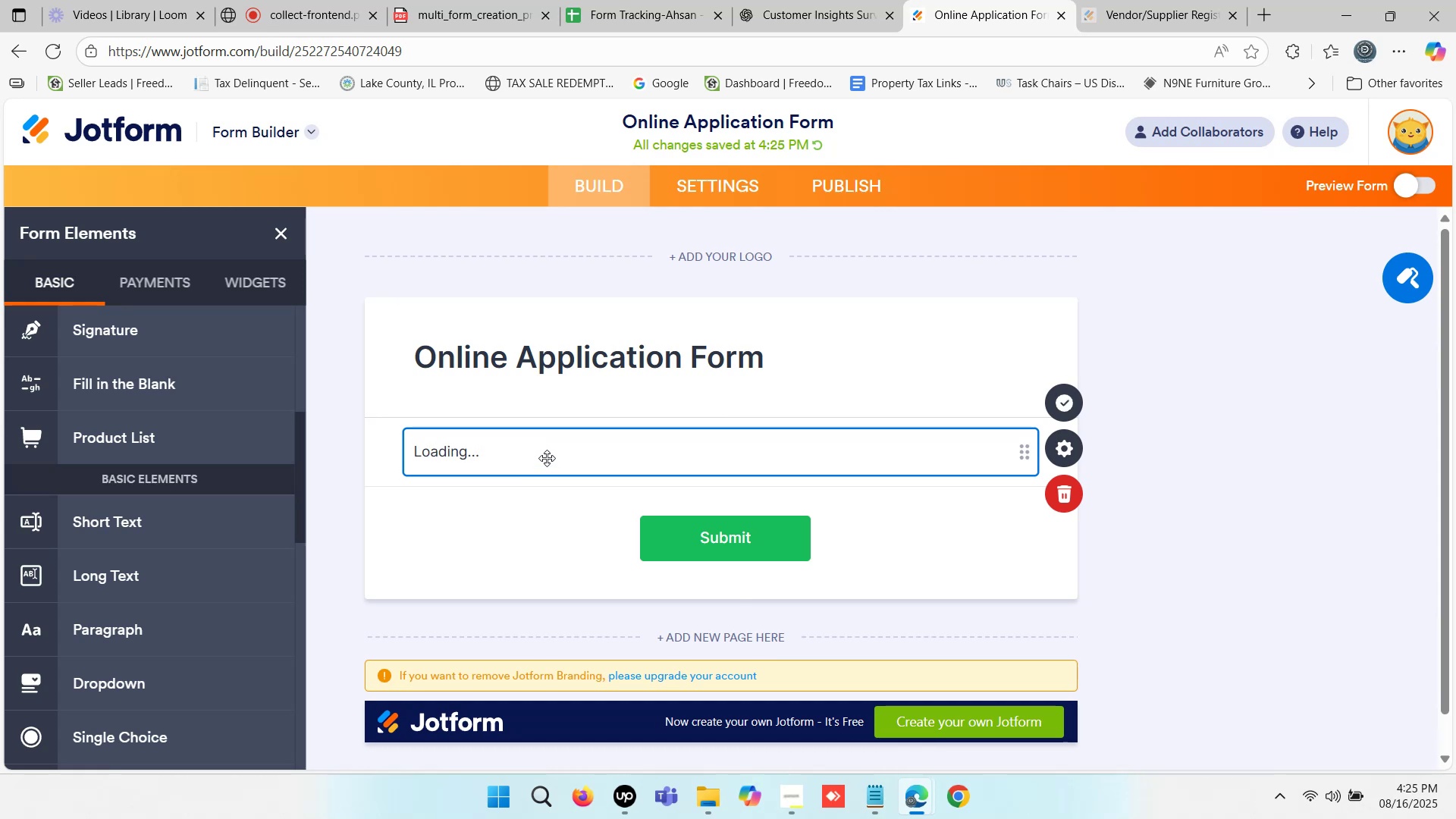 
scroll: coordinate [547, 458], scroll_direction: down, amount: 1.0
 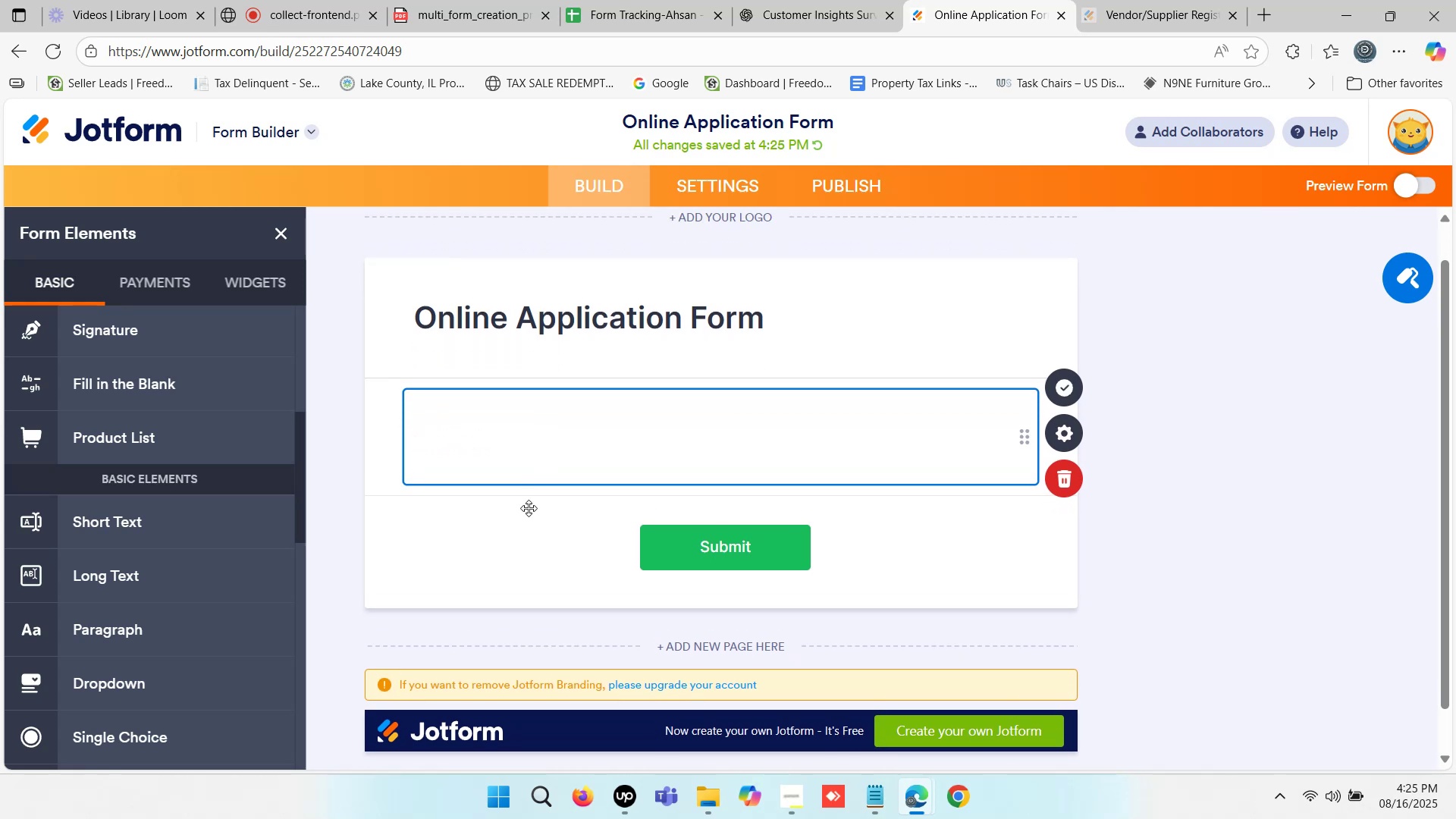 
left_click([509, 431])
 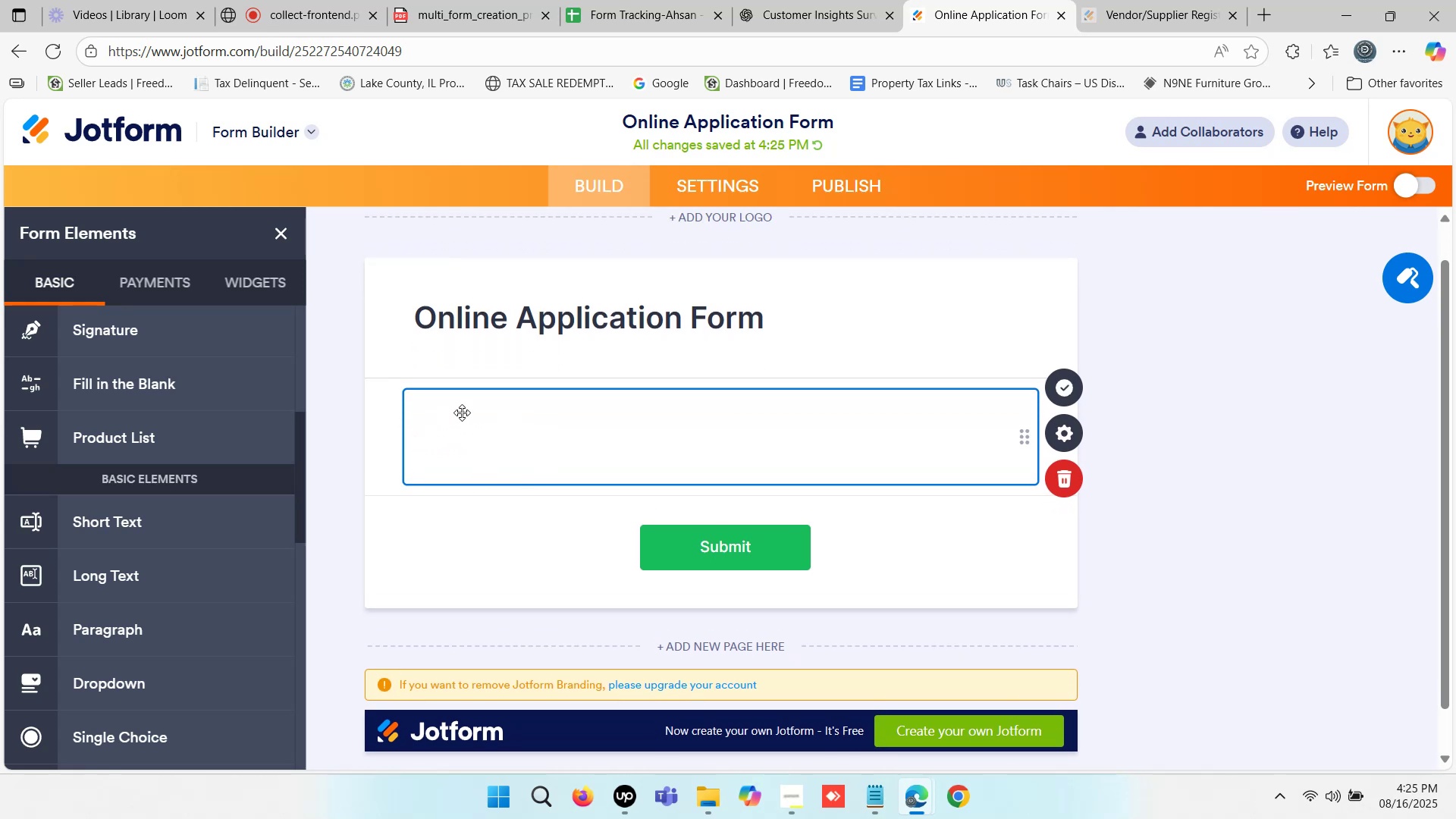 
left_click([549, 438])
 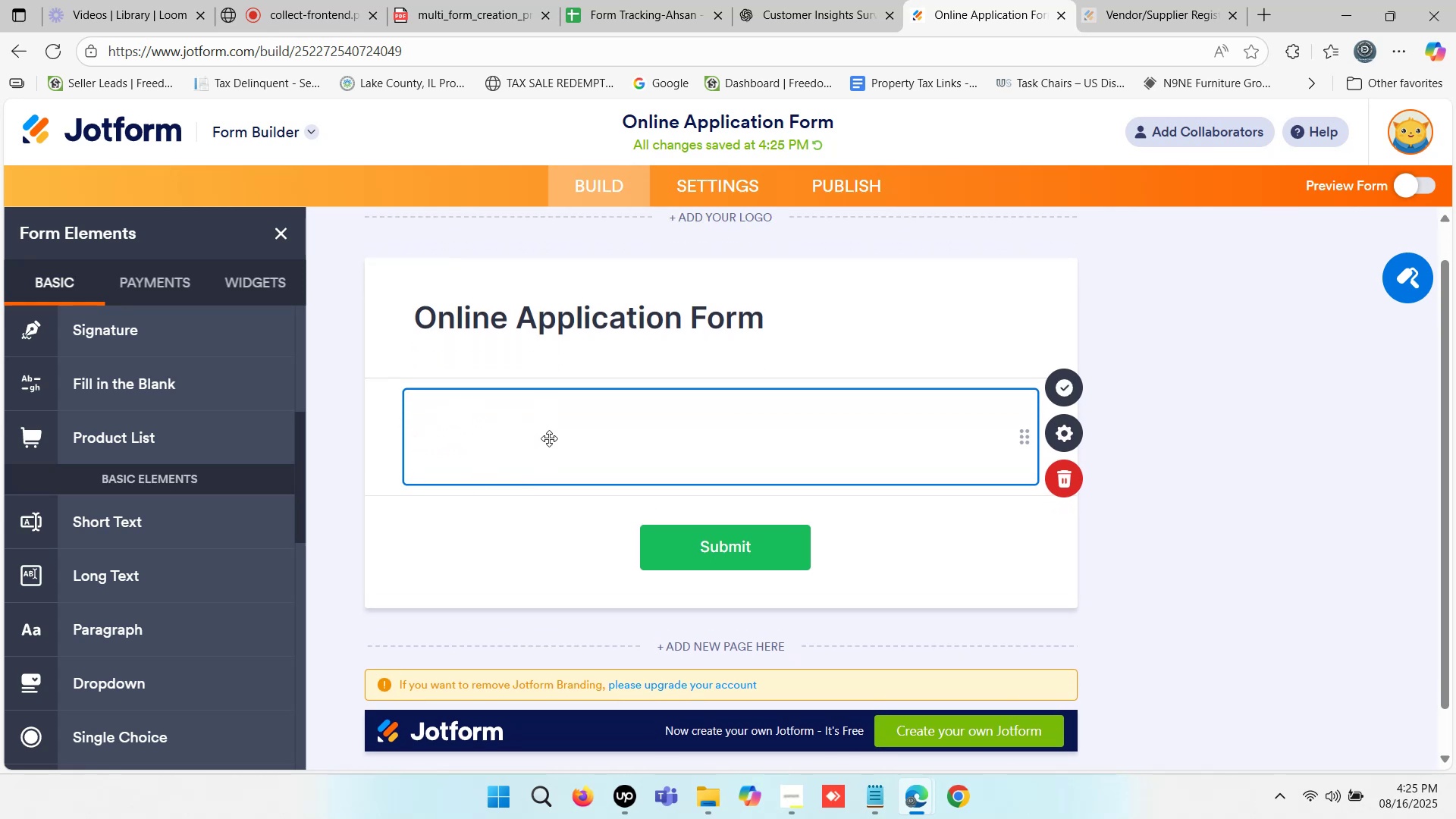 
scroll: coordinate [564, 431], scroll_direction: down, amount: 1.0
 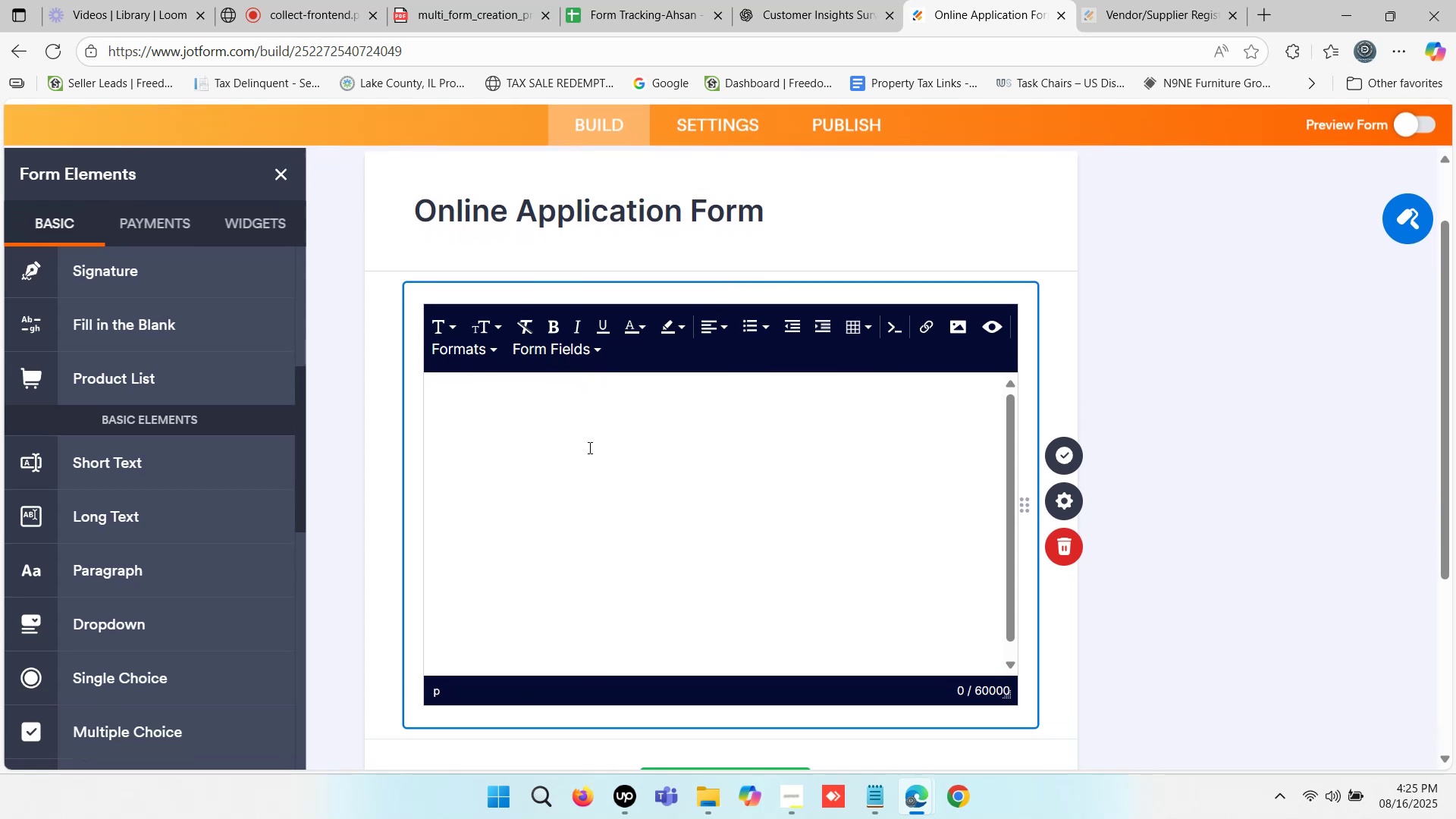 
left_click([532, 410])
 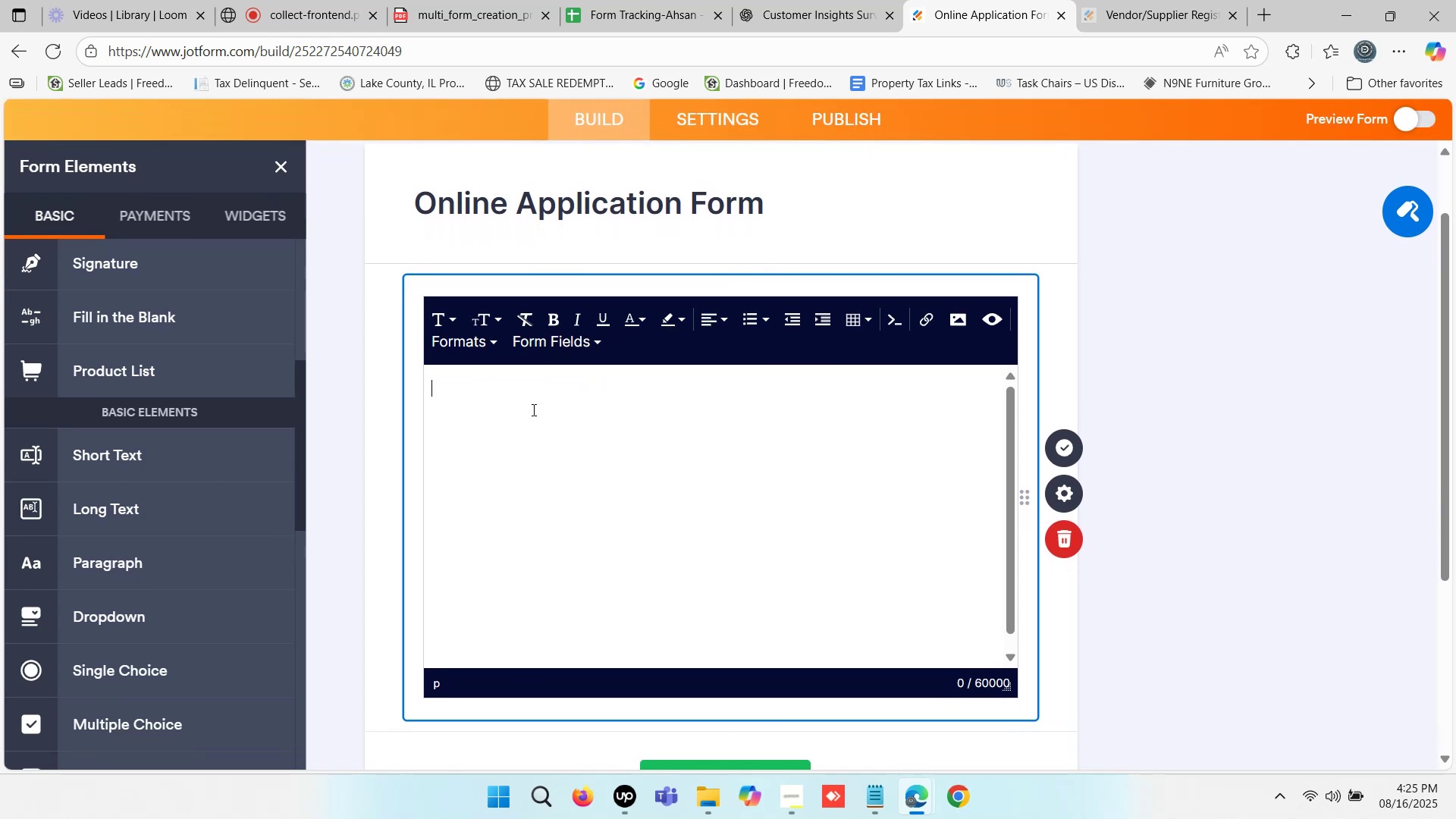 
key(Control+ControlLeft)
 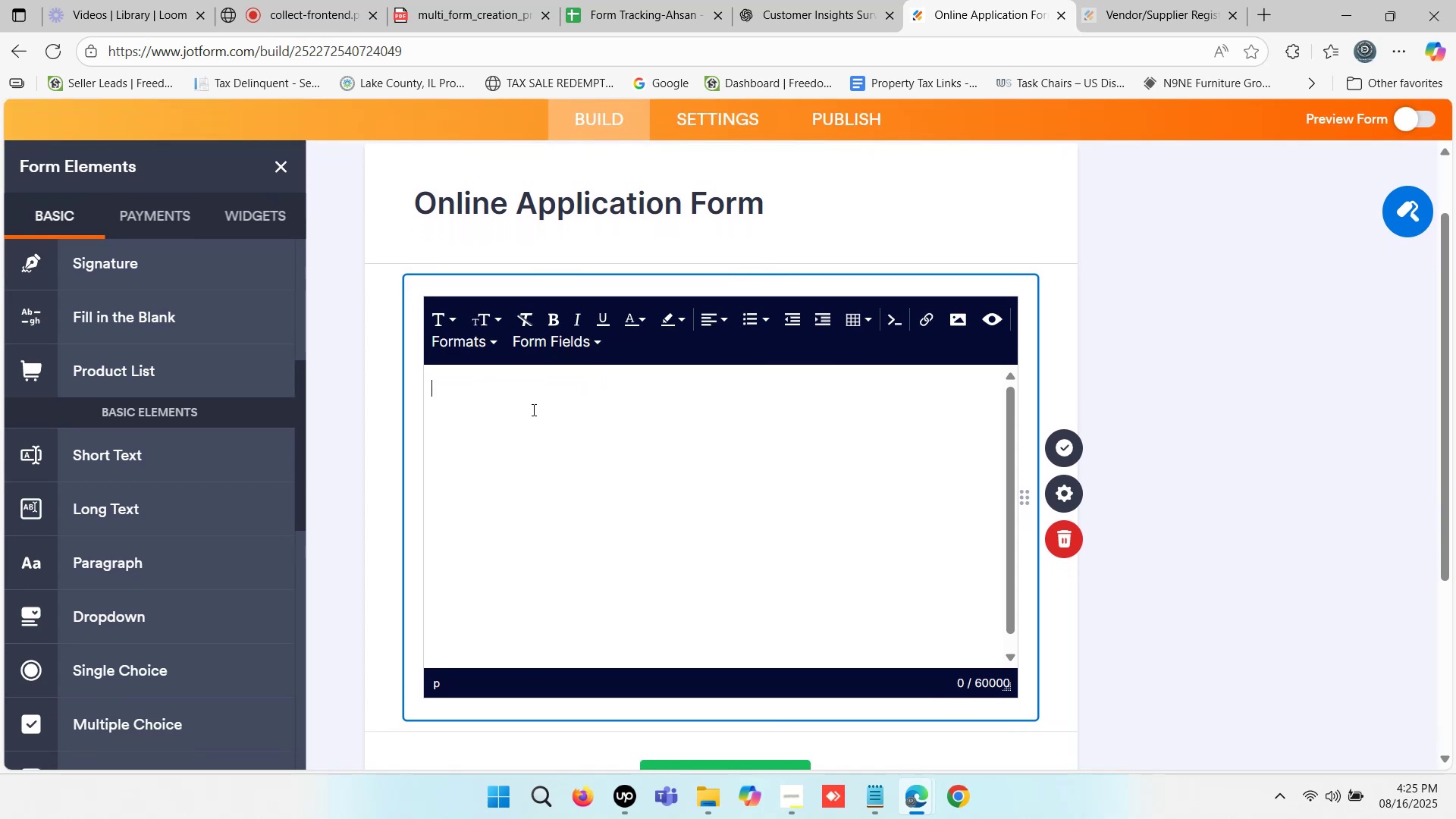 
key(Control+V)
 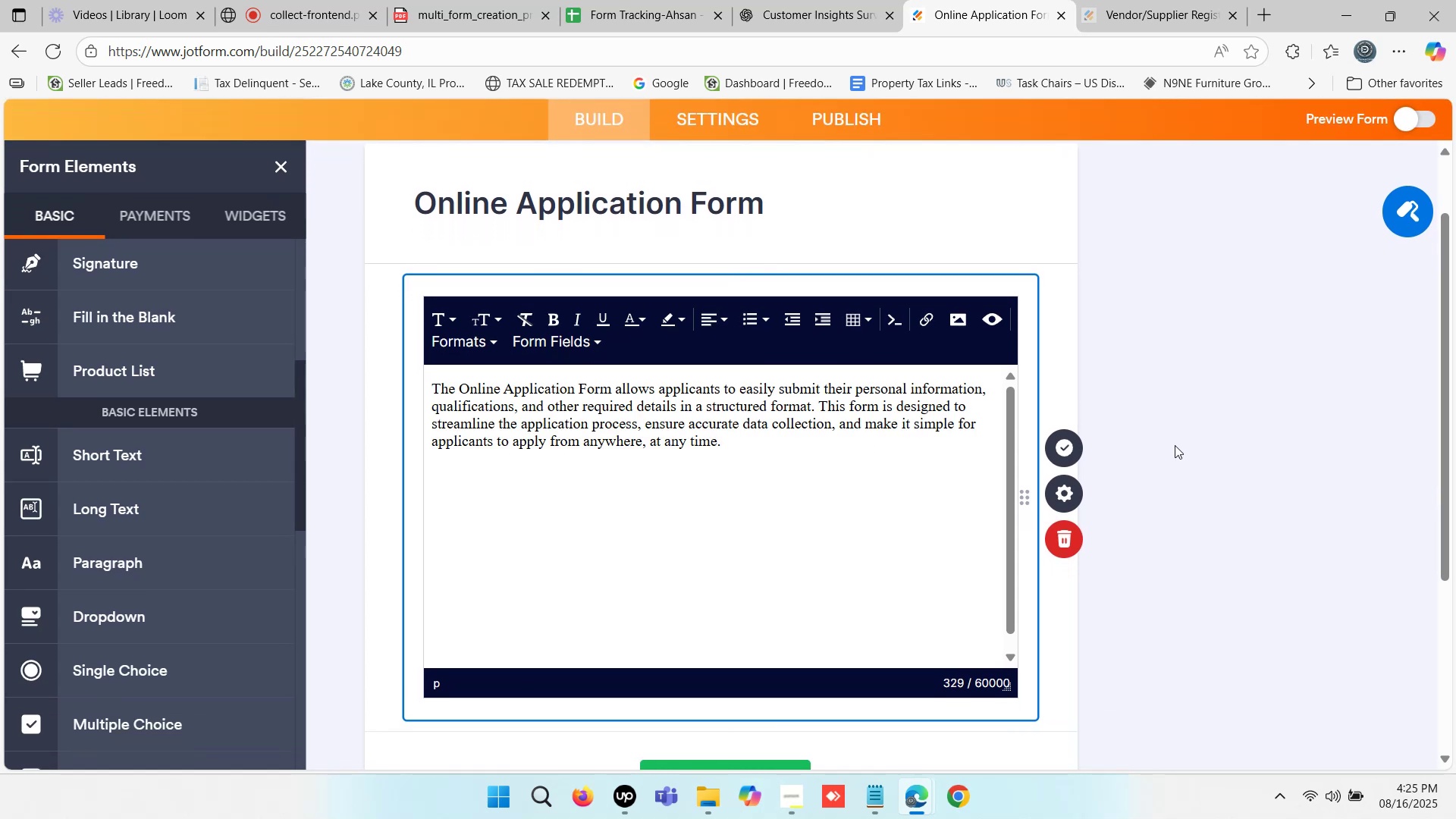 
left_click([1182, 428])
 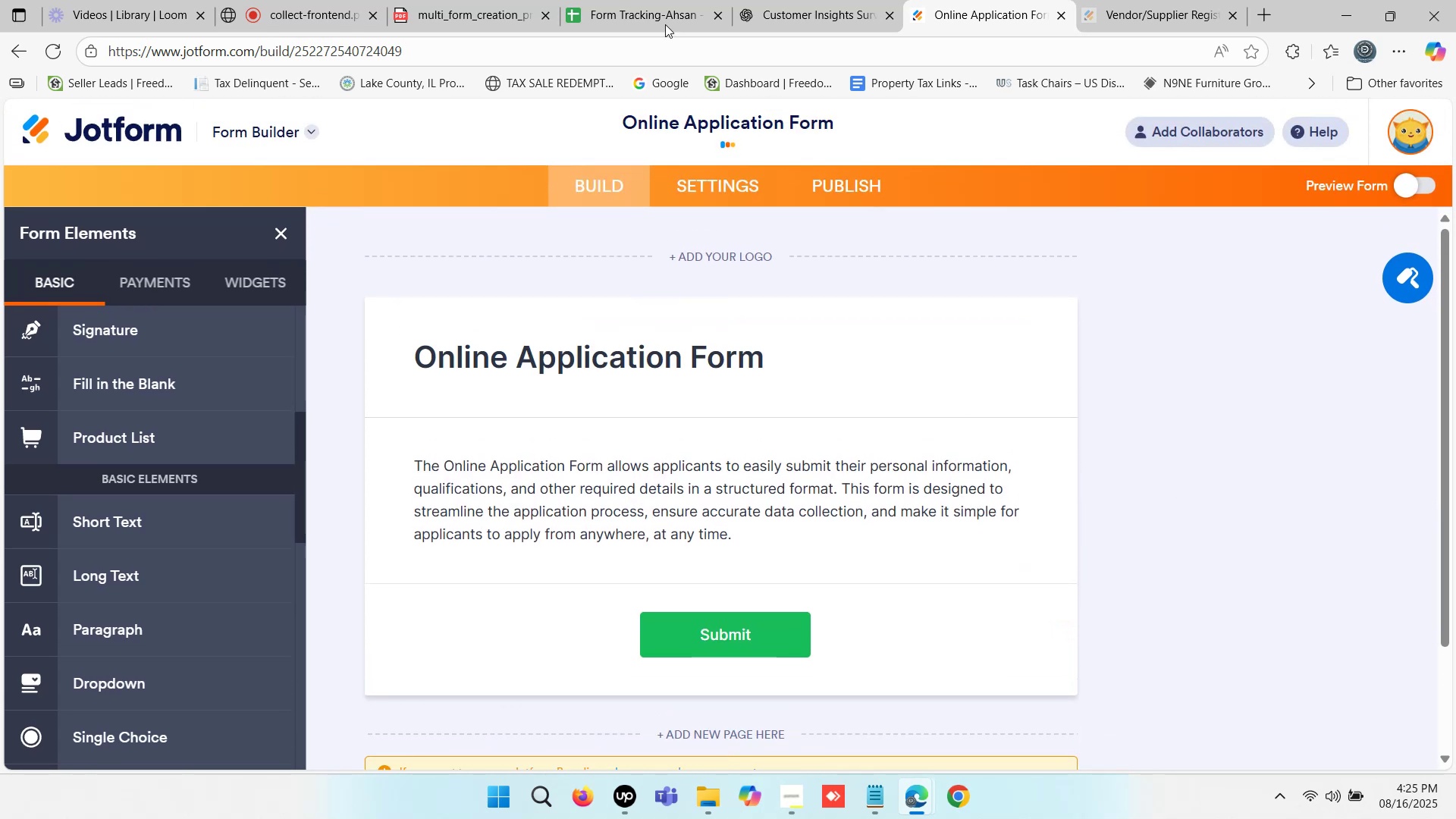 
left_click([648, 0])
 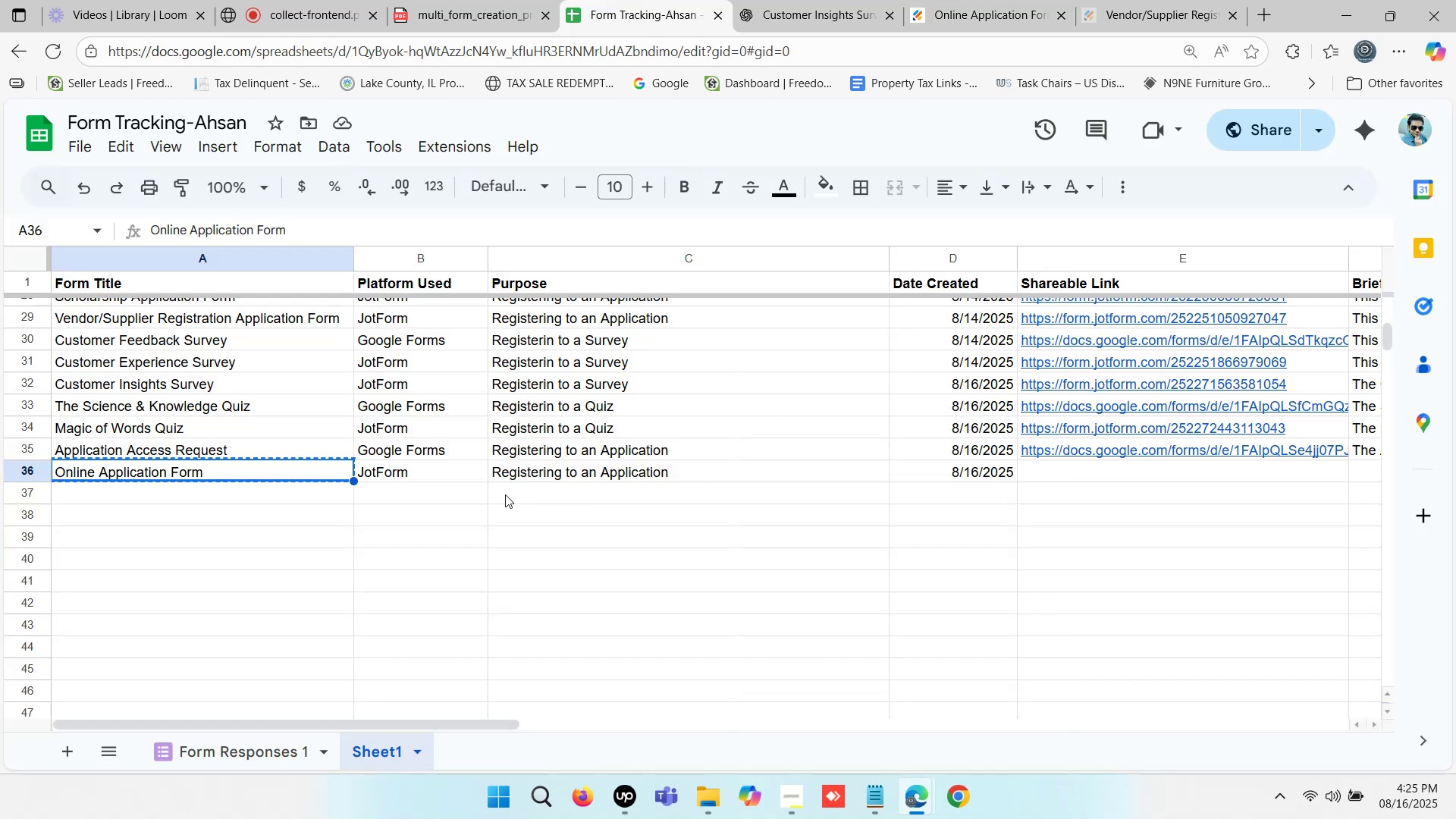 
wait(5.67)
 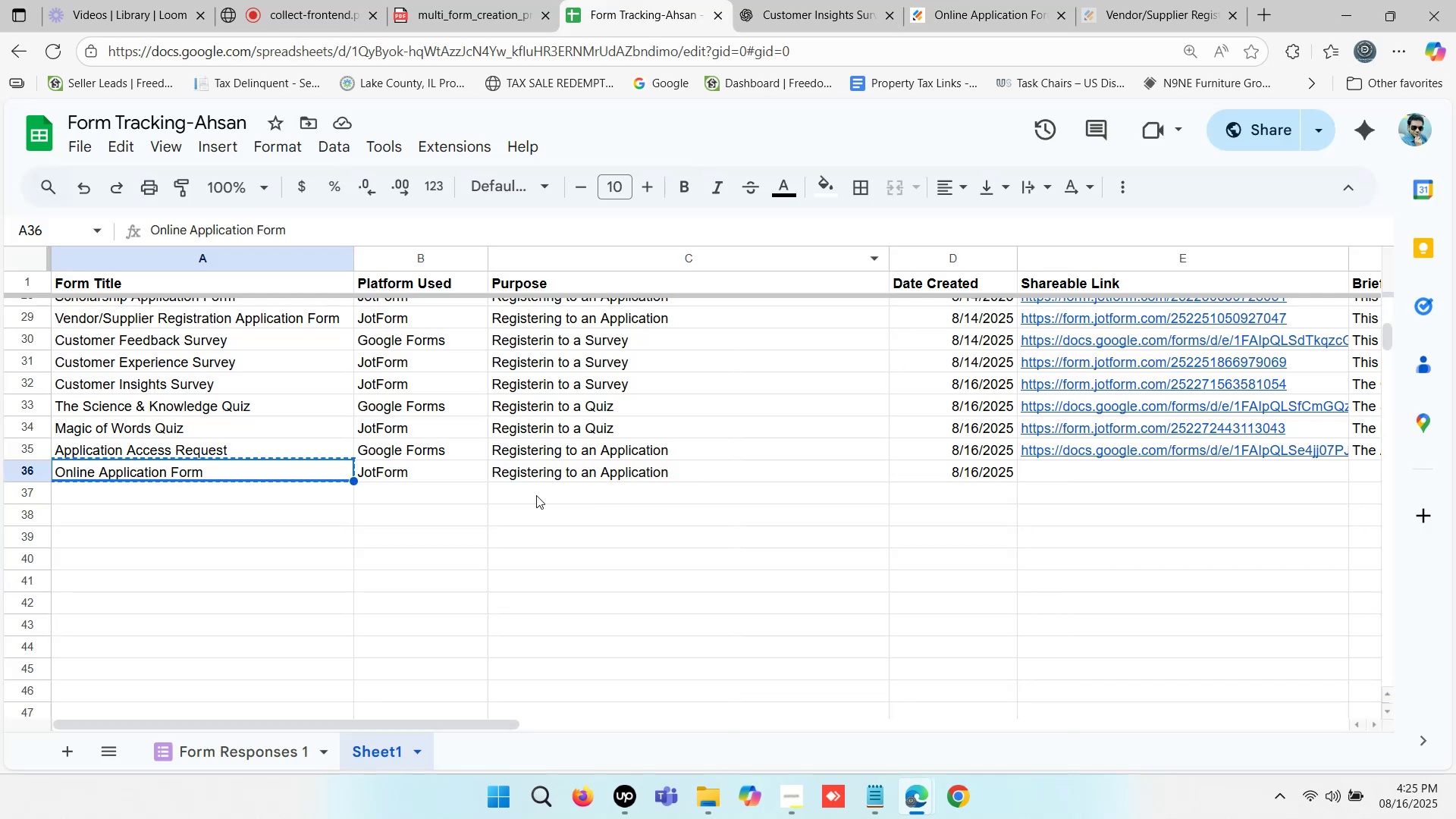 
scroll: coordinate [544, 492], scroll_direction: up, amount: 5.0
 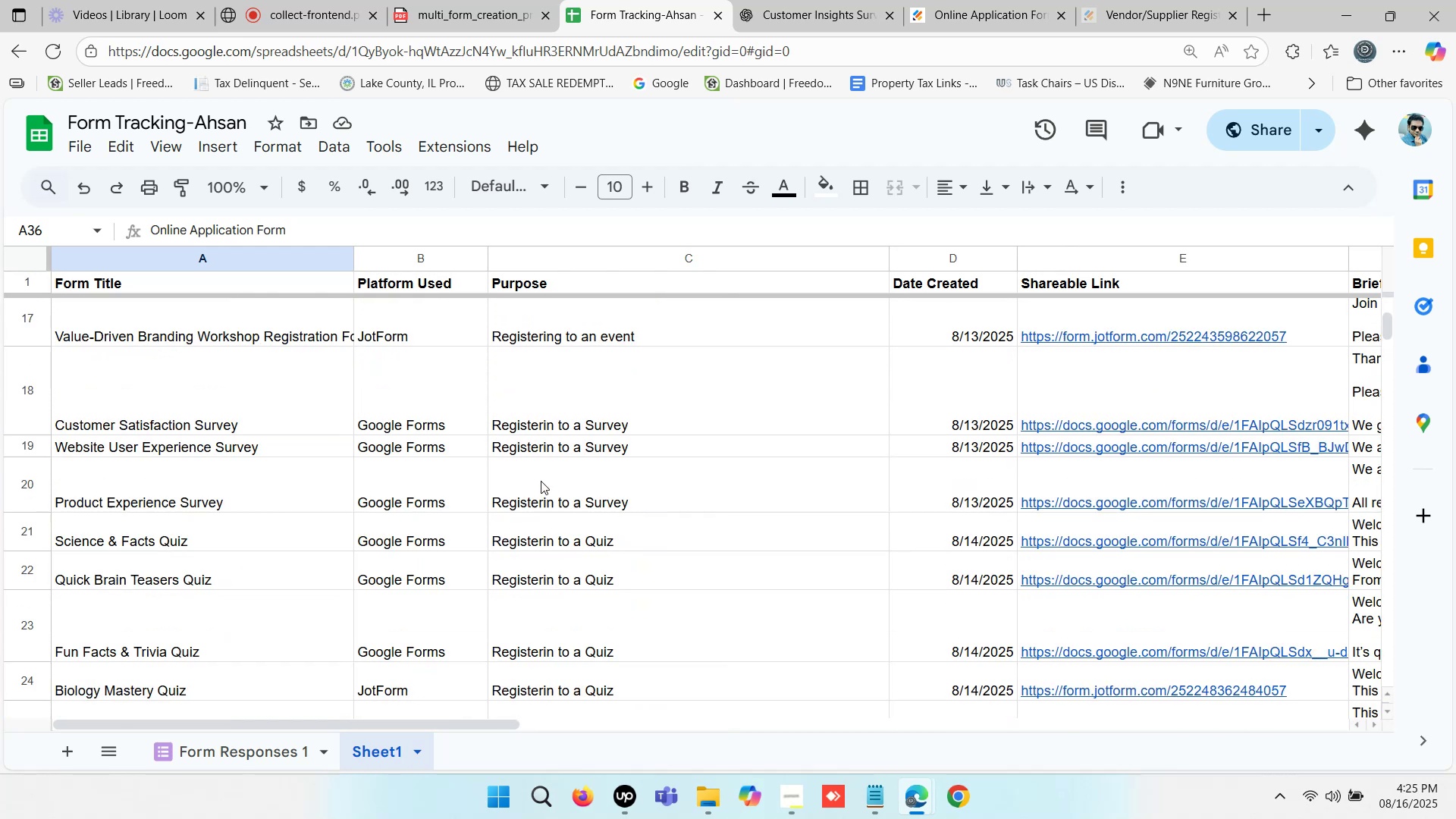 
scroll: coordinate [491, 416], scroll_direction: down, amount: 2.0
 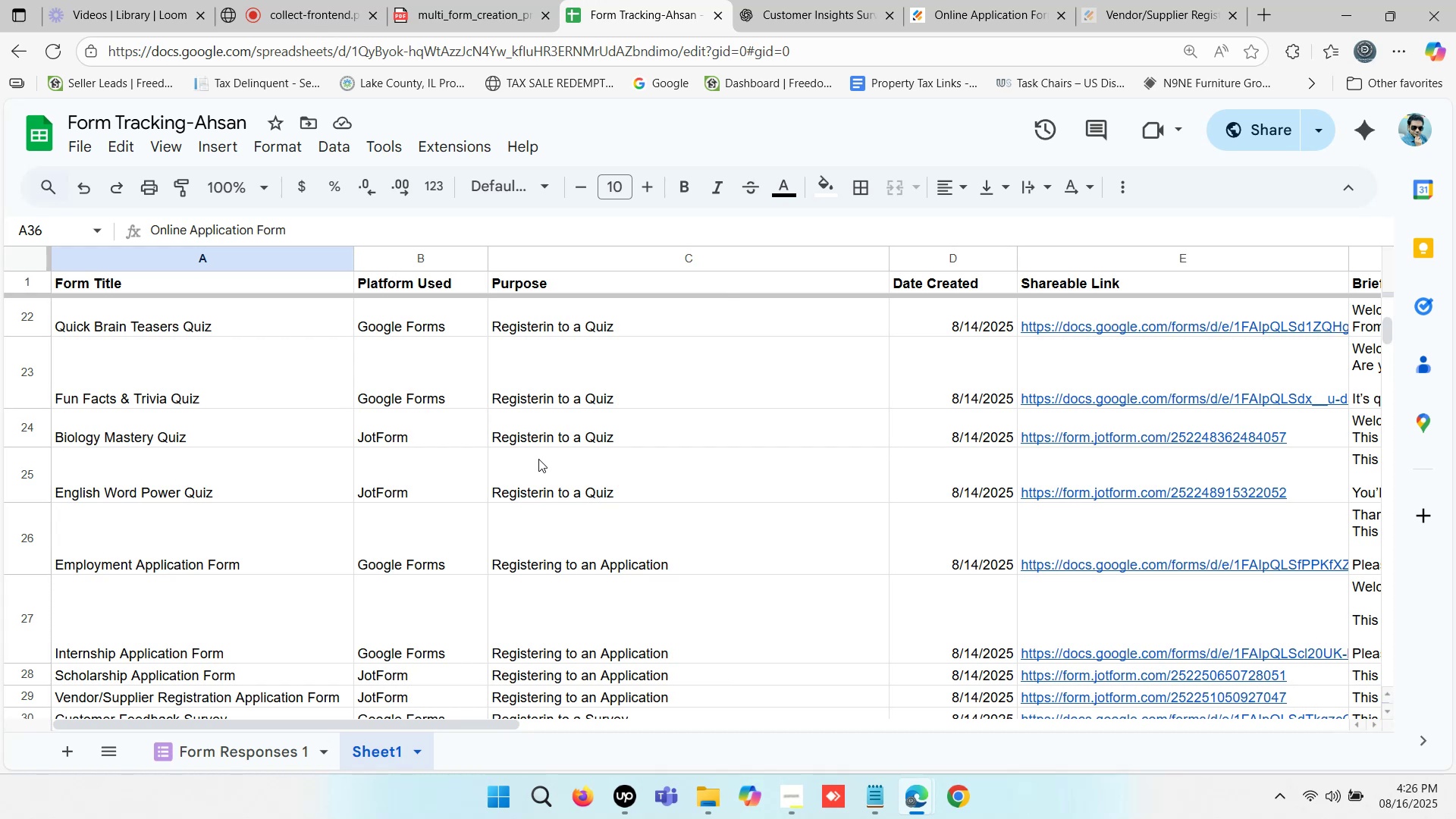 
wait(26.47)
 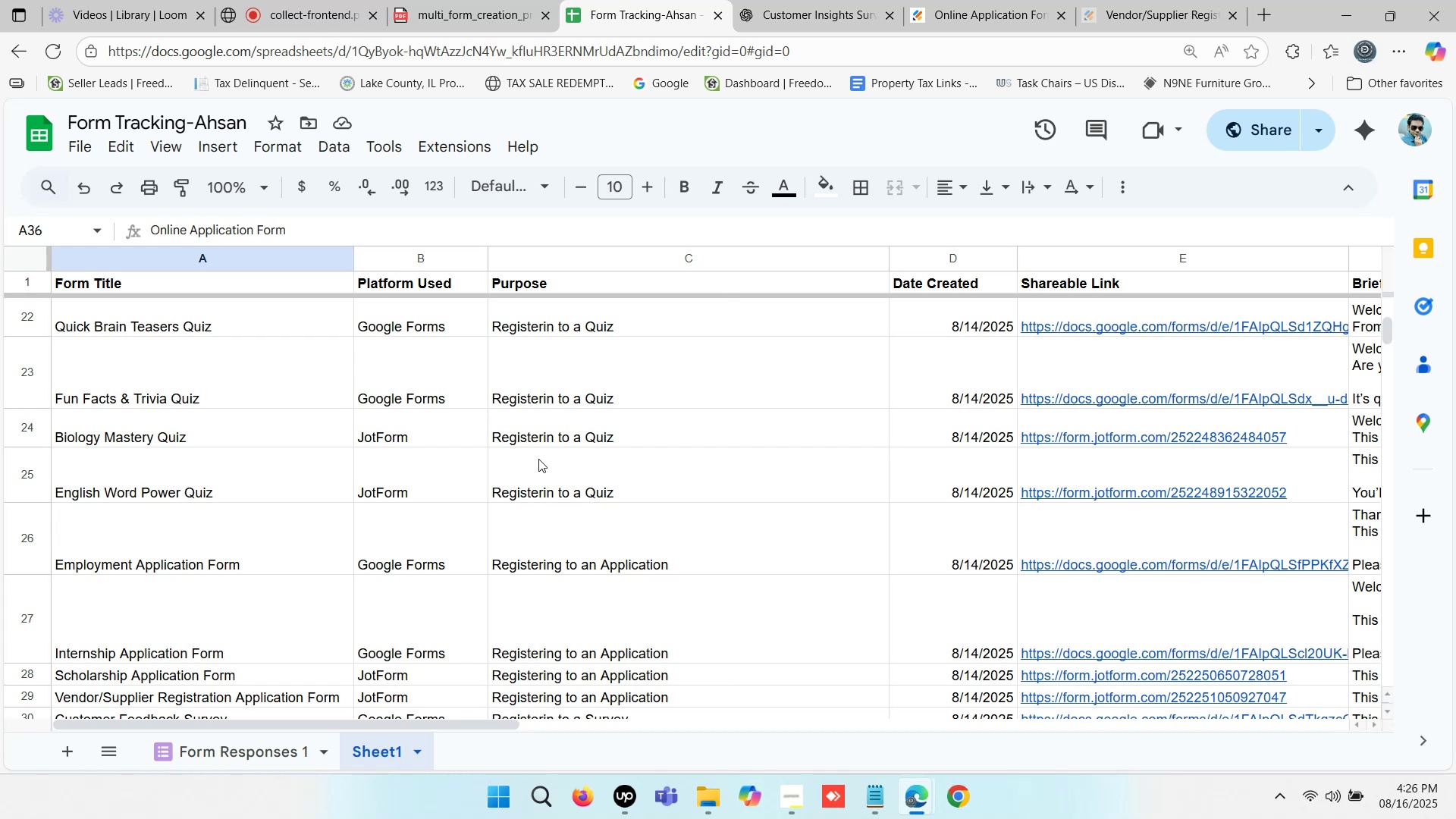 
scroll: coordinate [581, 452], scroll_direction: down, amount: 3.0
 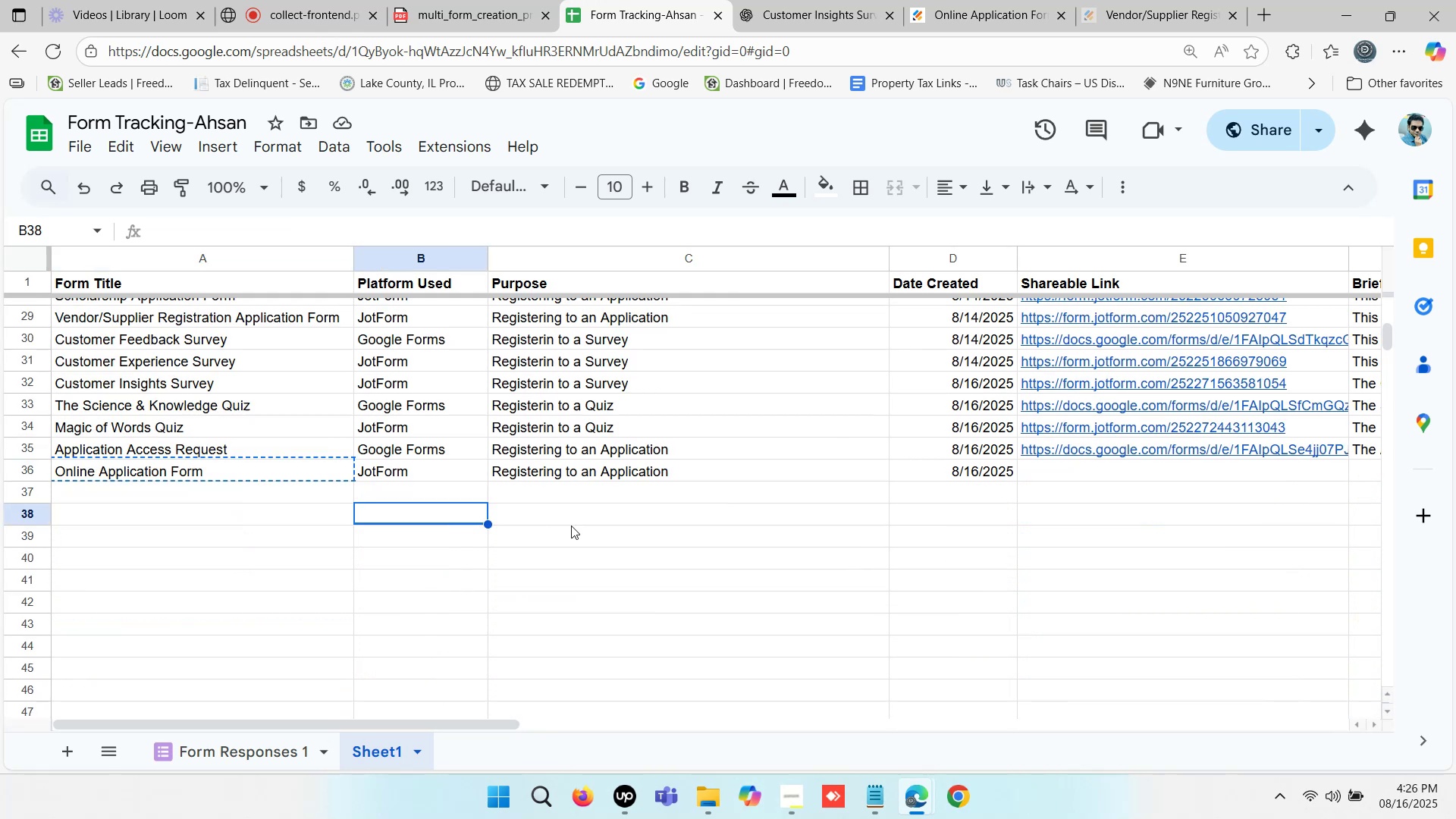 
left_click([708, 522])
 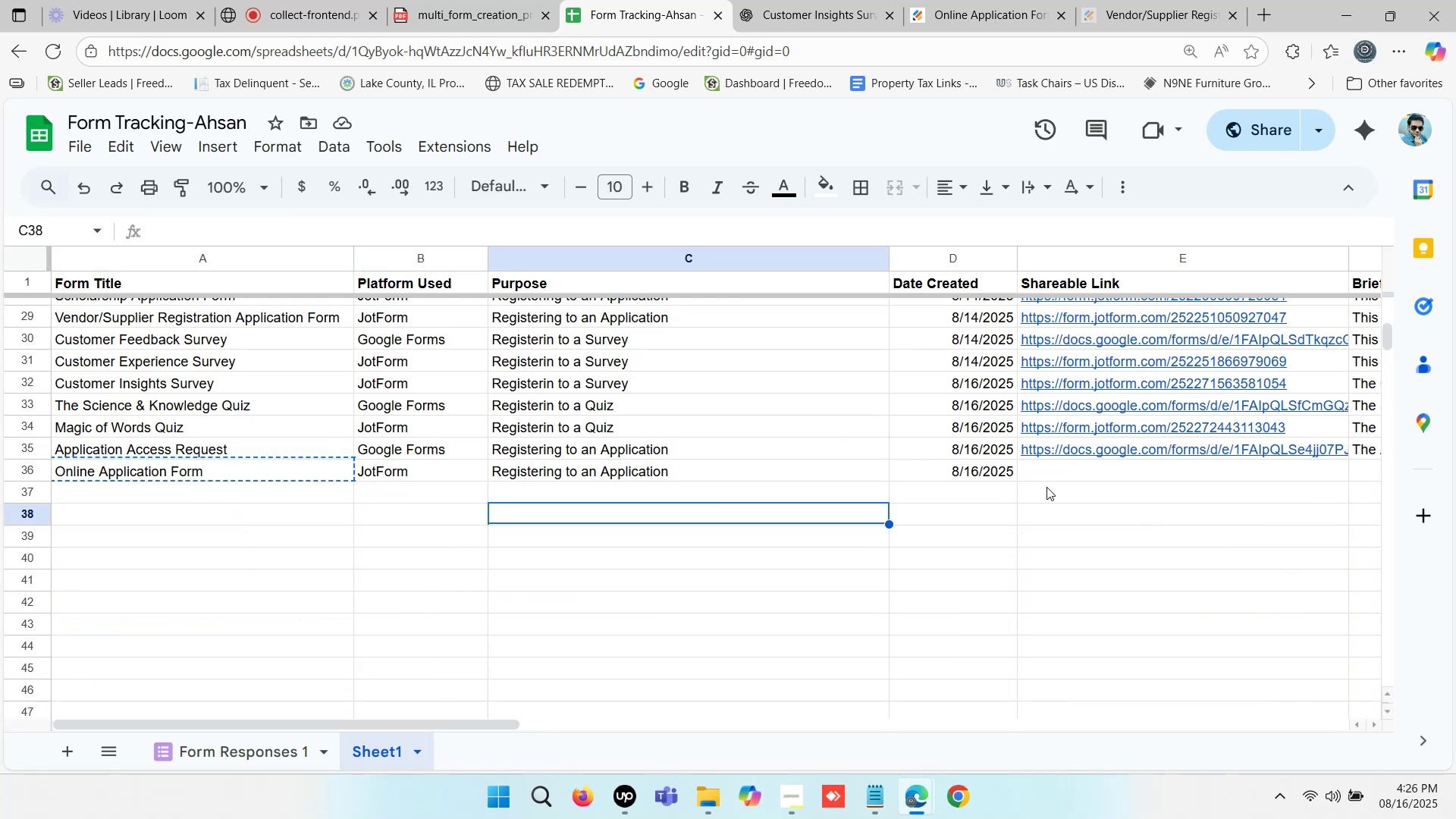 
left_click([1050, 474])
 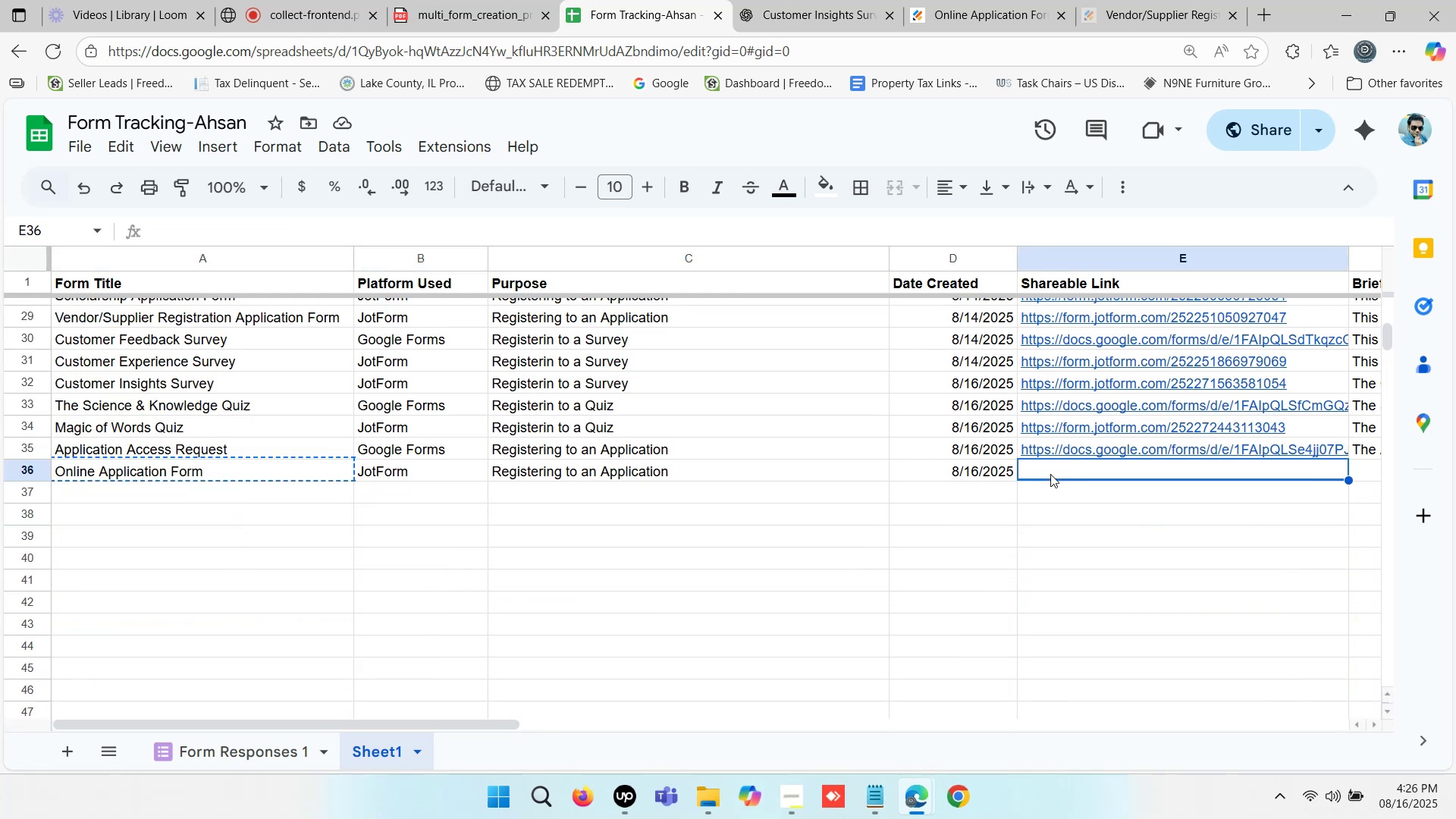 
left_click([876, 513])
 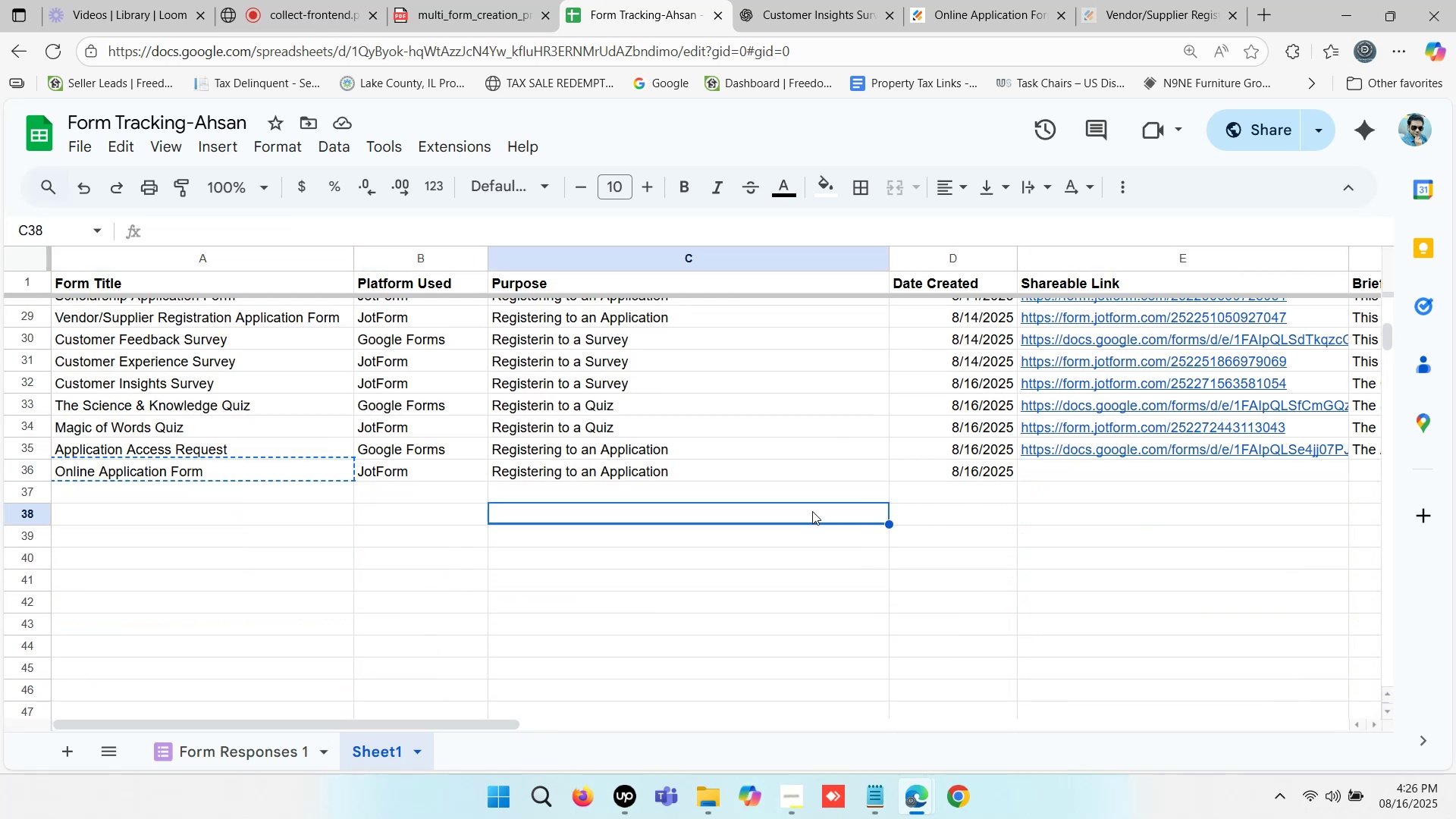 
left_click([807, 507])
 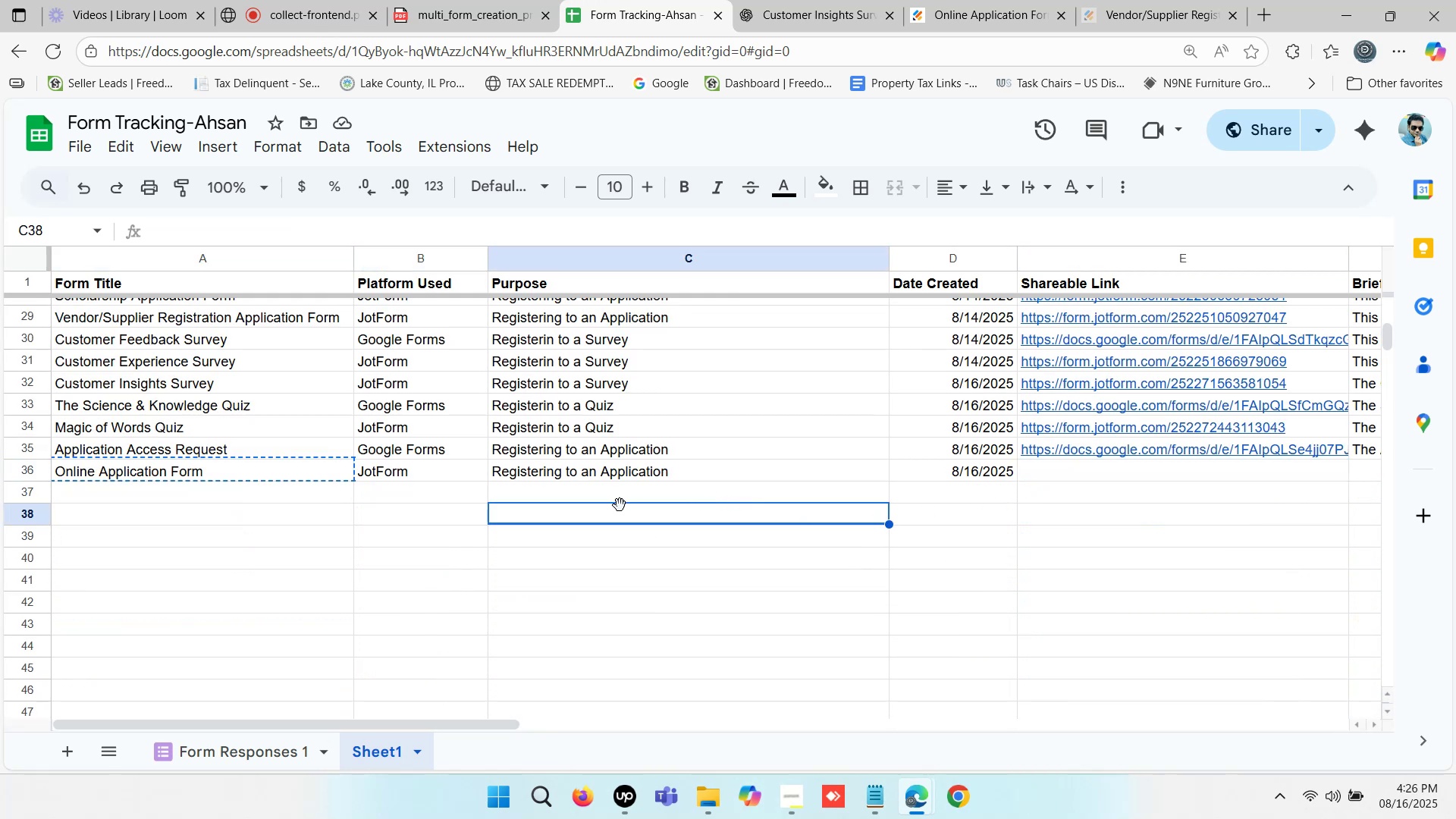 
left_click([441, 500])
 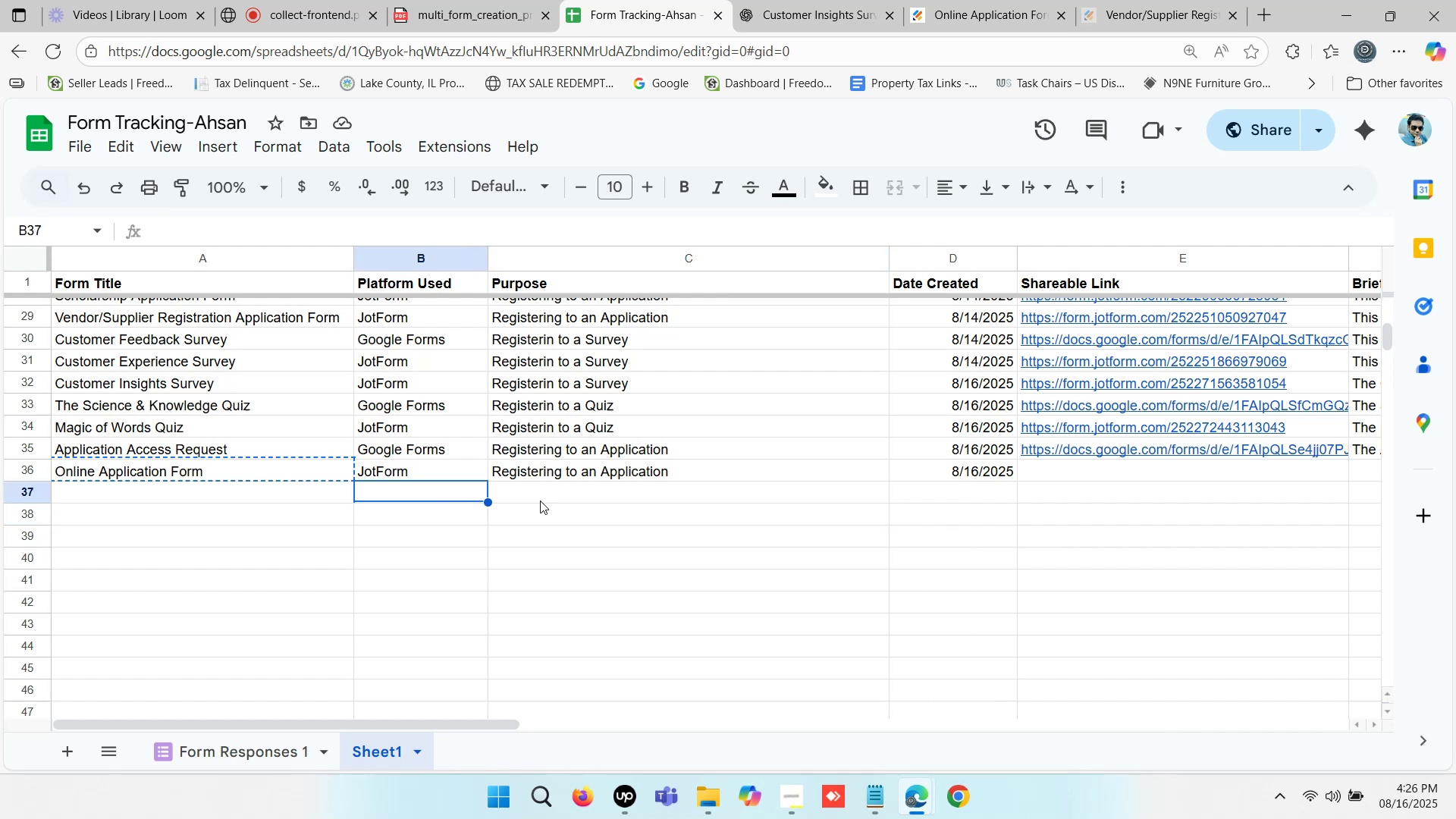 
left_click([595, 495])
 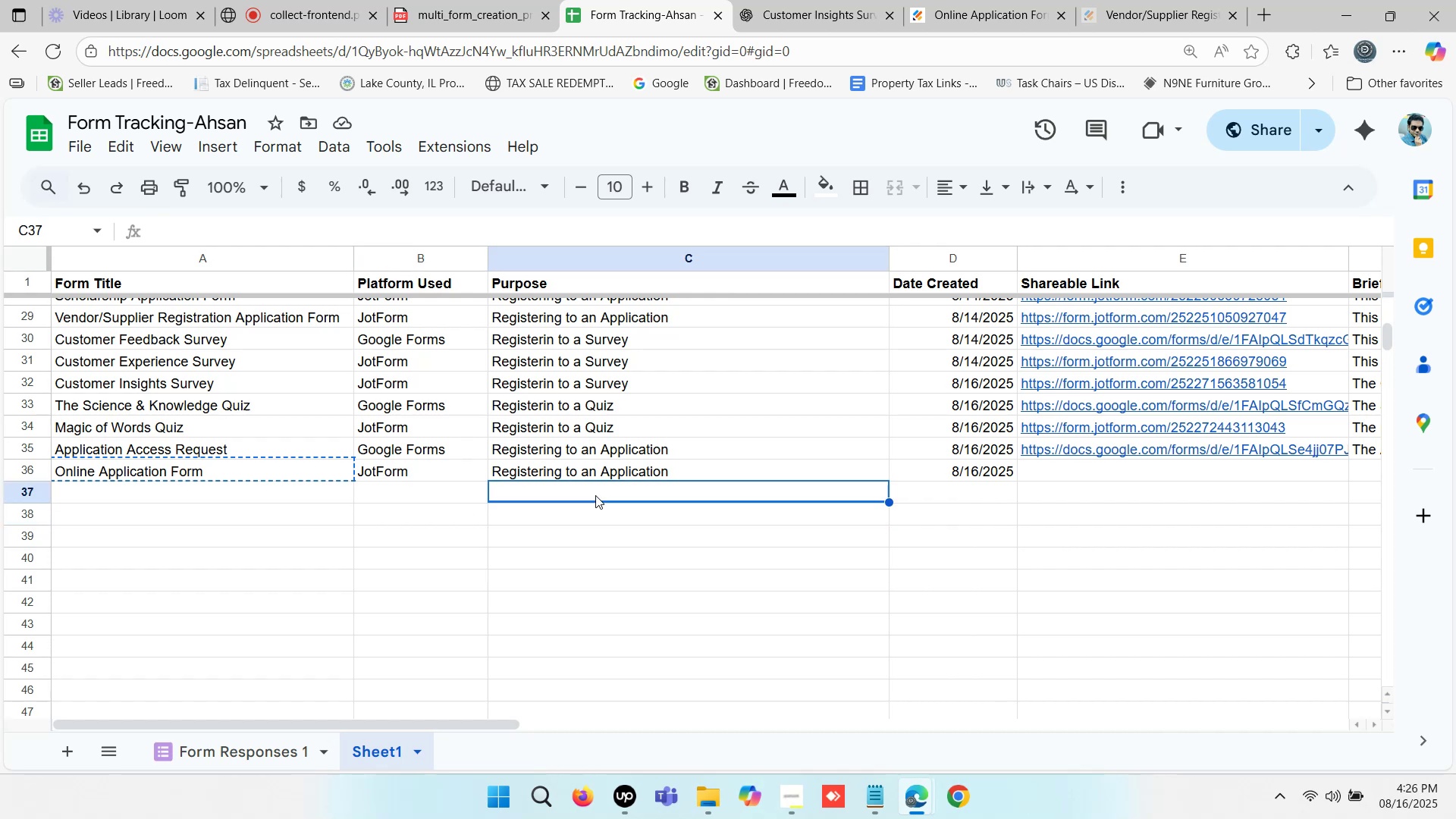 
scroll: coordinate [637, 469], scroll_direction: up, amount: 3.0
 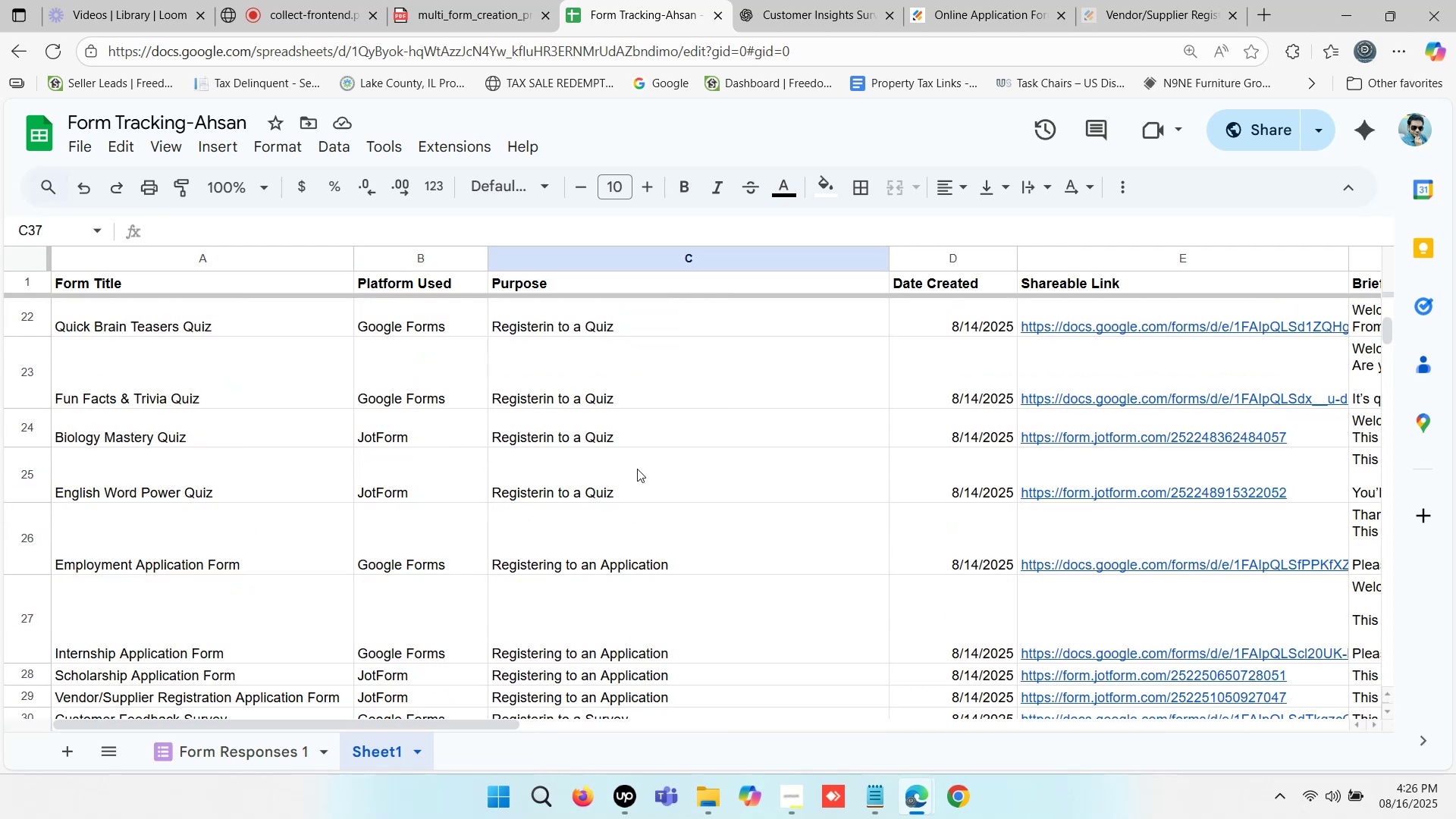 
scroll: coordinate [667, 467], scroll_direction: down, amount: 3.0
 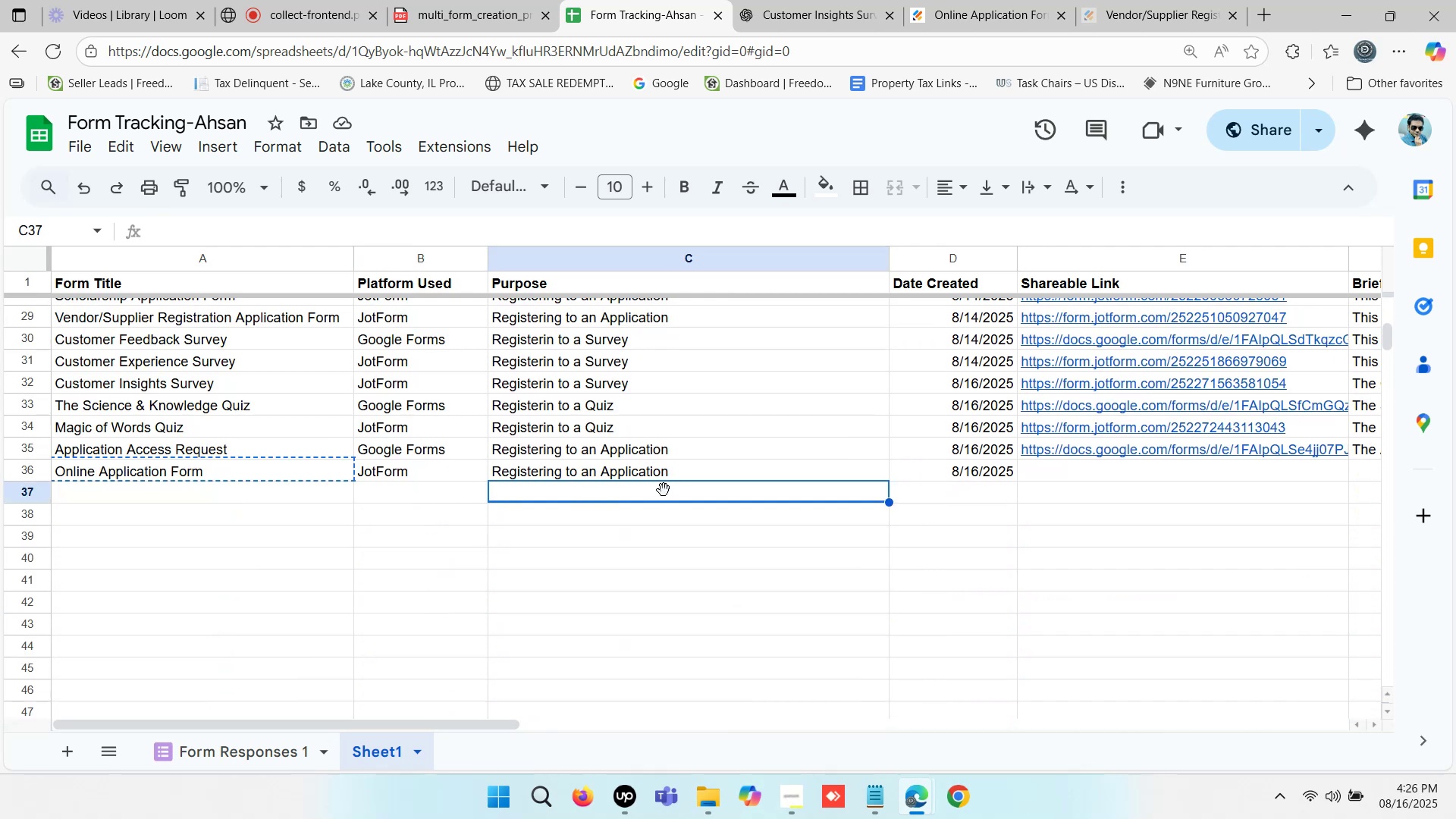 
left_click([659, 539])
 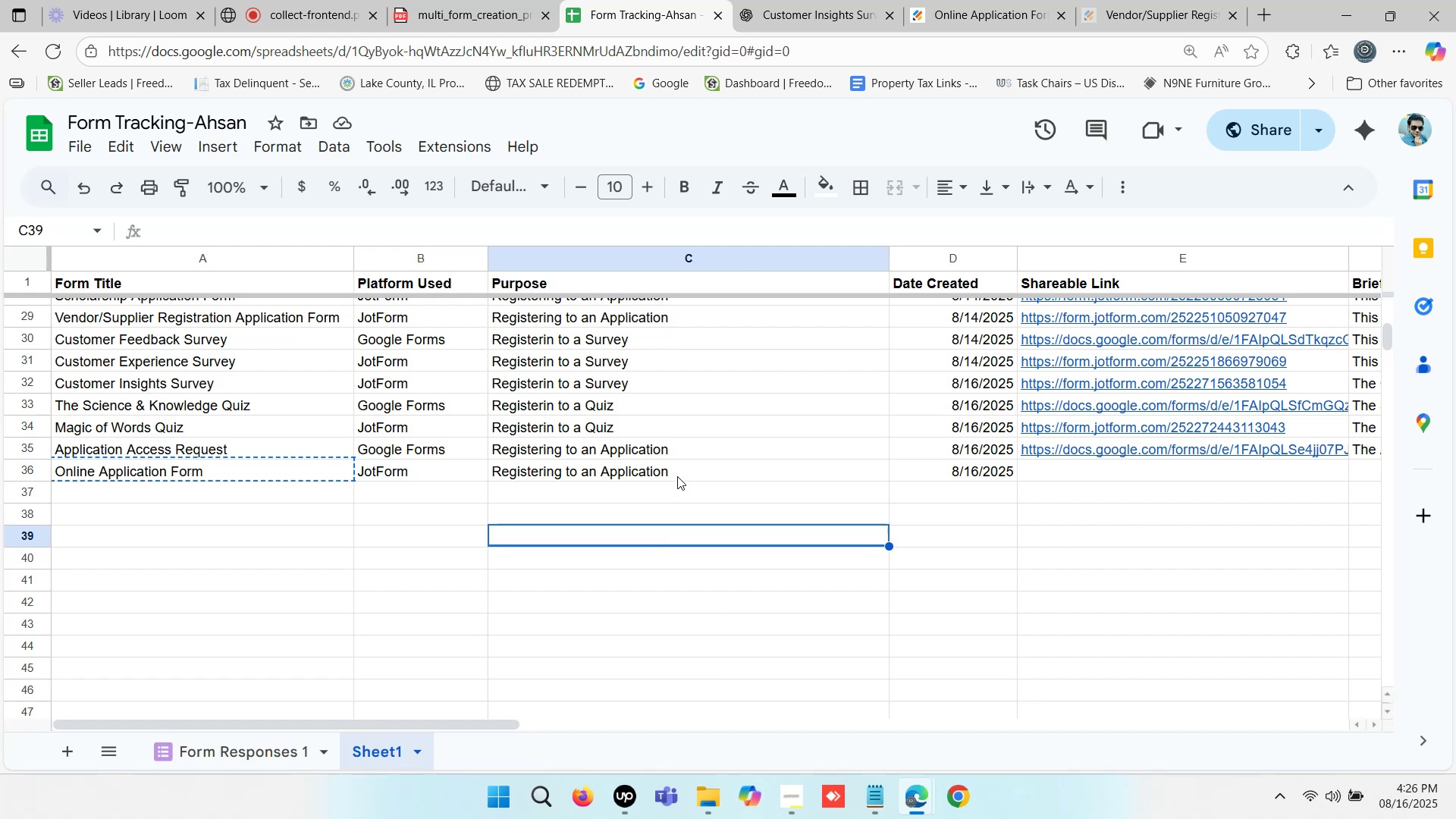 
left_click([679, 474])
 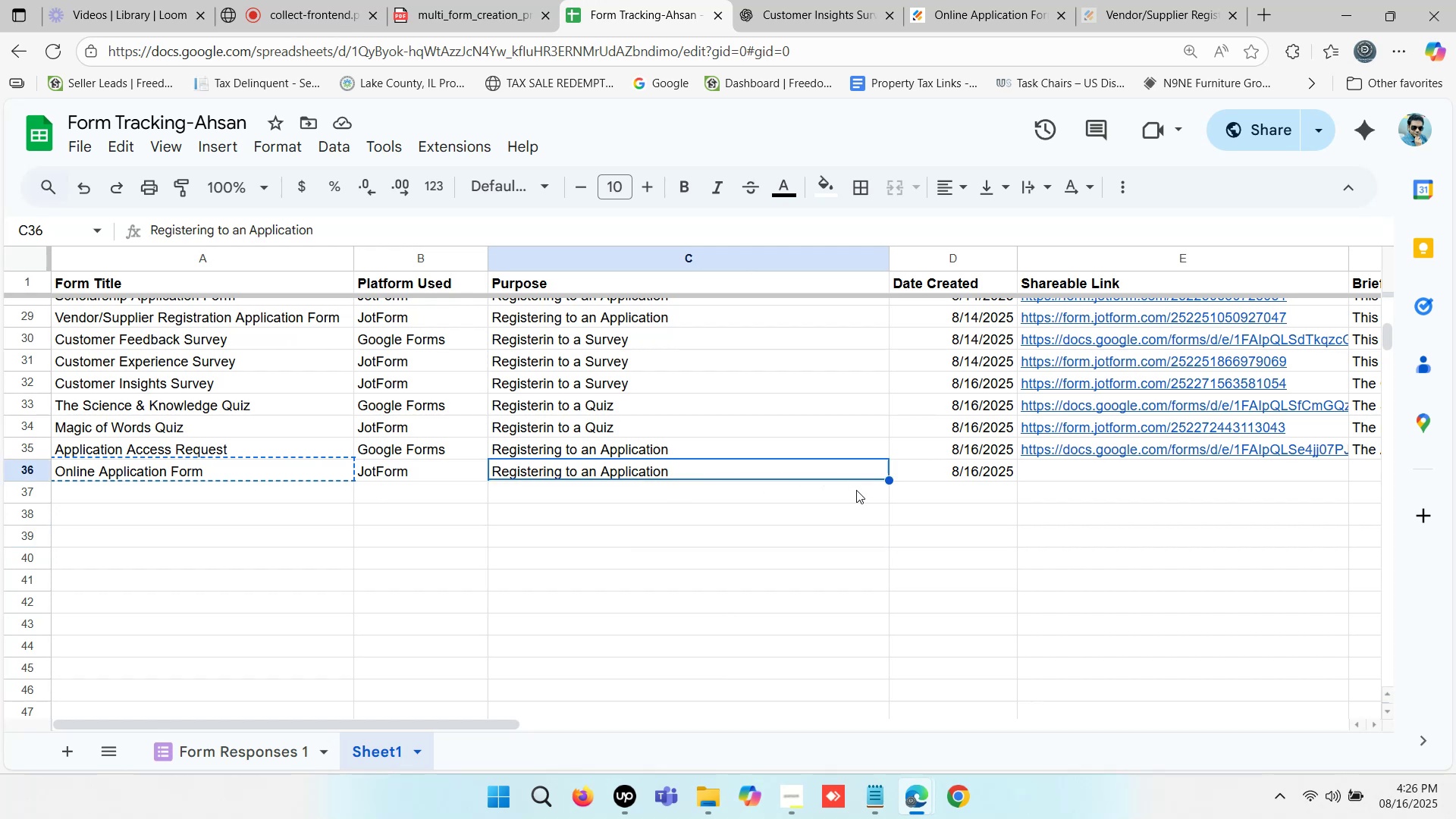 
left_click([856, 490])
 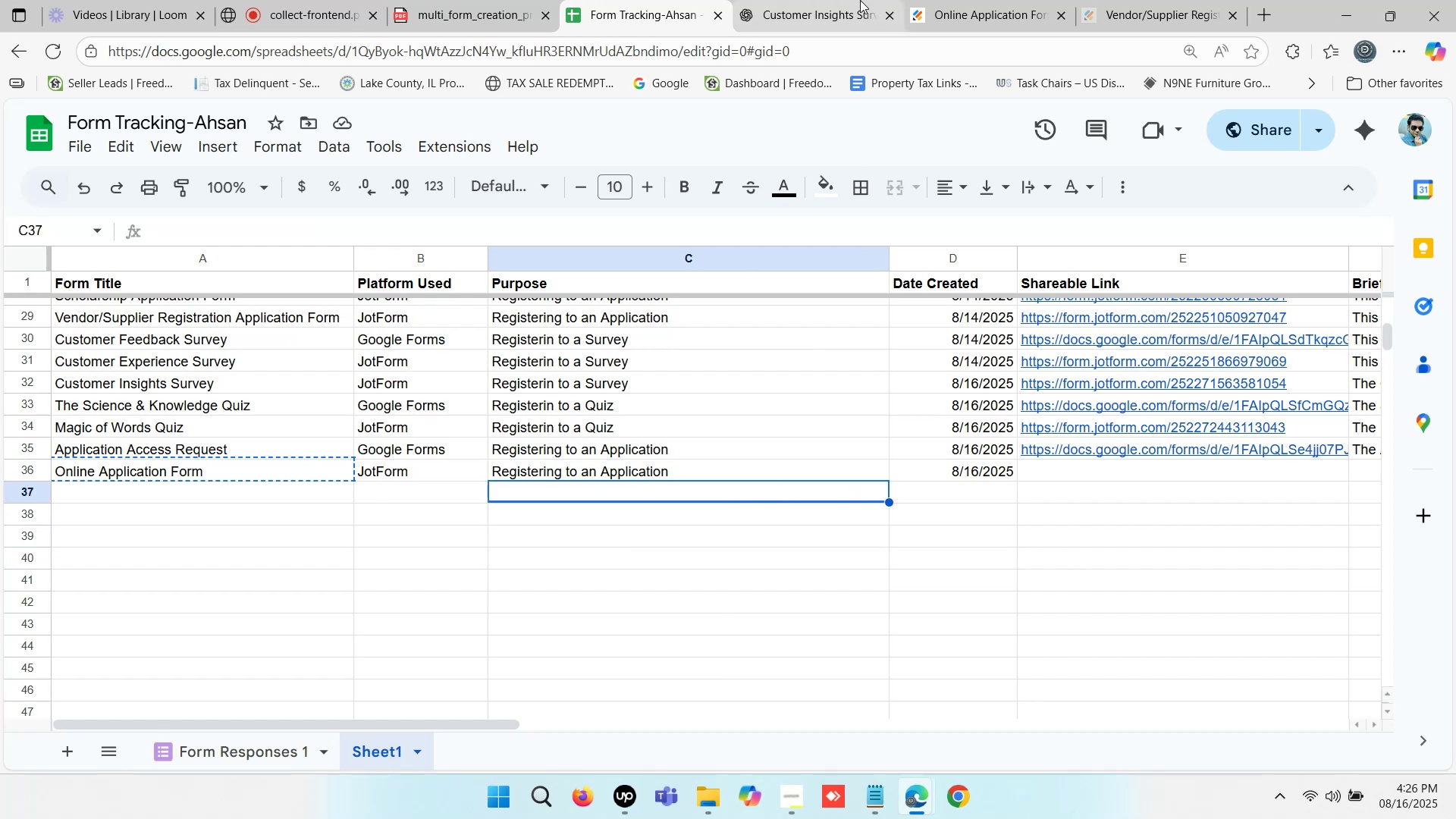 
left_click([976, 0])
 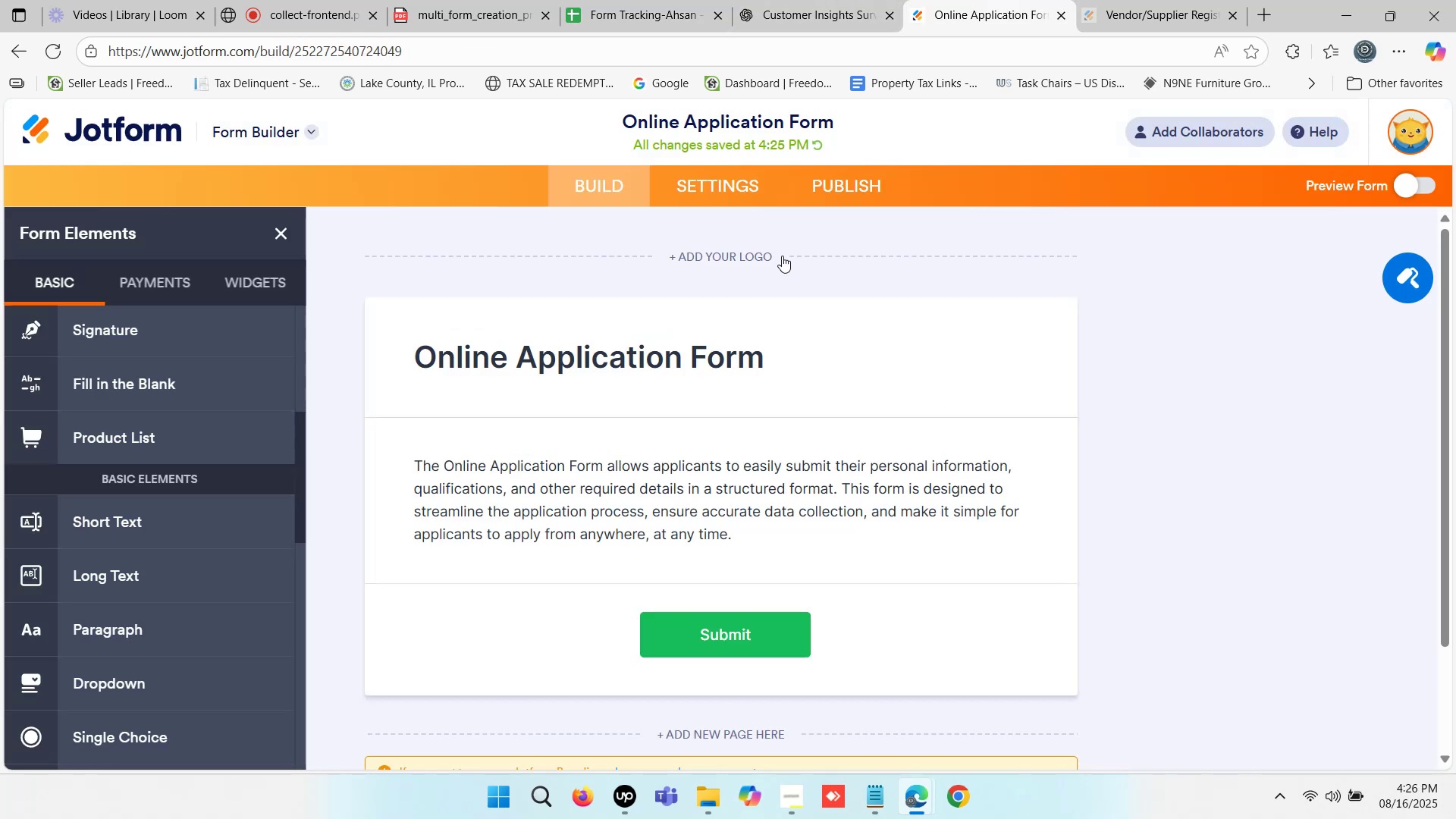 
scroll: coordinate [711, 466], scroll_direction: down, amount: 1.0
 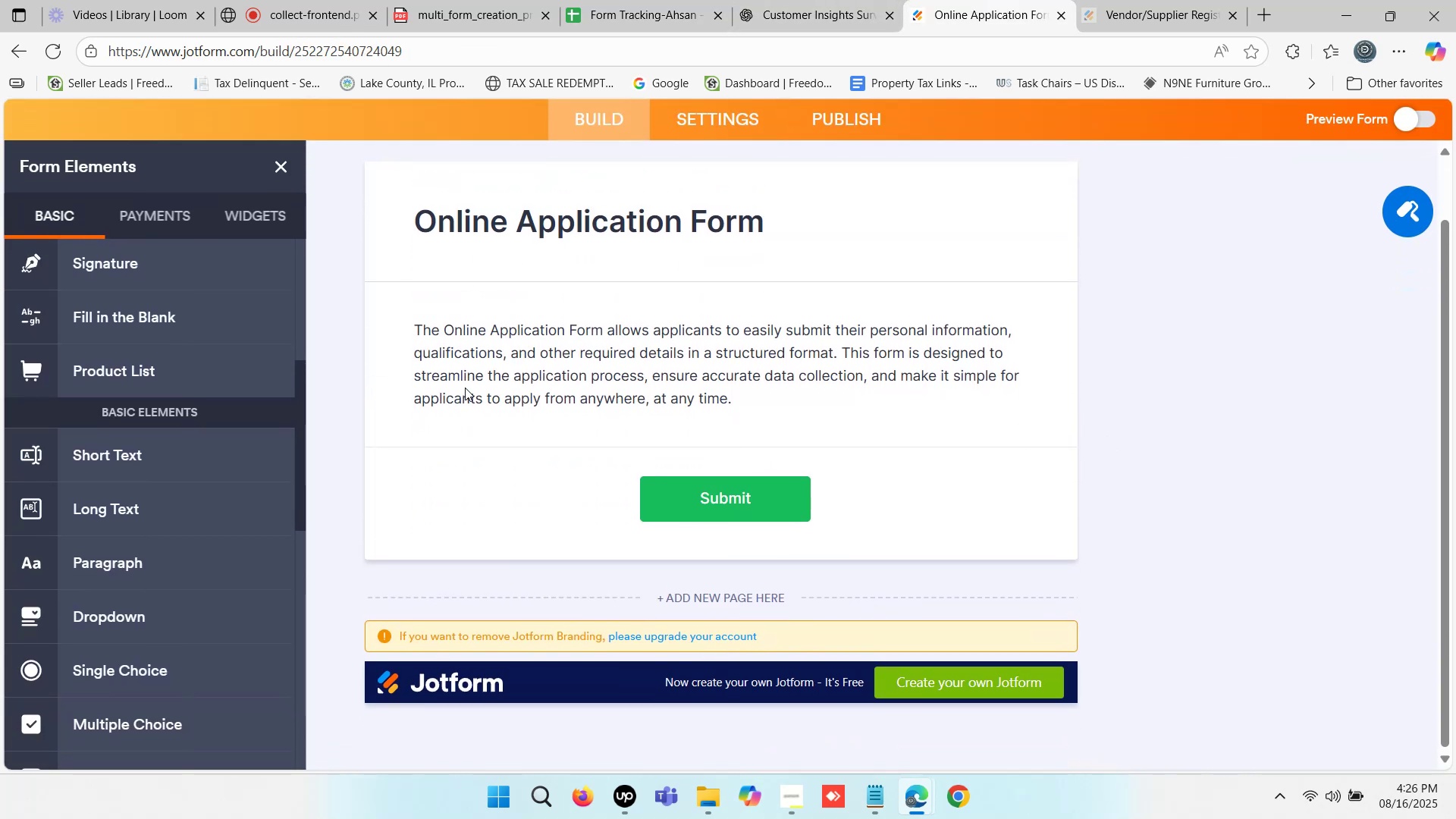 
scroll: coordinate [158, 412], scroll_direction: up, amount: 5.0
 